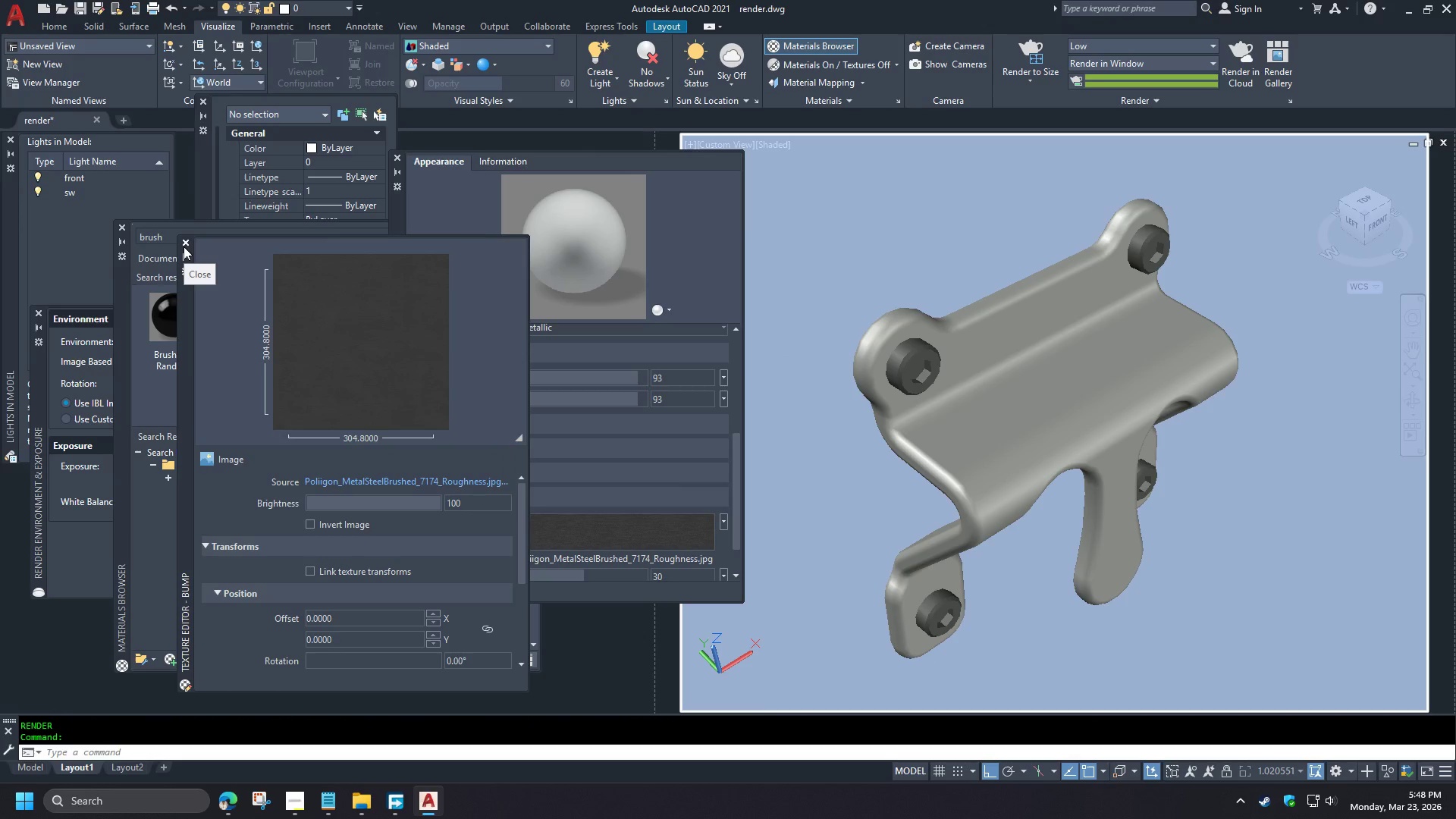 
left_click([184, 245])
 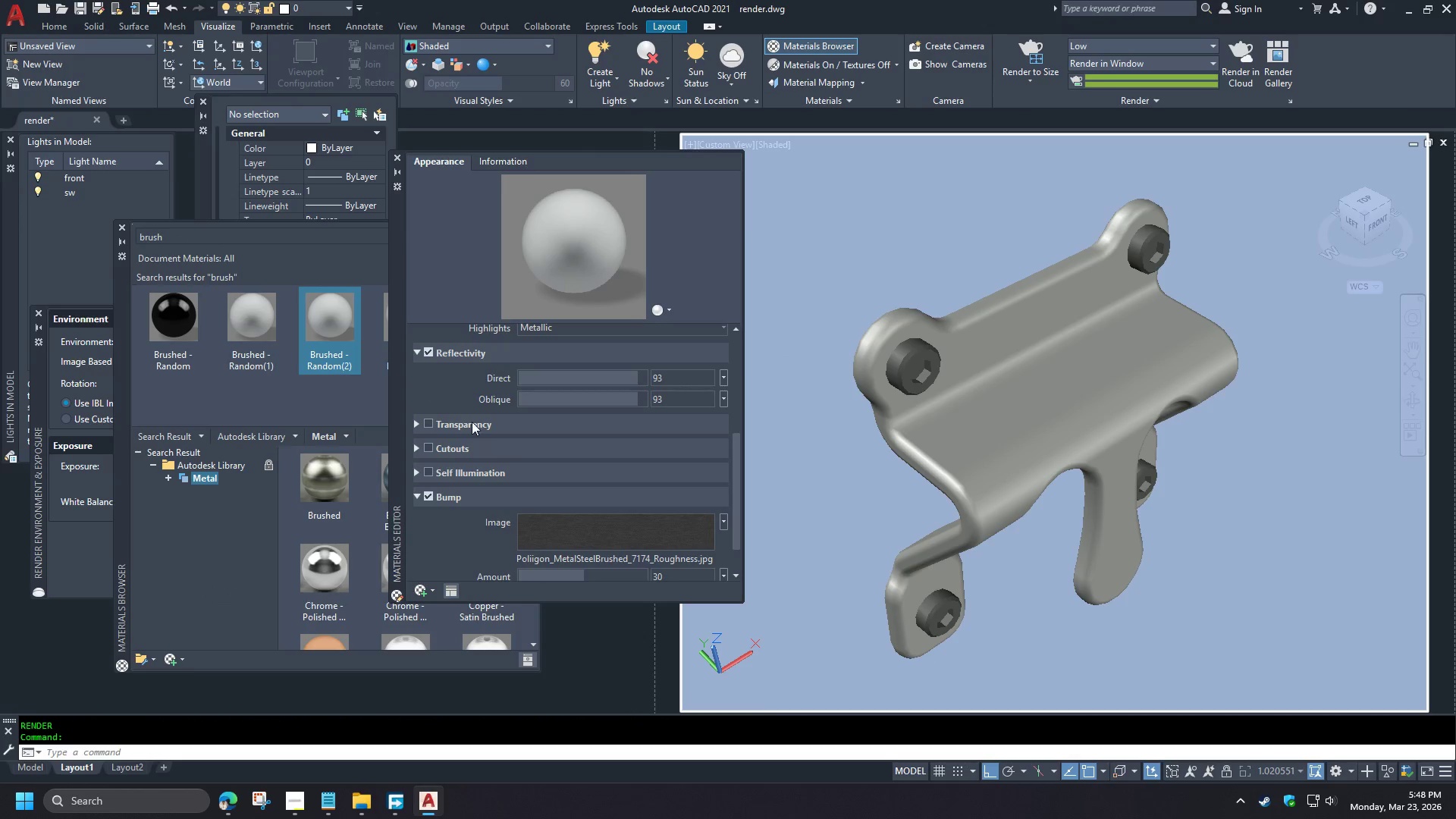 
scroll: coordinate [450, 470], scroll_direction: down, amount: 2.0
 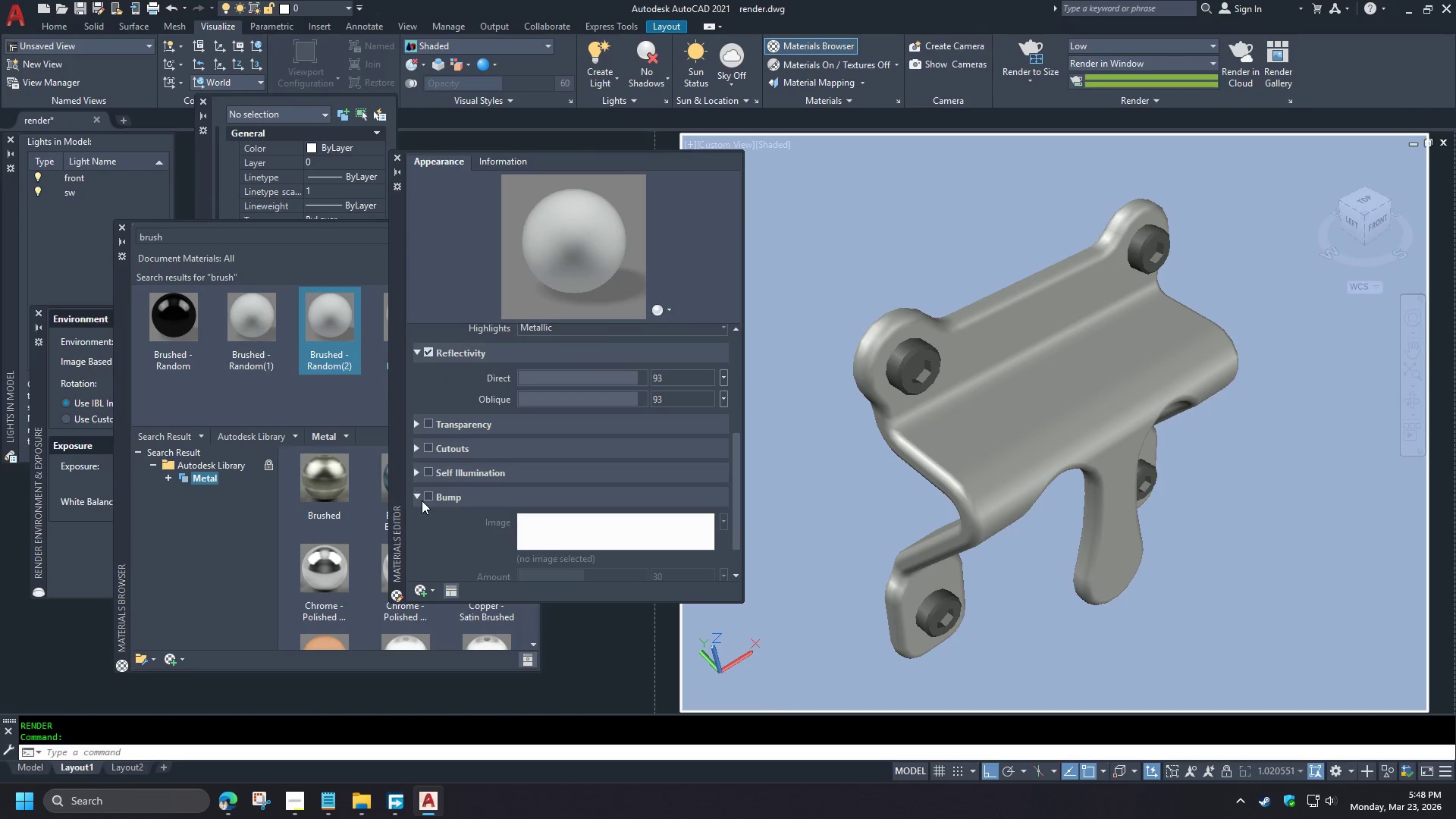 
left_click([567, 383])
 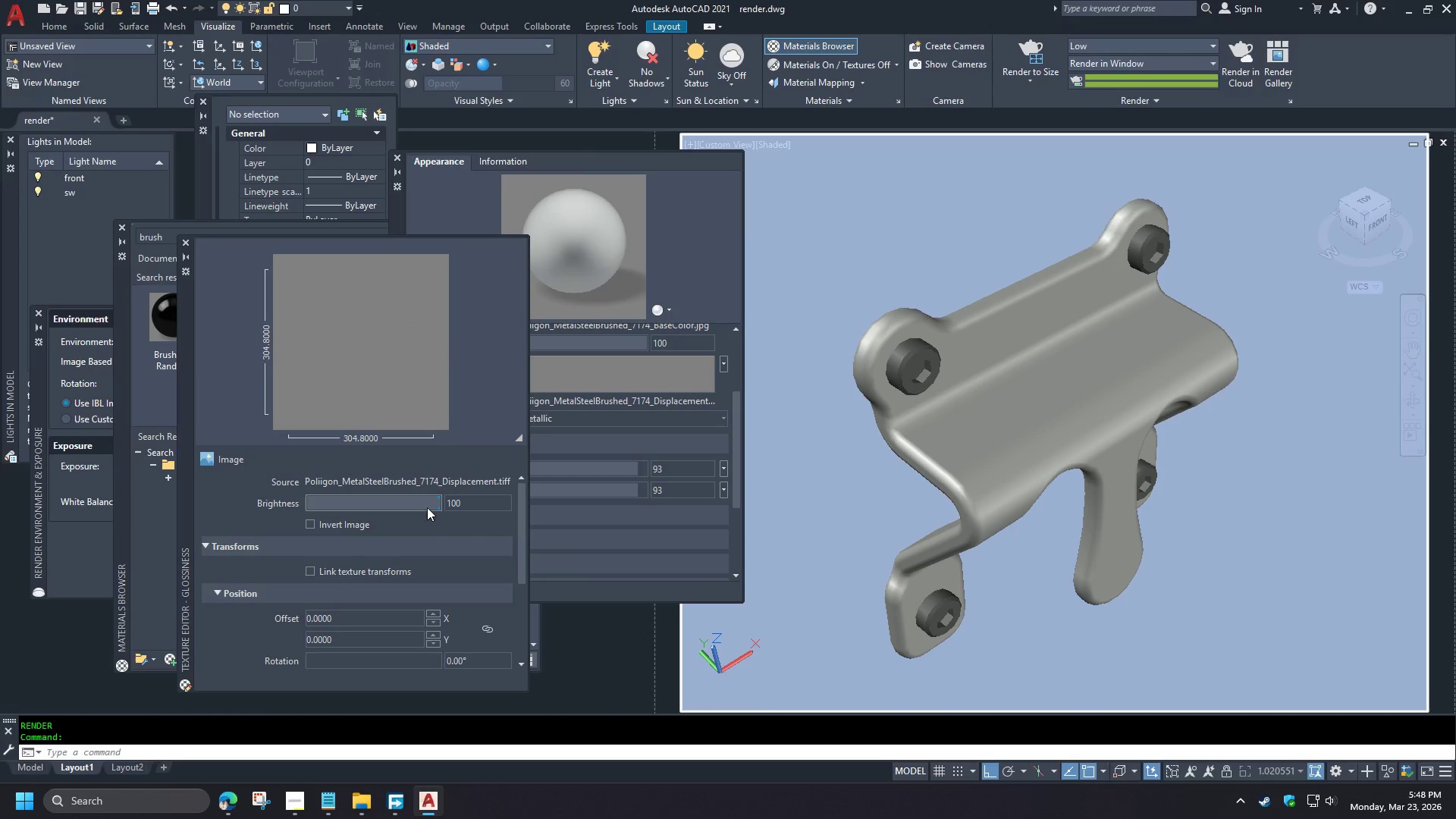 
left_click_drag(start_coordinate=[410, 504], to_coordinate=[388, 504])
 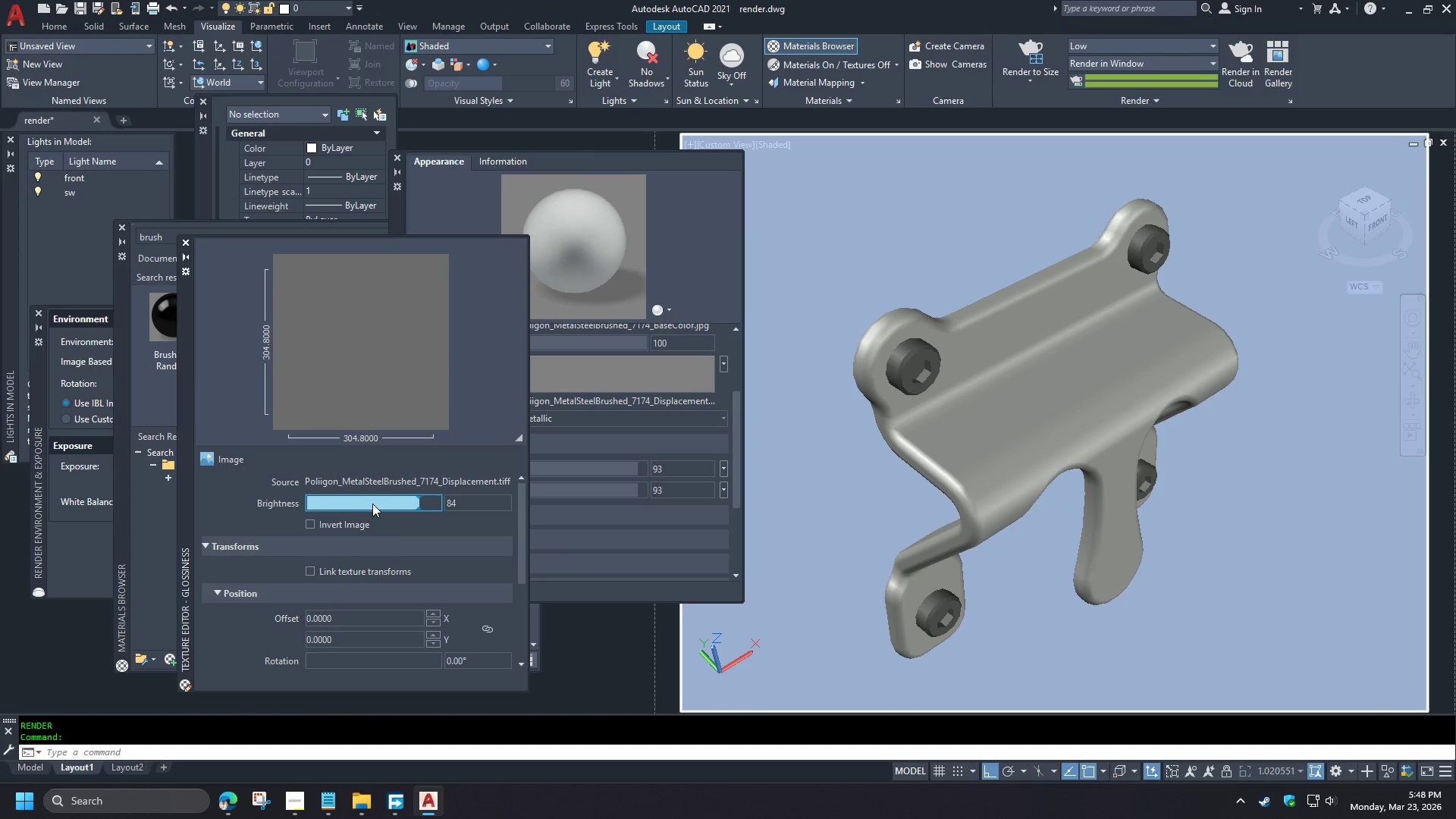 
left_click_drag(start_coordinate=[370, 504], to_coordinate=[343, 502])
 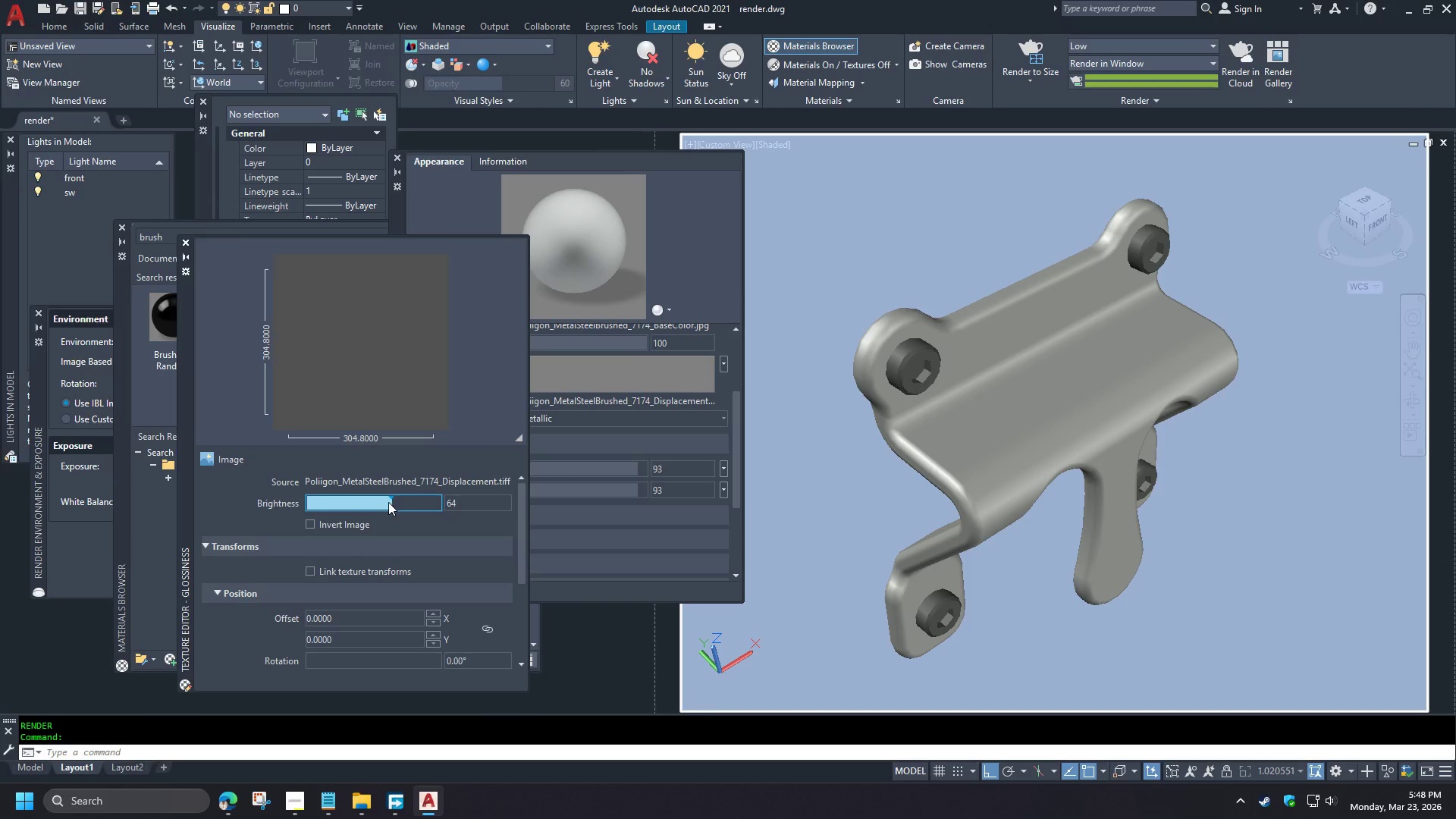 
left_click_drag(start_coordinate=[381, 503], to_coordinate=[329, 498])
 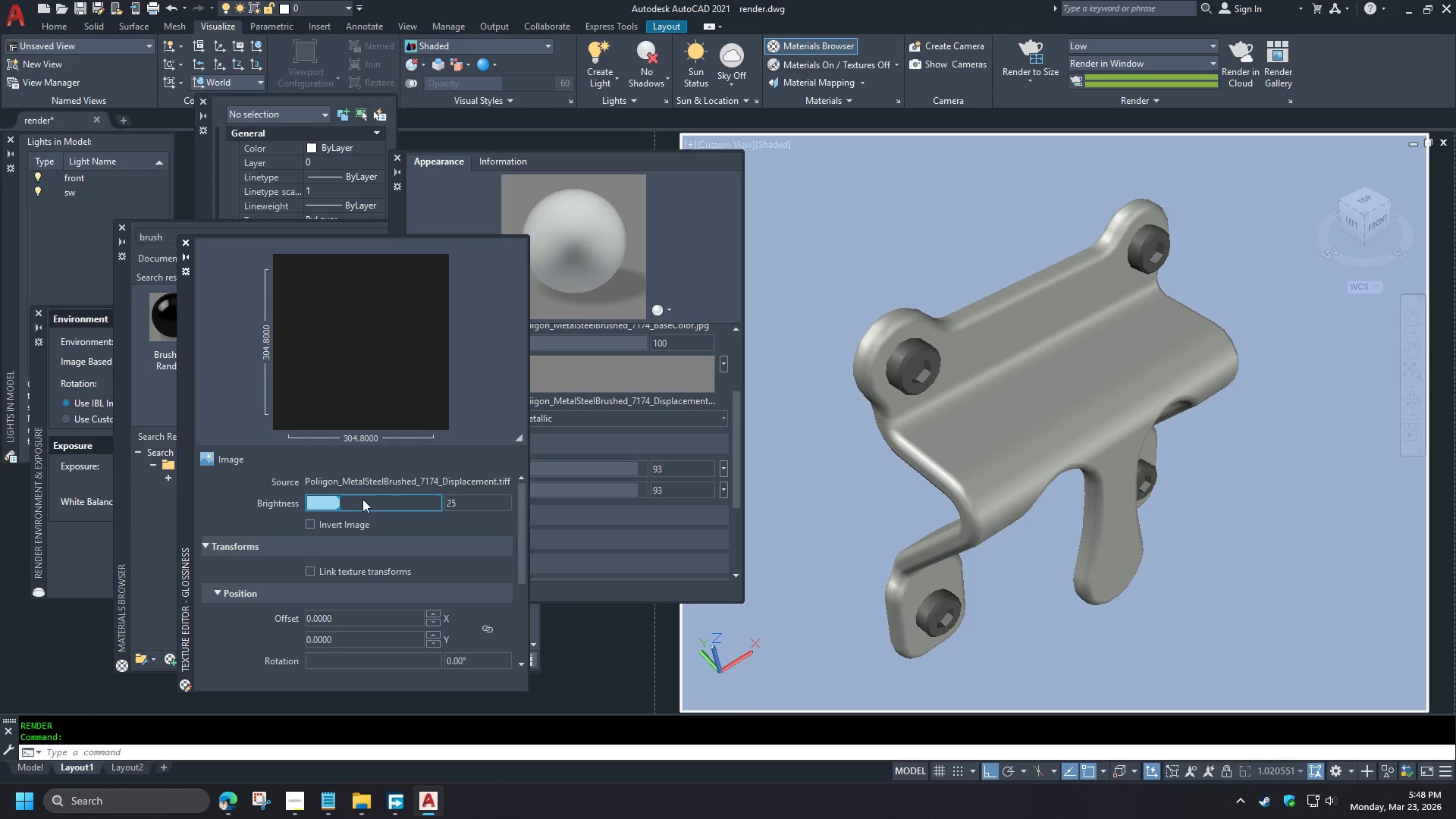 
left_click_drag(start_coordinate=[362, 500], to_coordinate=[506, 505])
 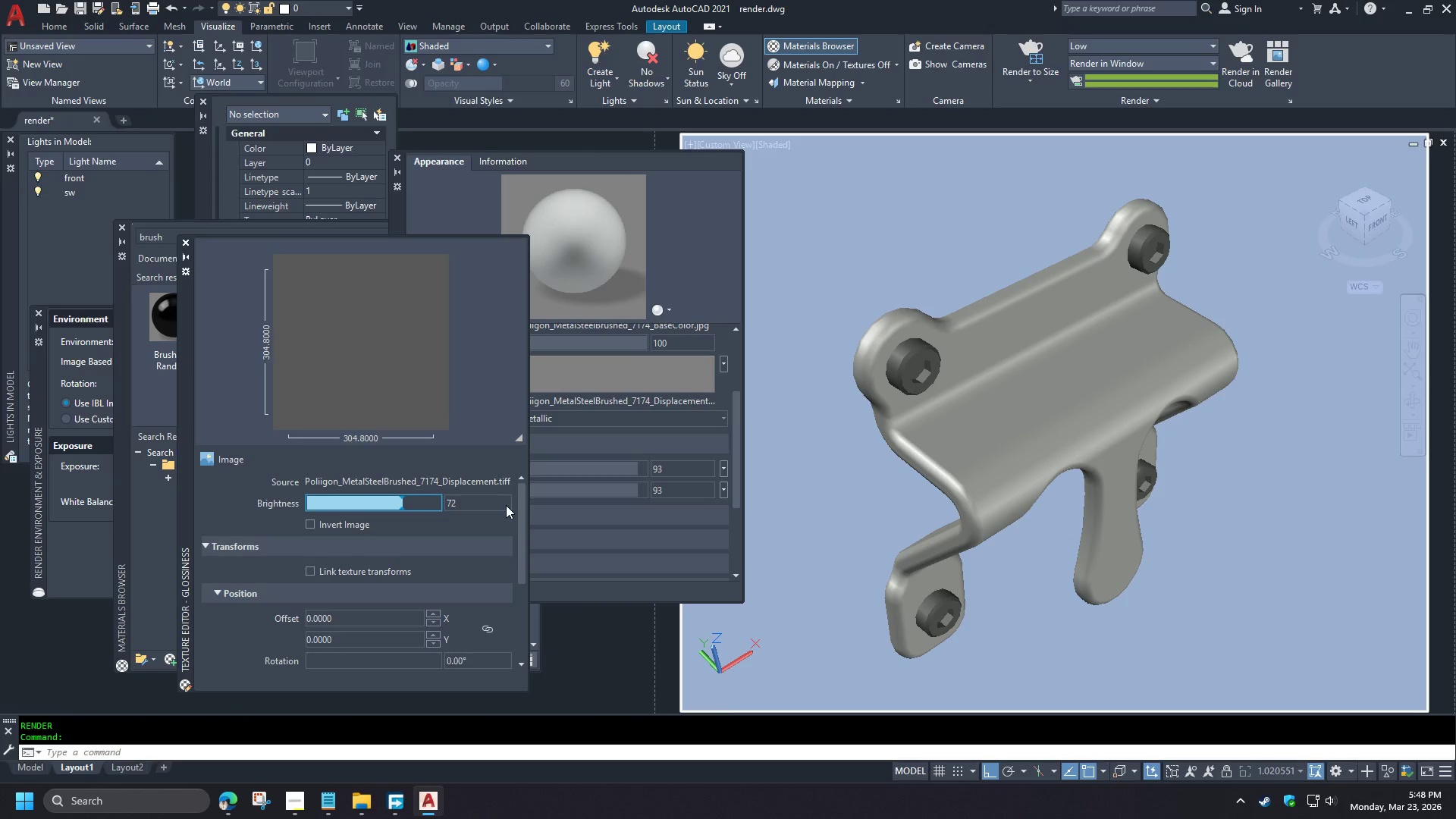 
left_click([506, 505])
 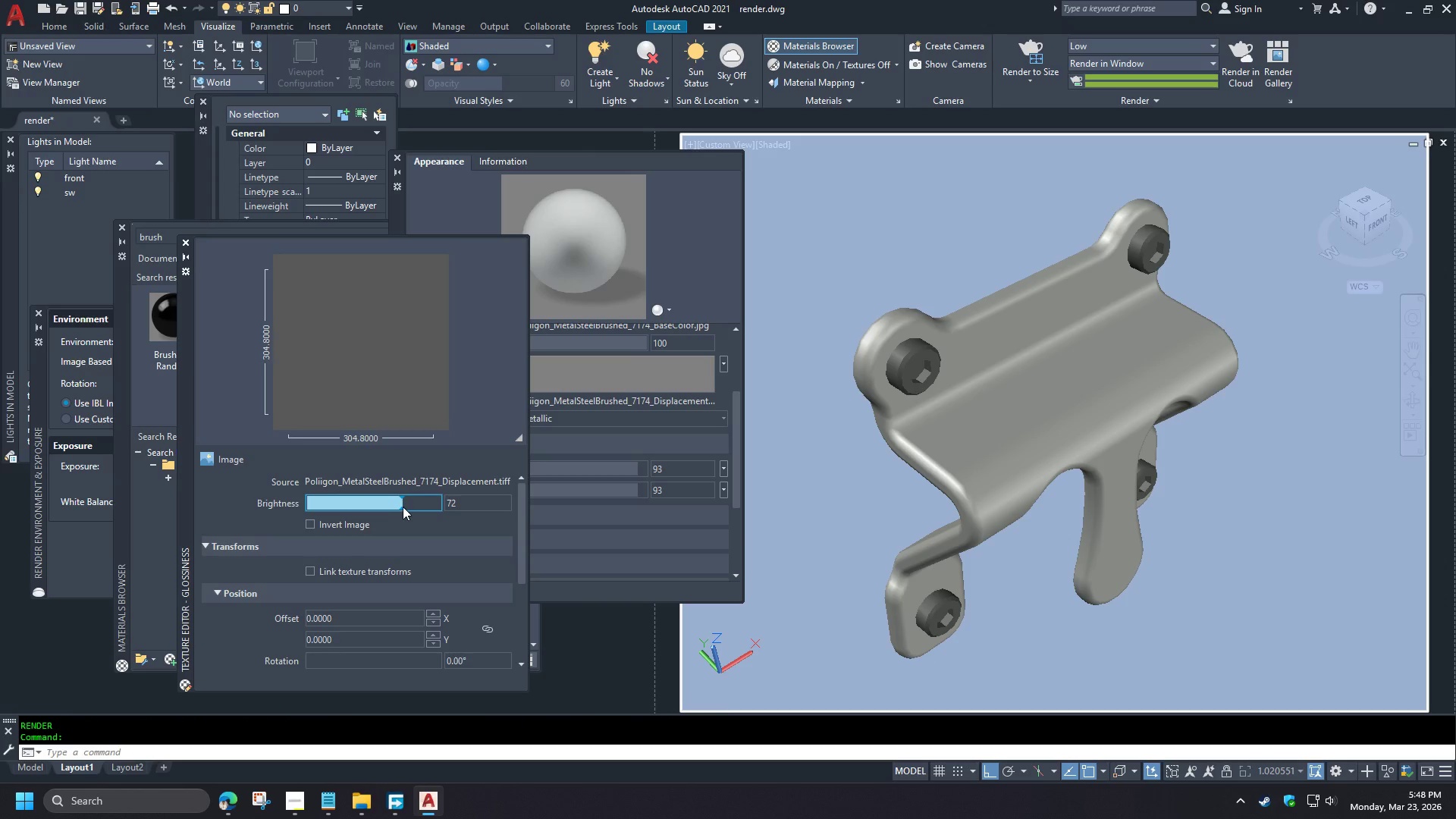 
scroll: coordinate [486, 444], scroll_direction: up, amount: 2.0
 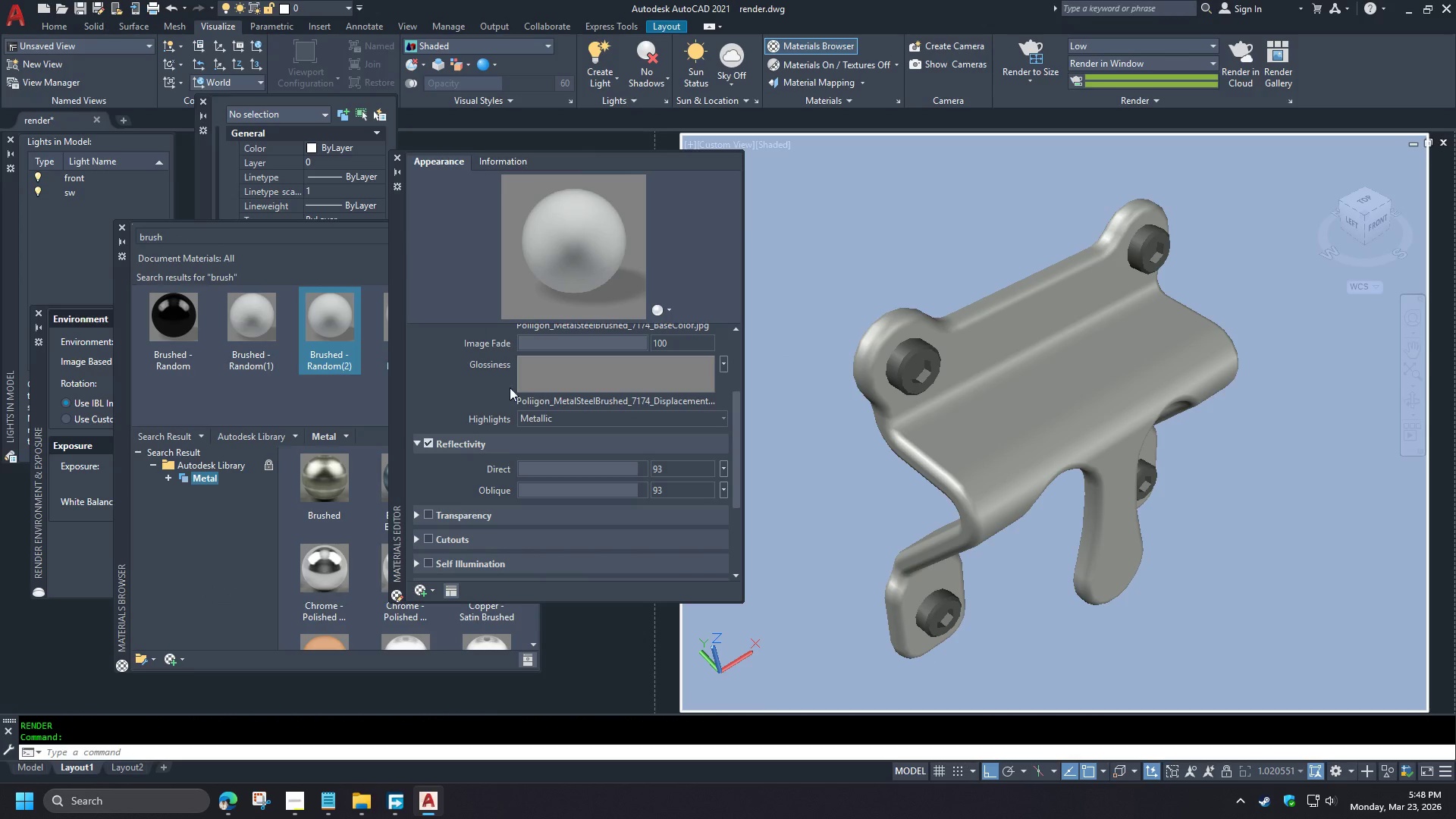 
left_click_drag(start_coordinate=[404, 507], to_coordinate=[480, 507])
 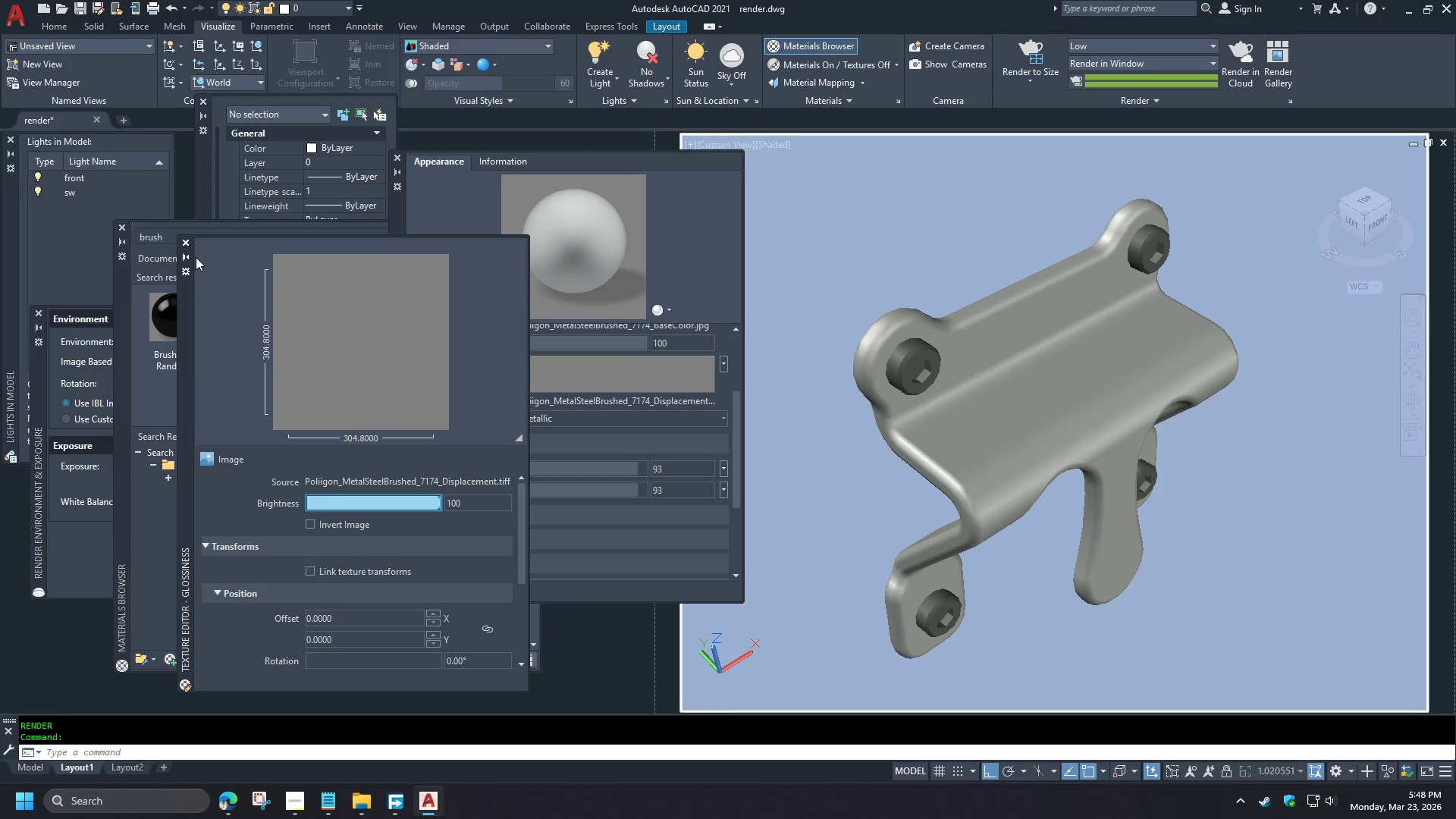 
left_click([185, 242])
 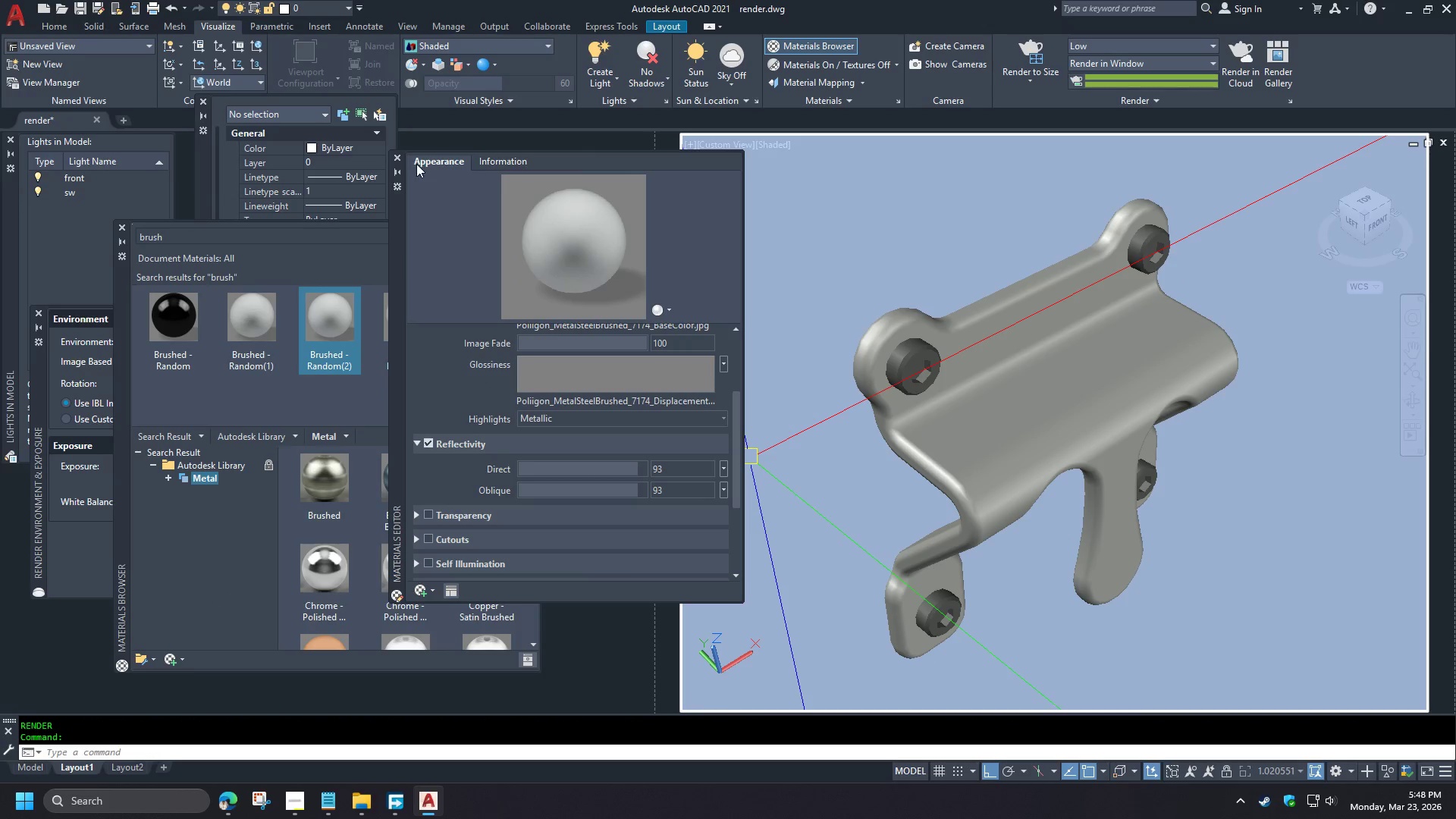 
left_click([400, 155])
 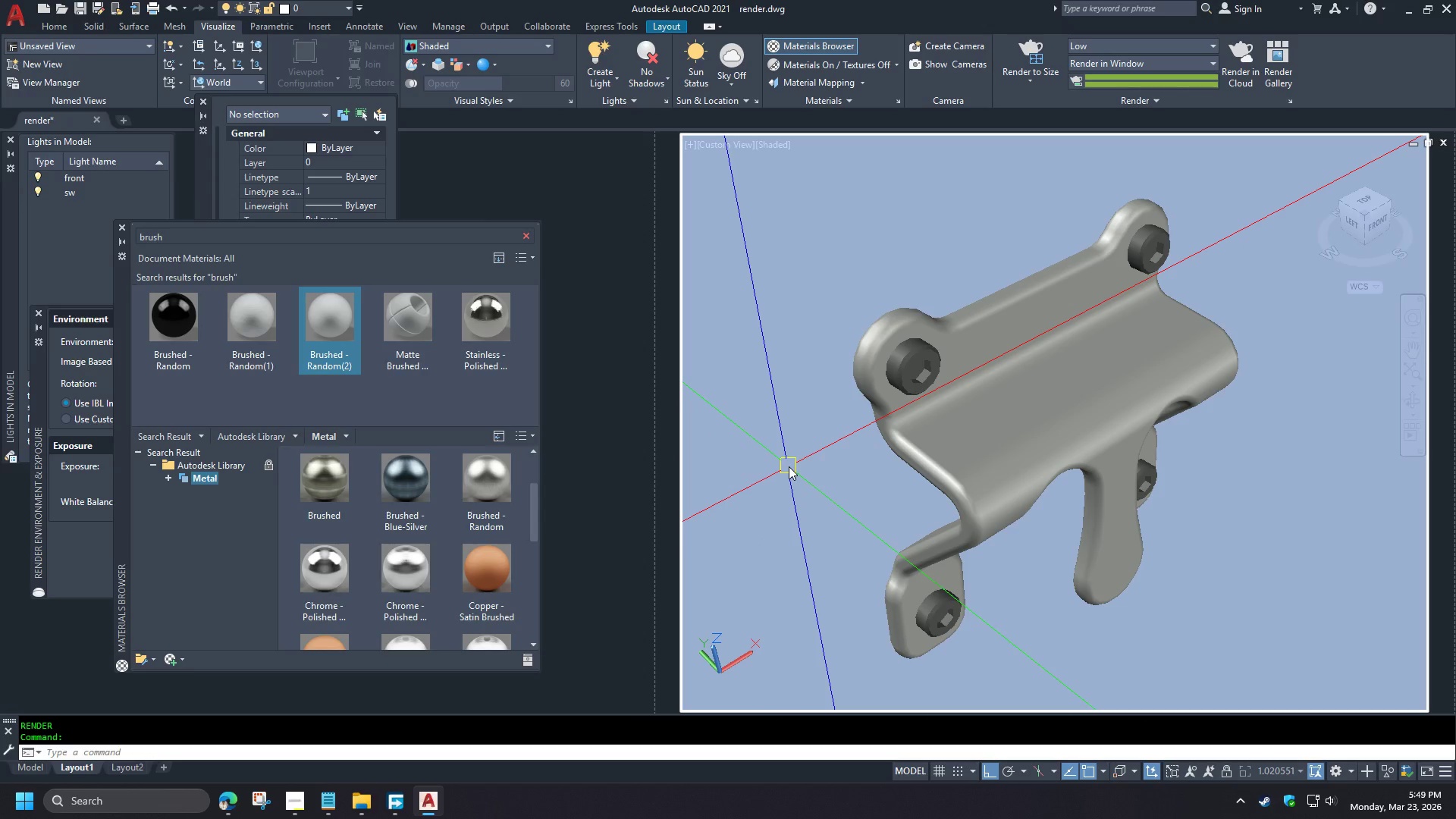 
type(rr )
 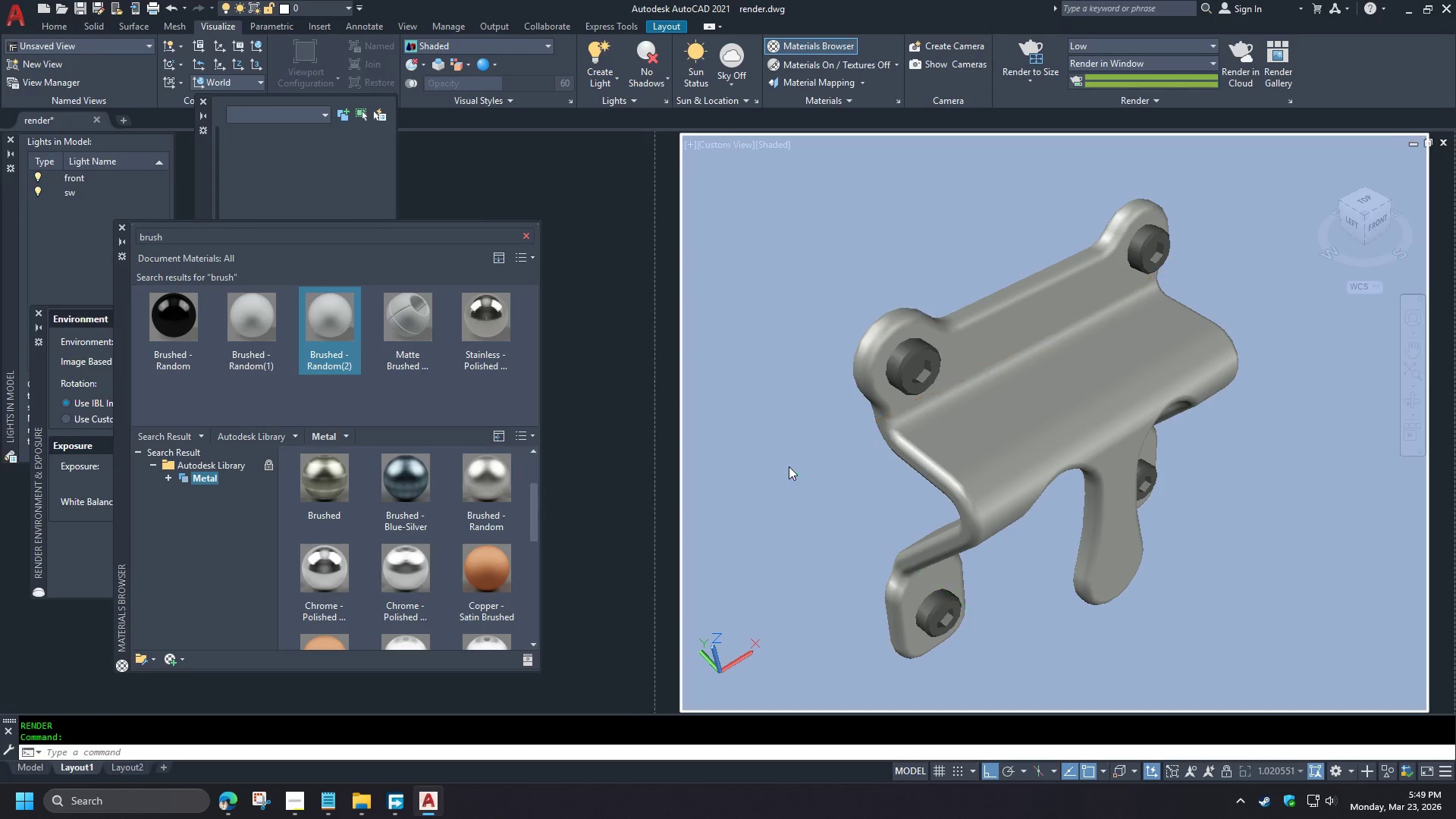 
mouse_move([370, 500])
 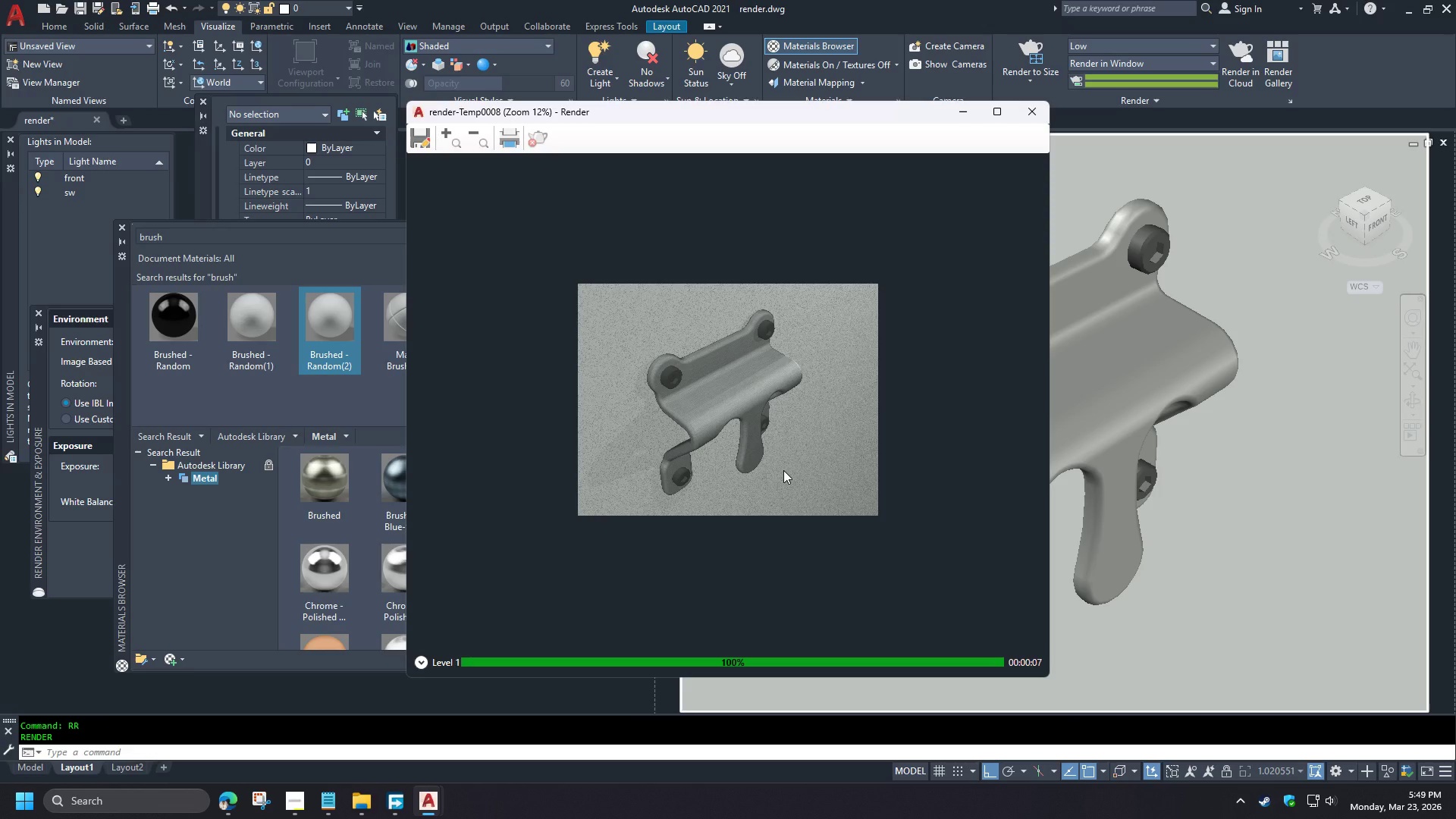 
wait(24.56)
 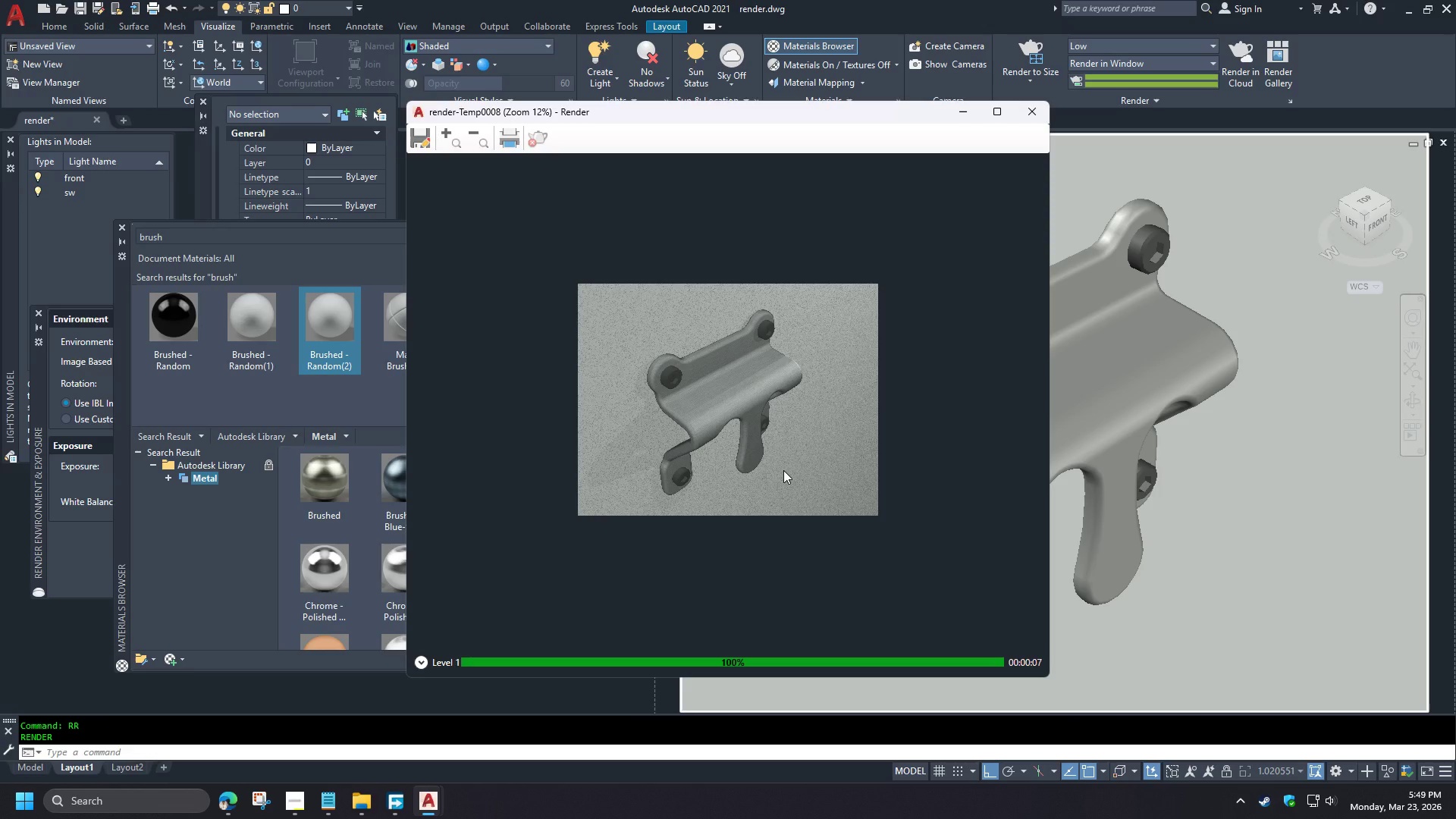 
scroll: coordinate [679, 398], scroll_direction: up, amount: 4.0
 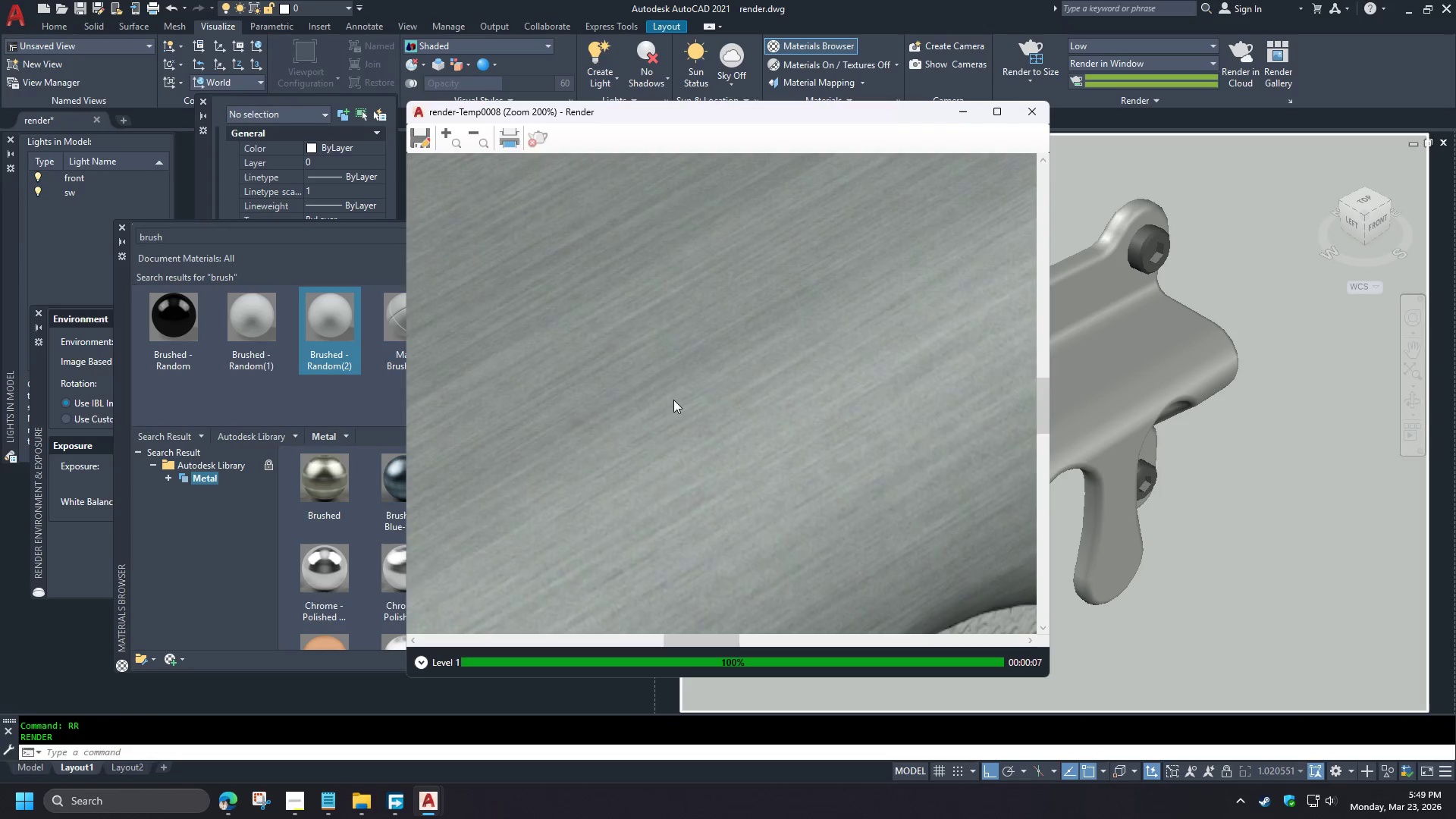 
scroll: coordinate [669, 400], scroll_direction: down, amount: 3.0
 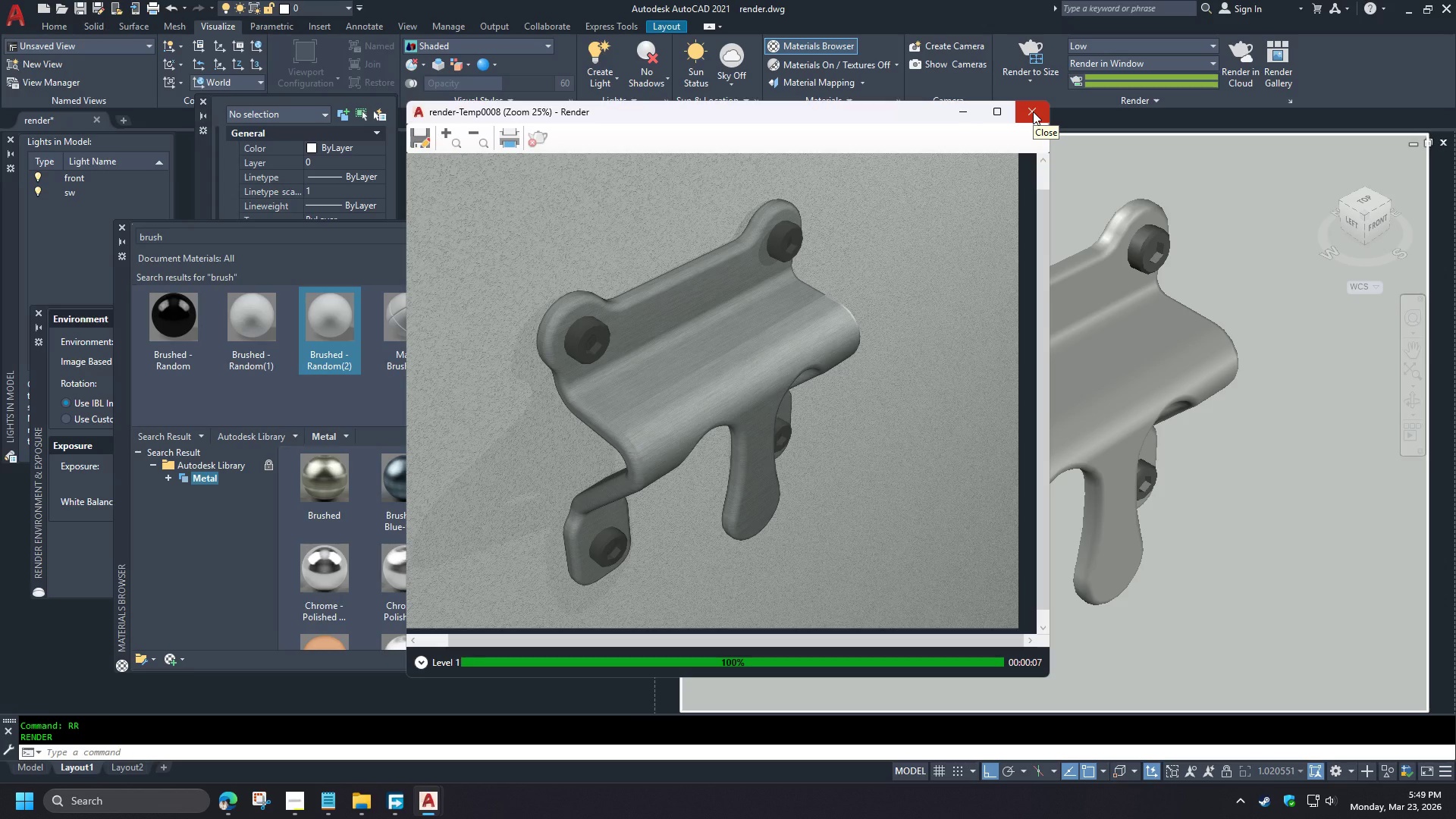 
wait(14.89)
 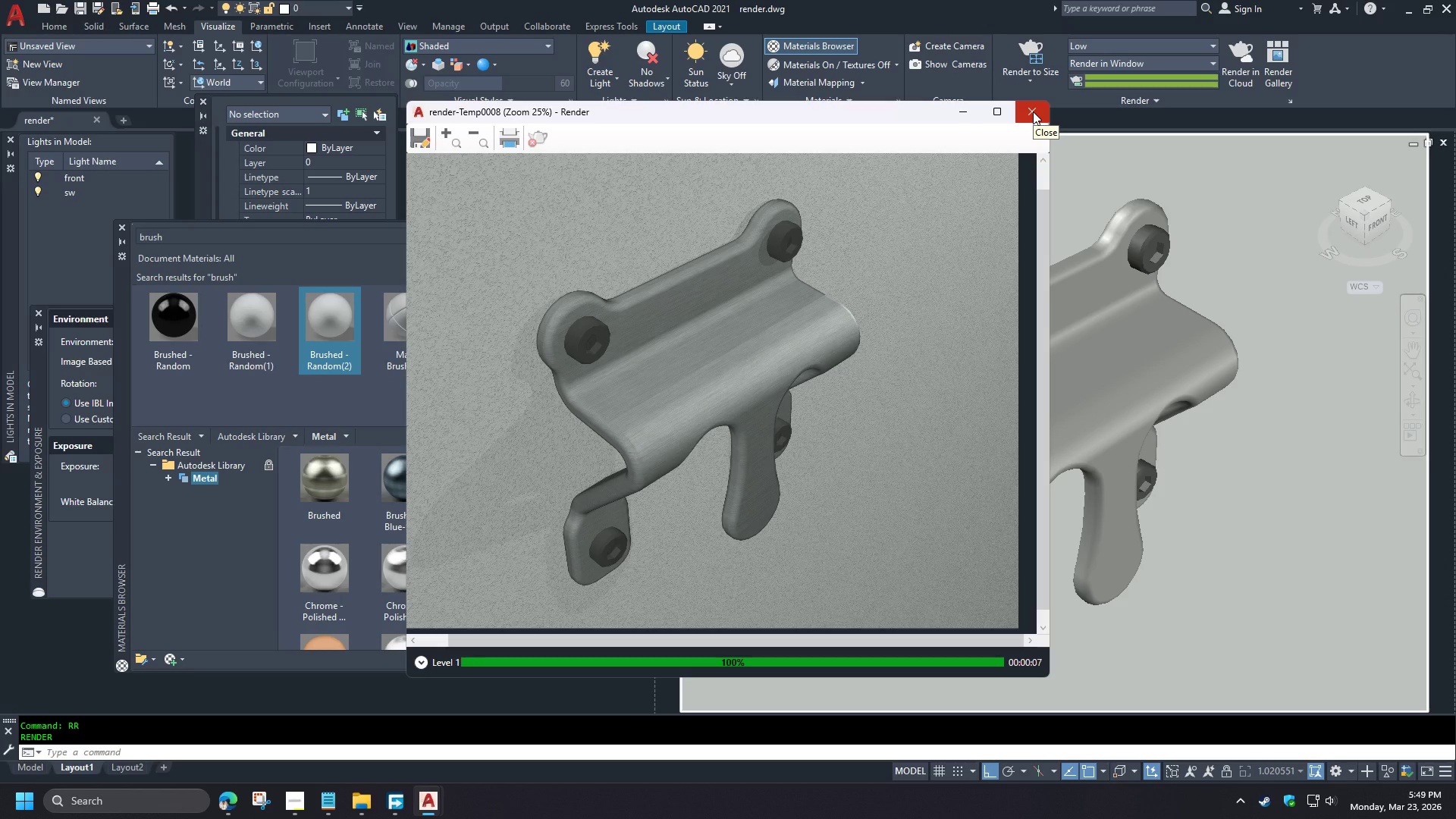 
left_click([1034, 111])
 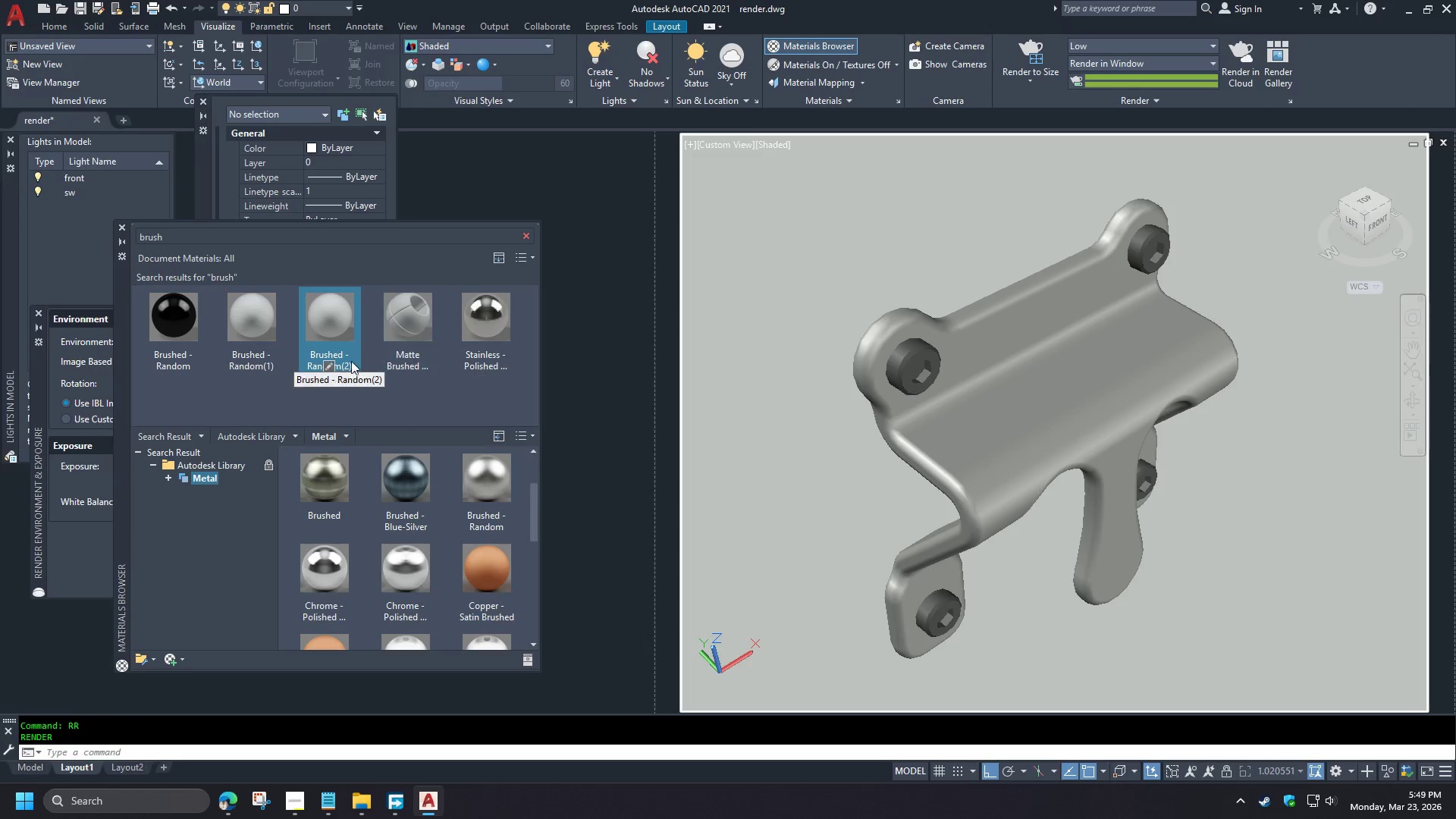 
left_click([328, 362])
 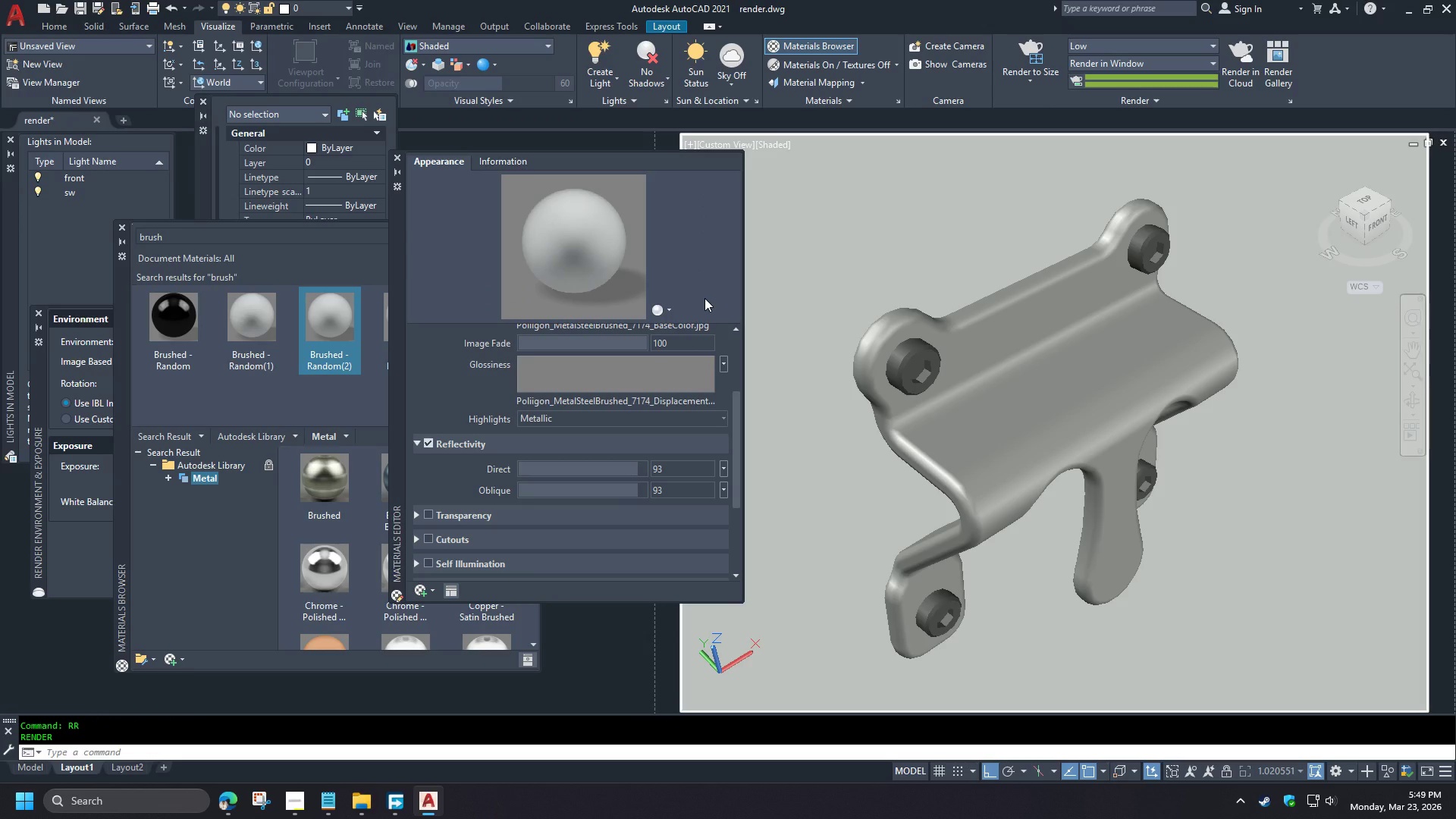 
wait(5.56)
 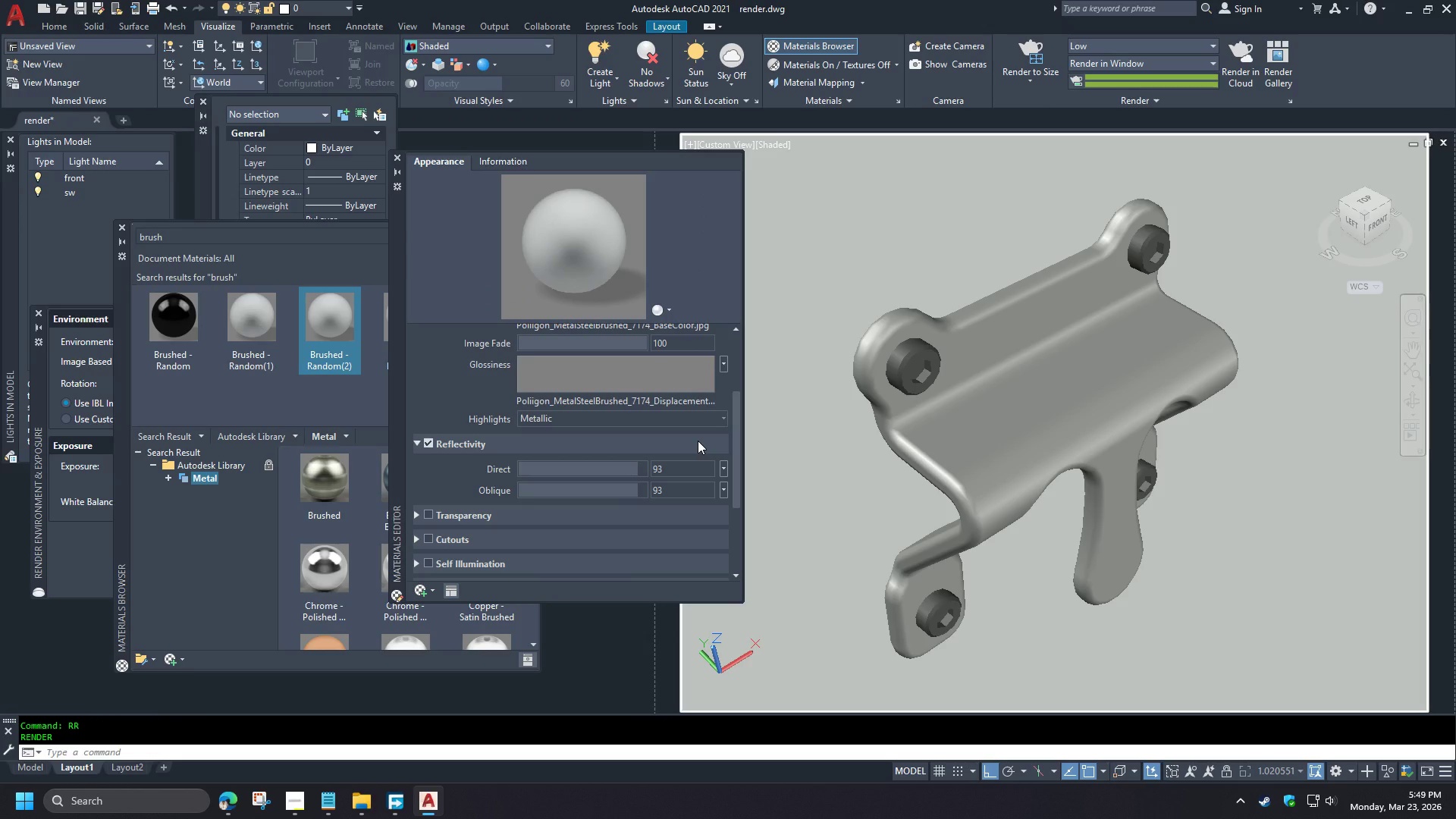 
left_click([394, 158])
 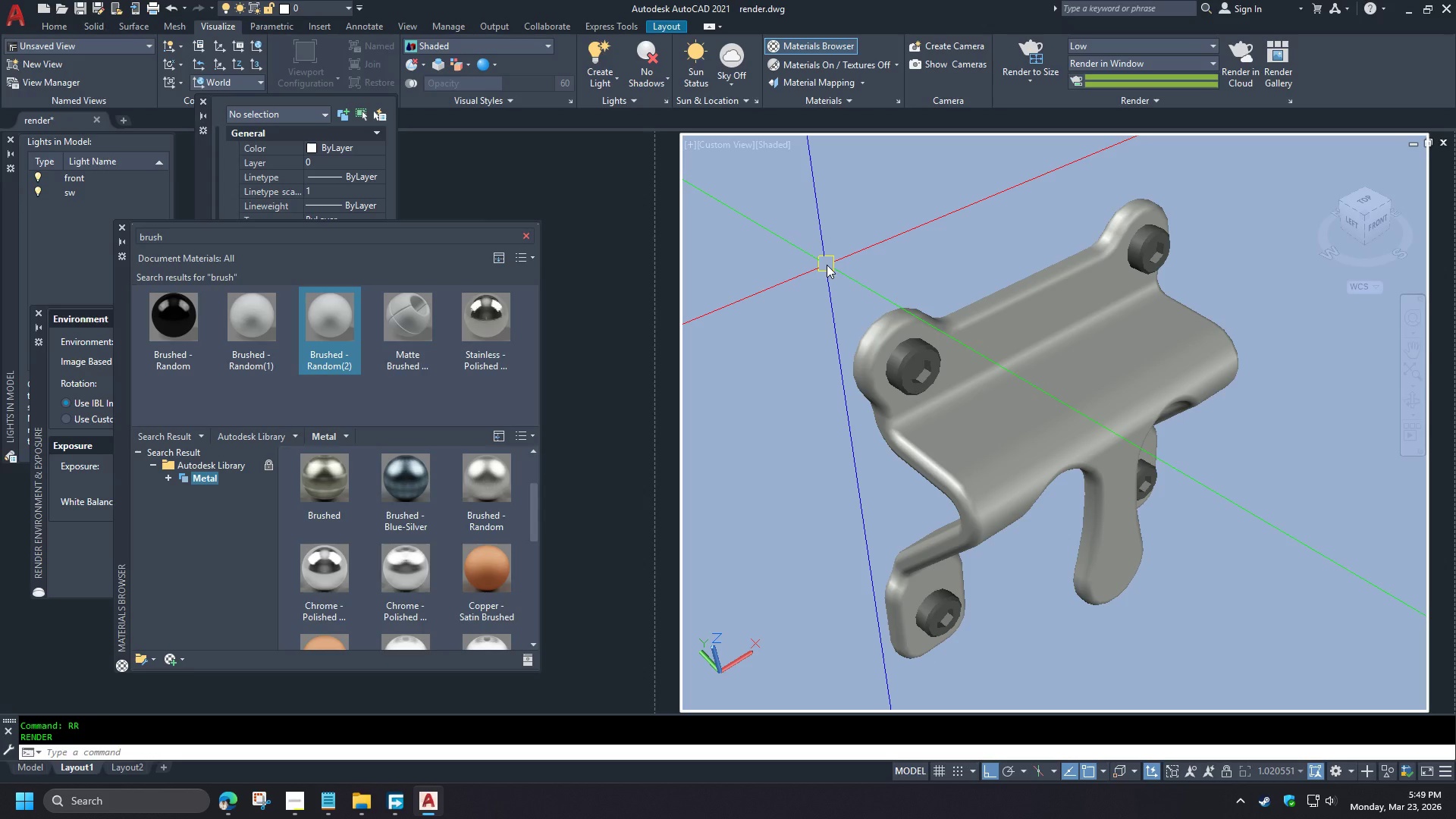 
right_click([357, 391])
 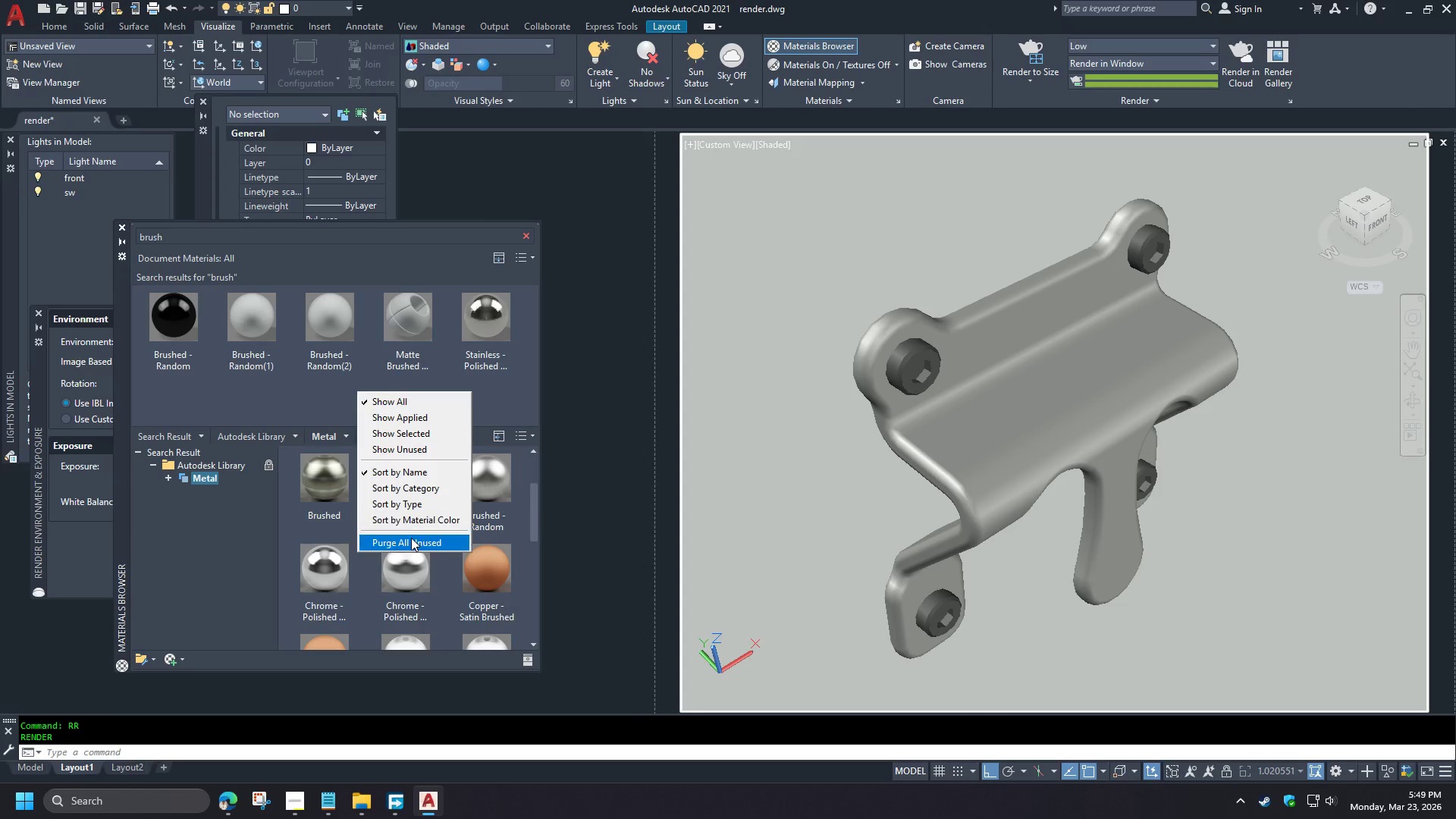 
left_click([411, 541])
 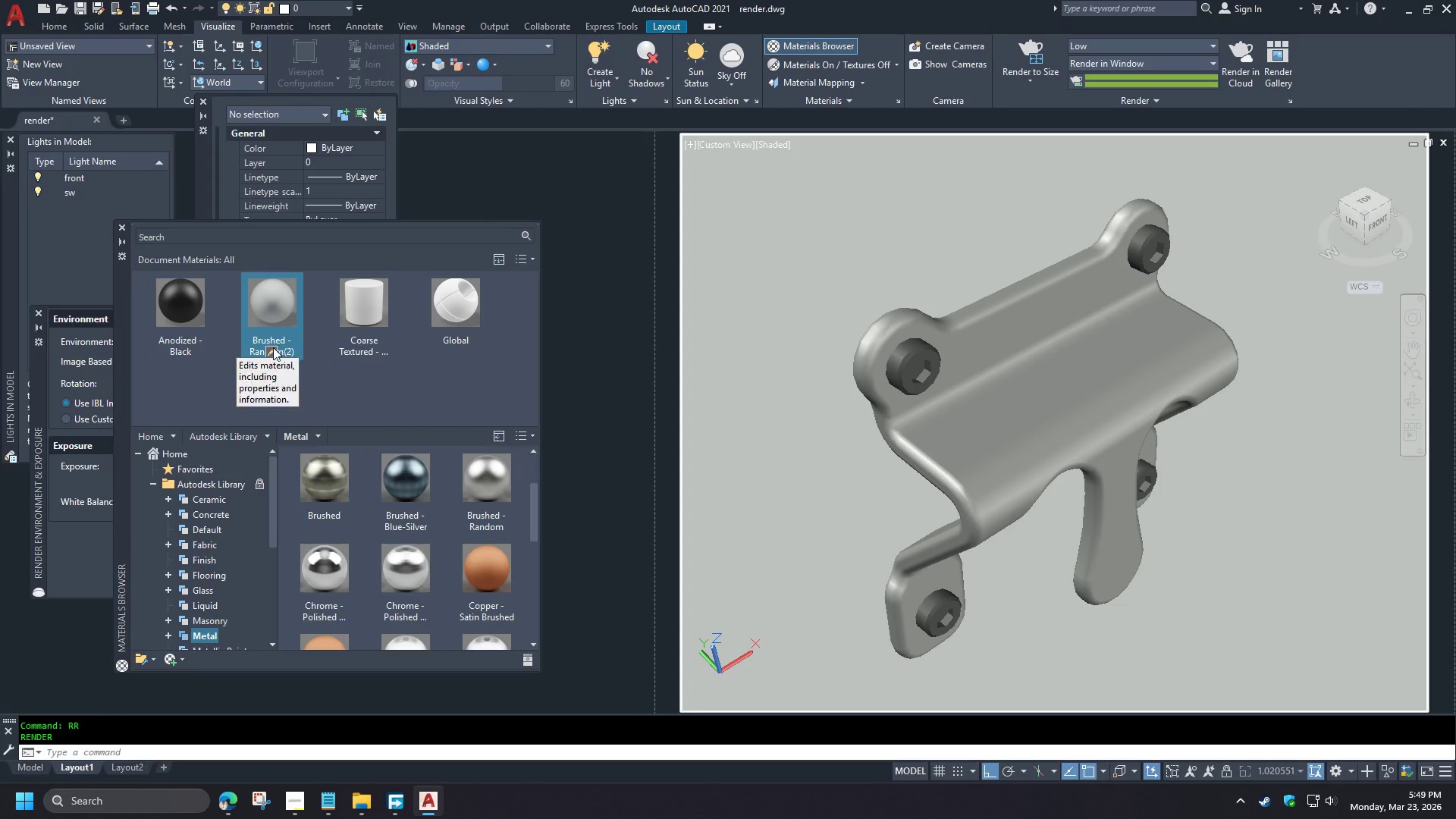 
left_click([270, 351])
 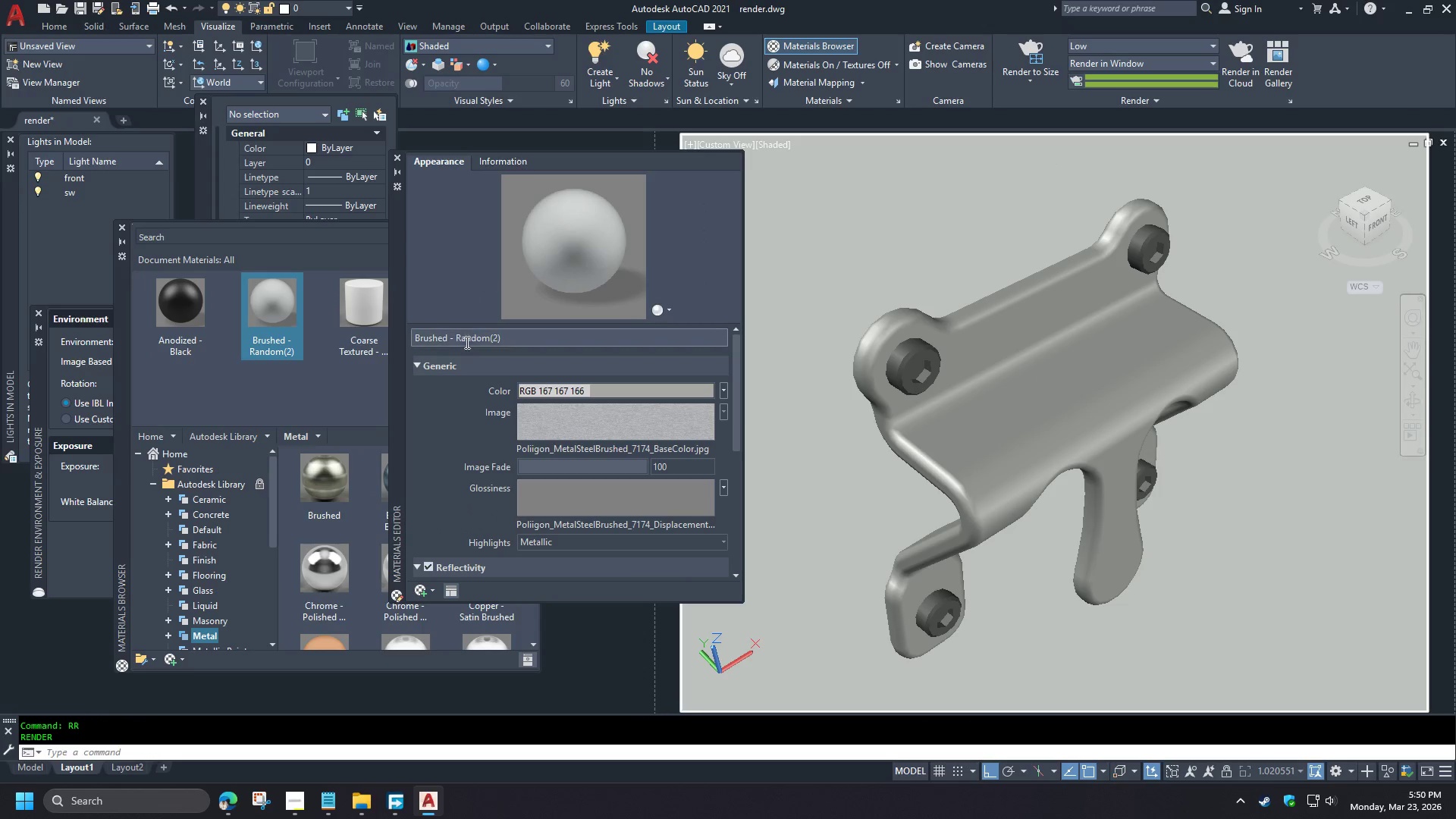 
left_click([509, 336])
 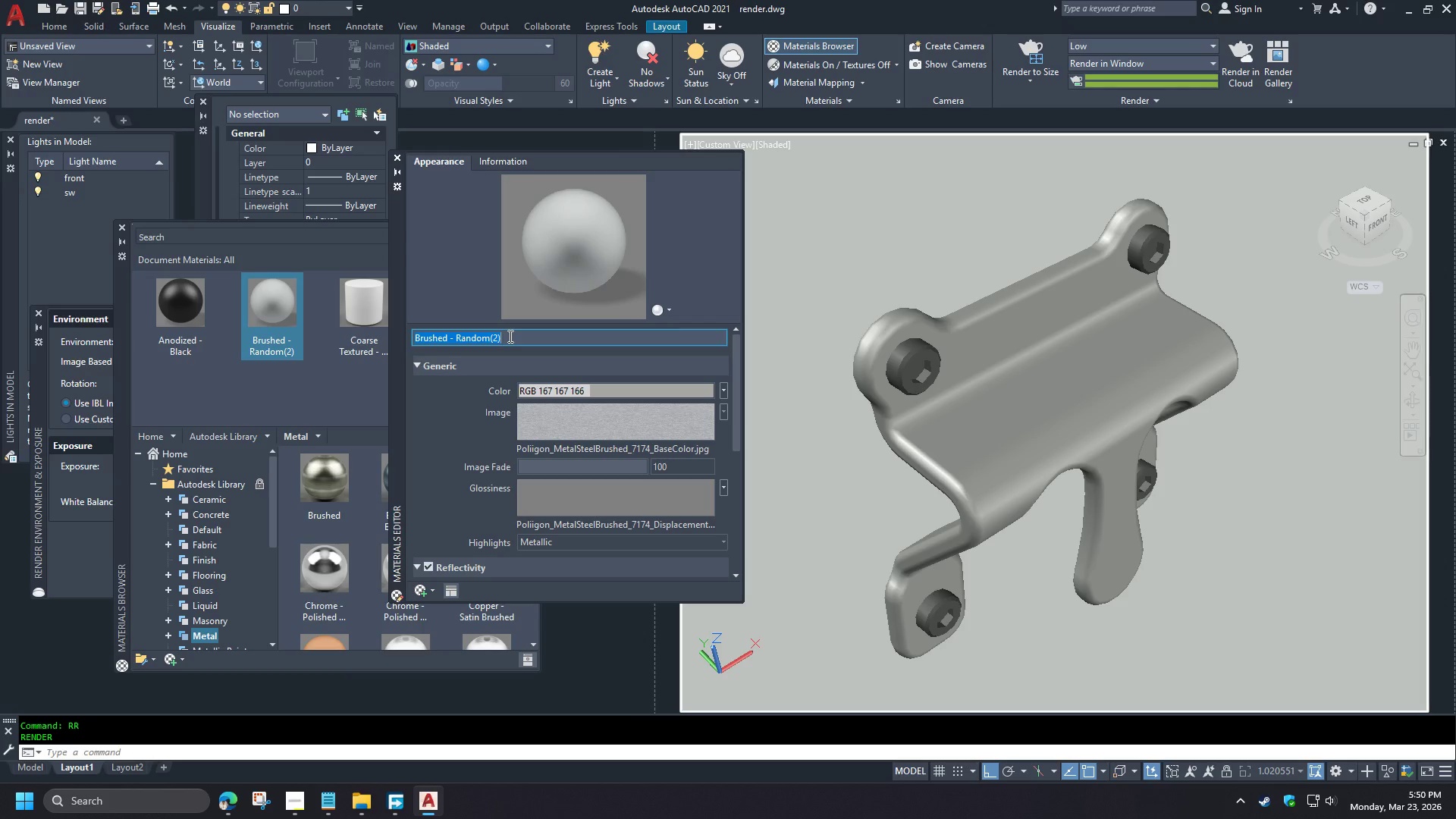 
type(metal b)
 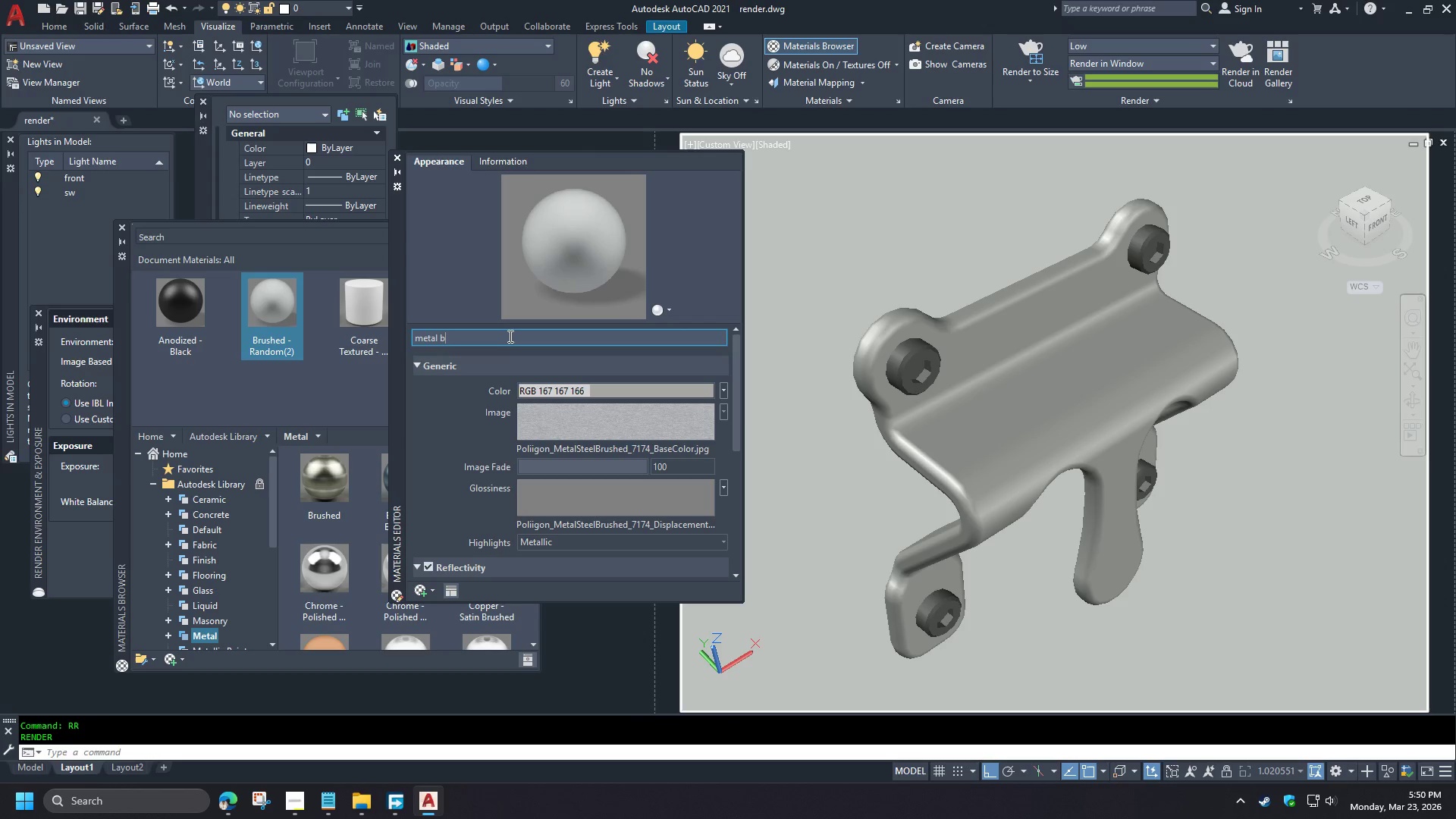 
type(rush)
key(NumpadEnter)
 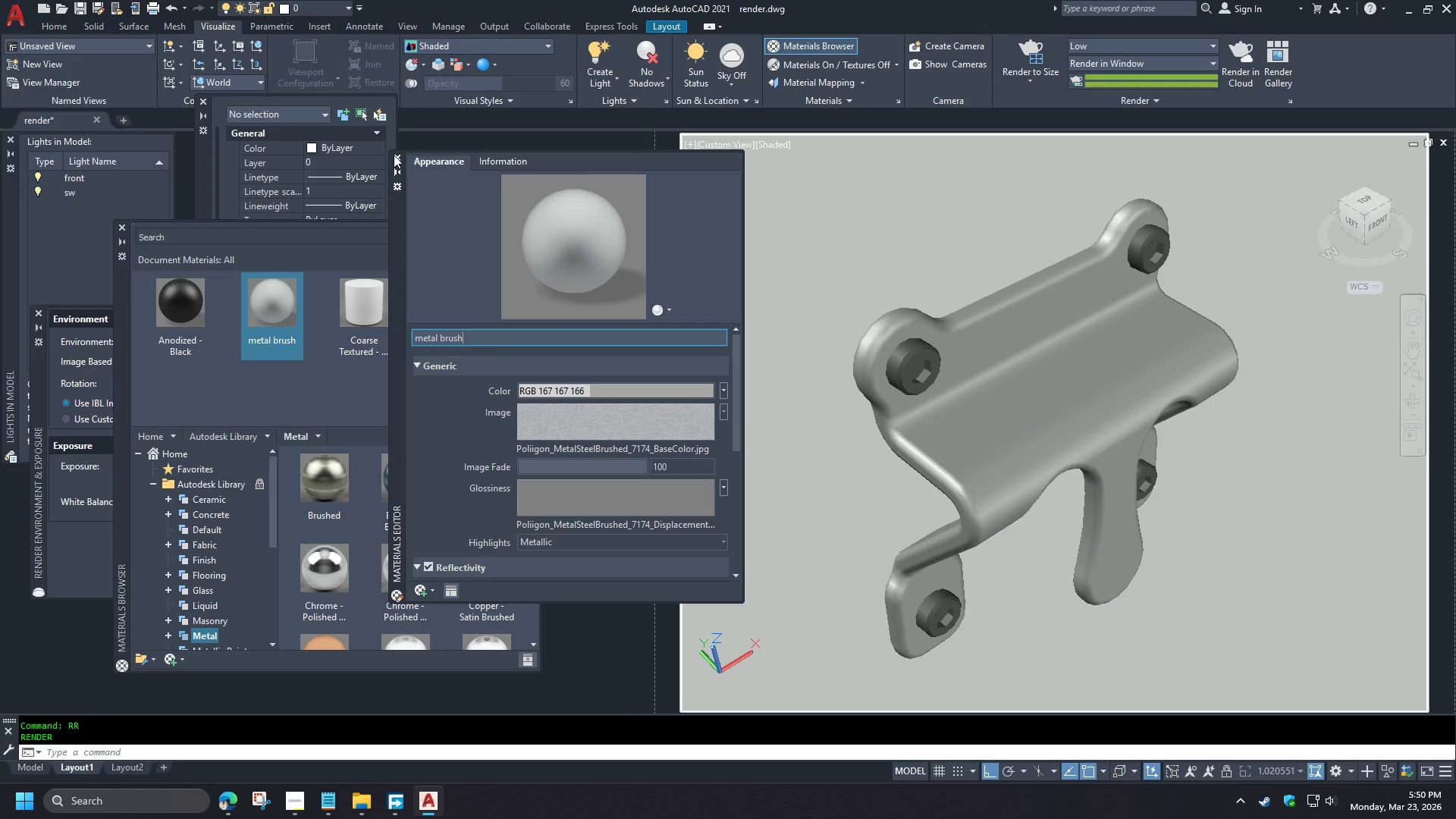 
left_click([397, 157])
 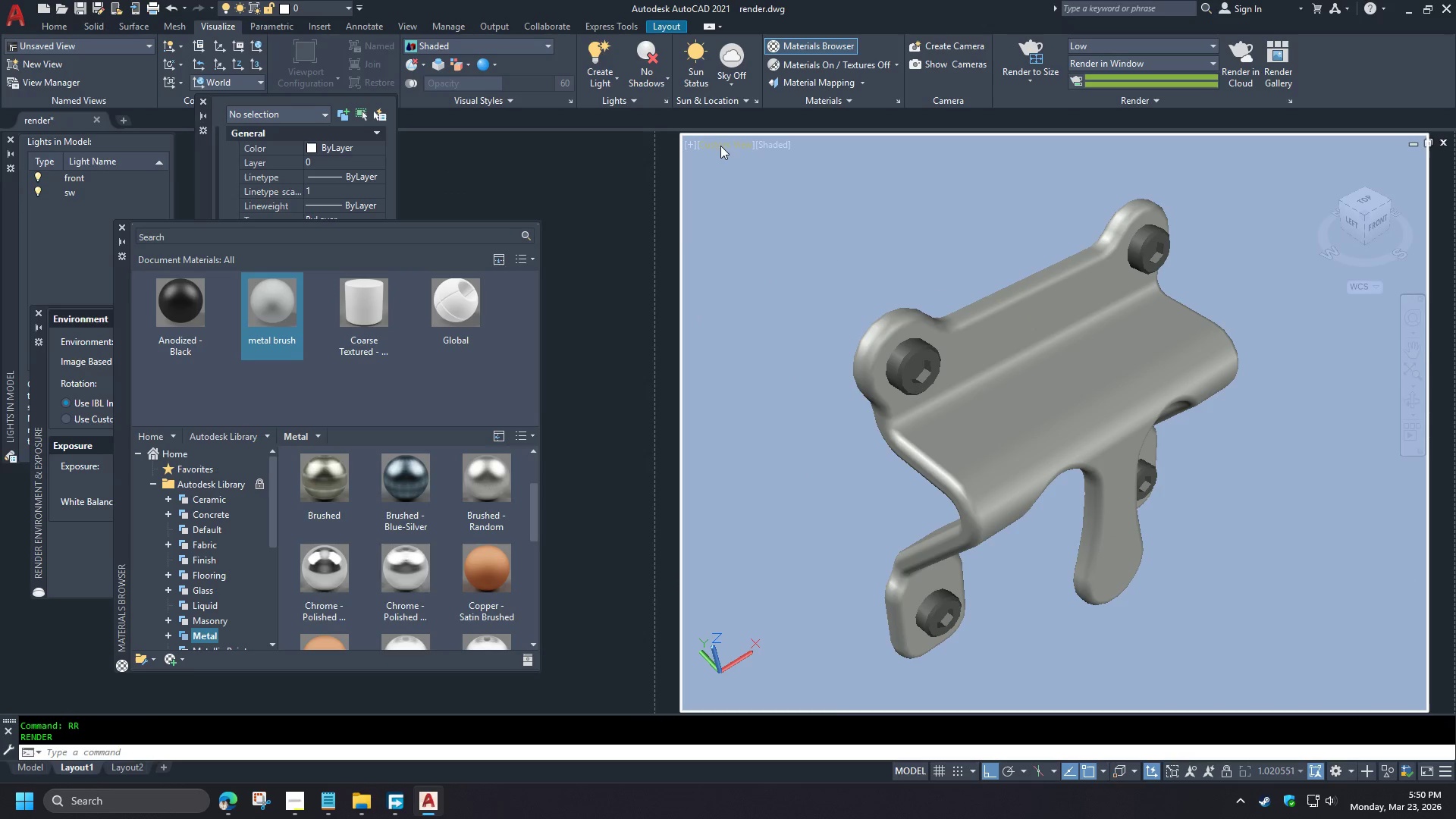 
left_click([694, 145])
 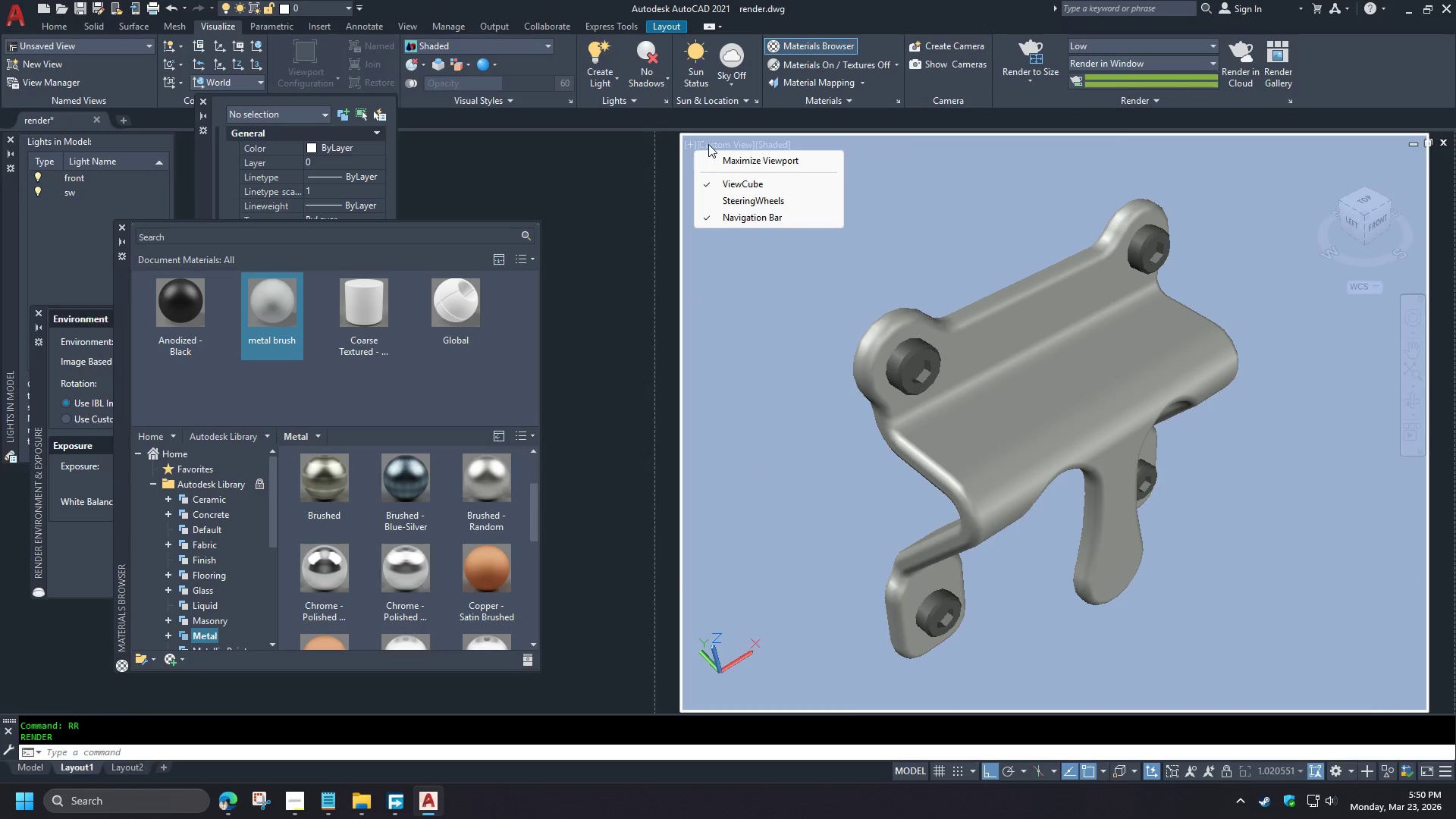 
left_click([720, 141])
 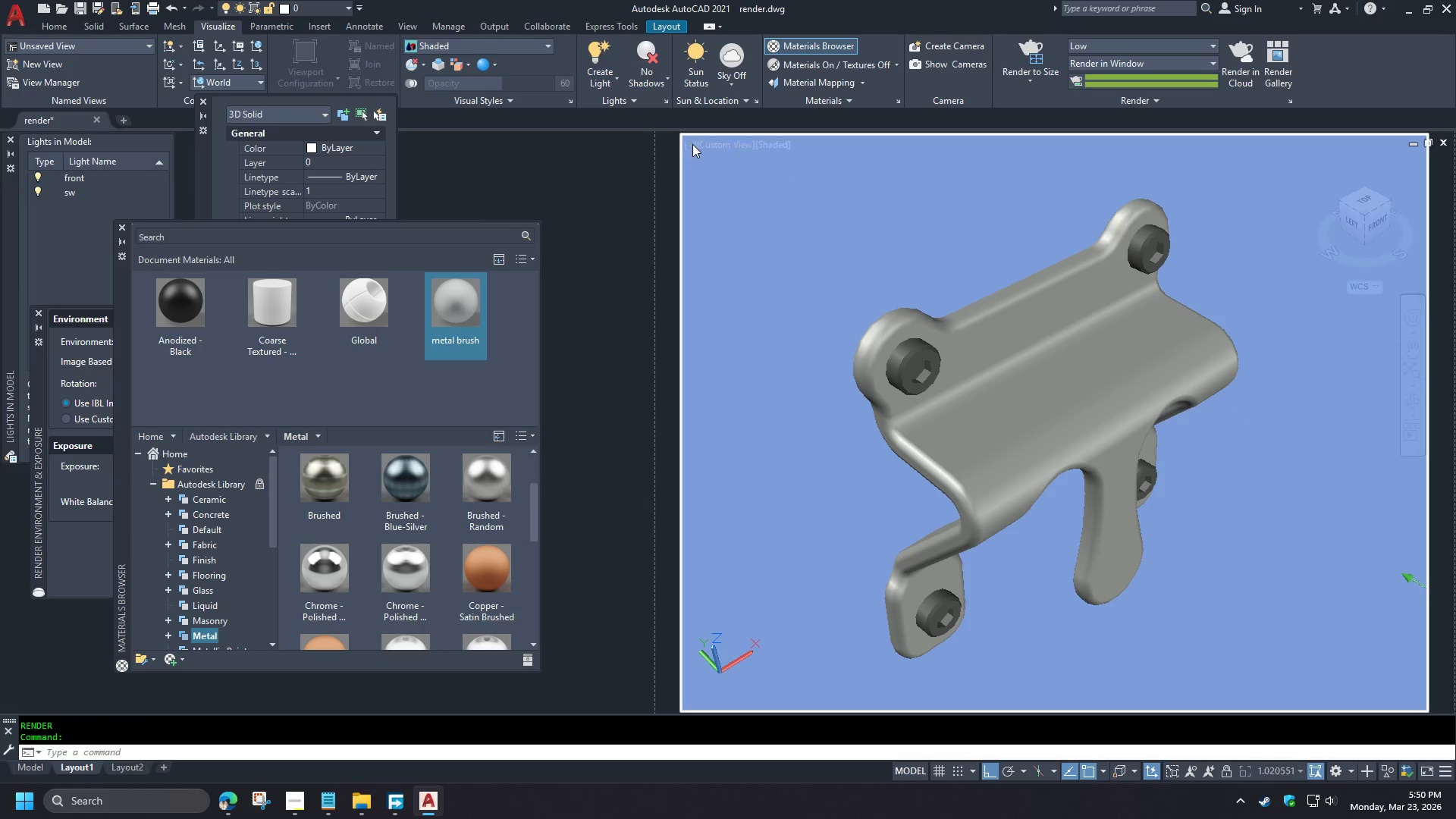 
left_click([692, 145])
 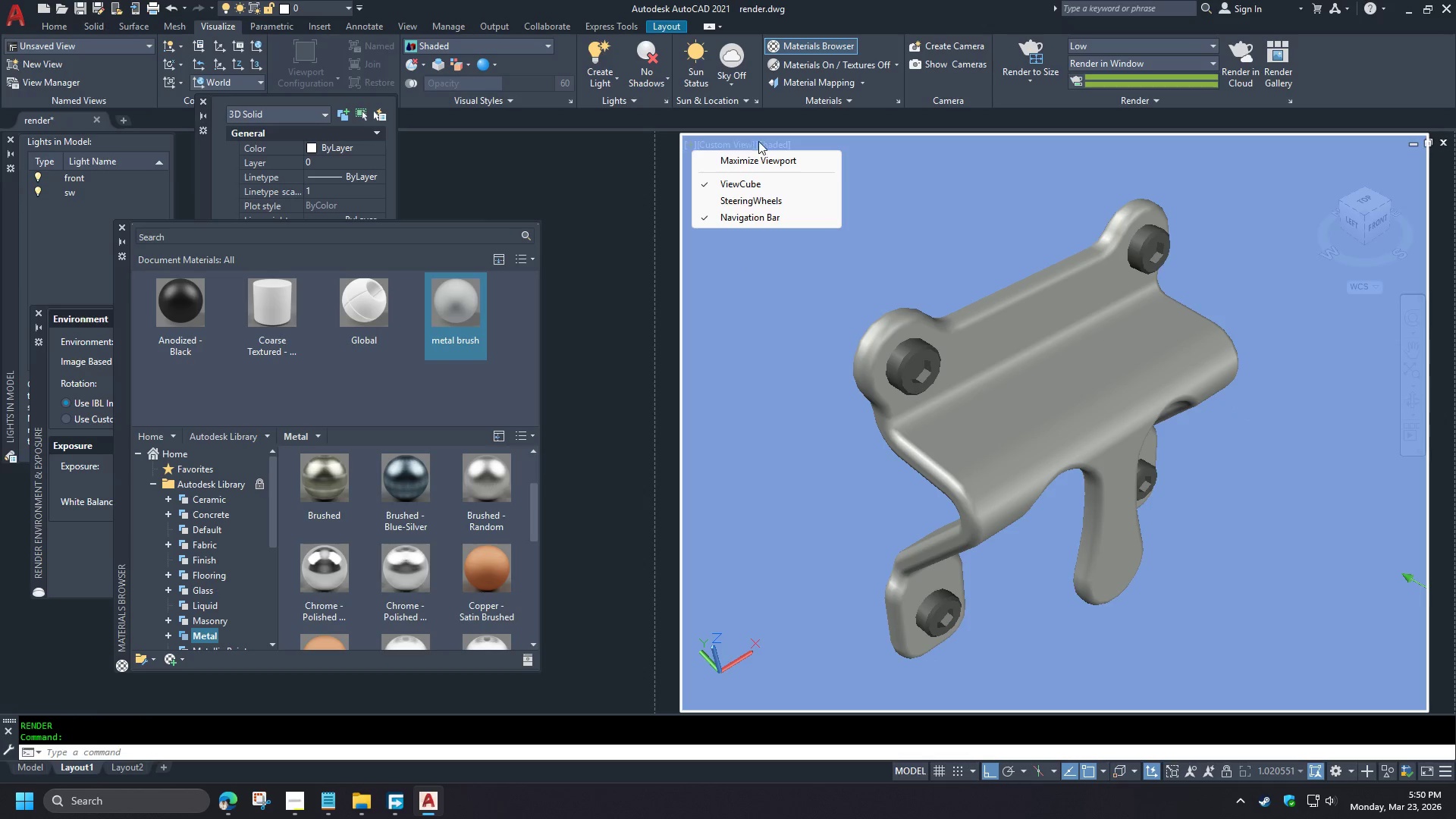 
left_click([765, 142])
 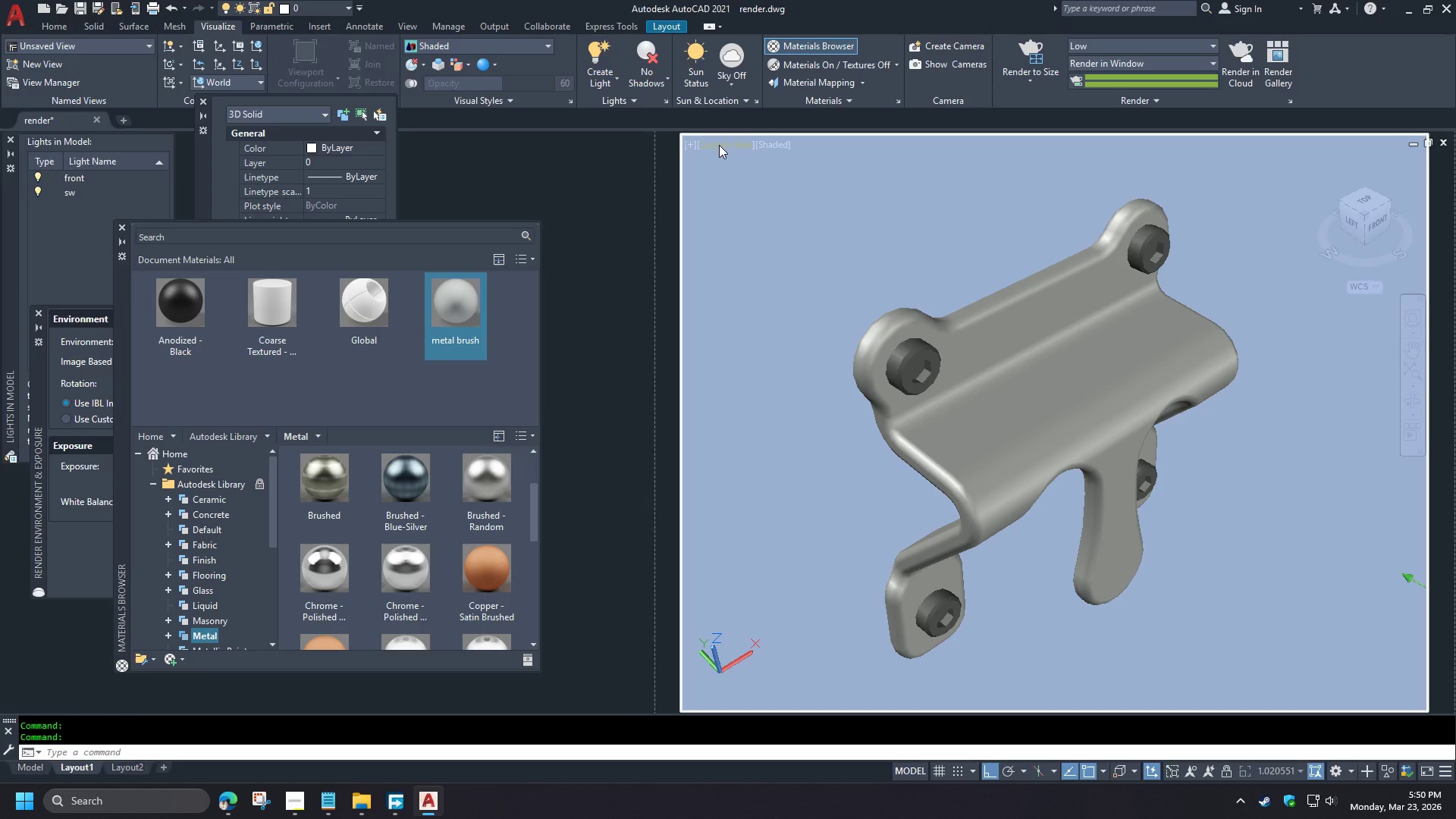 
left_click([719, 145])
 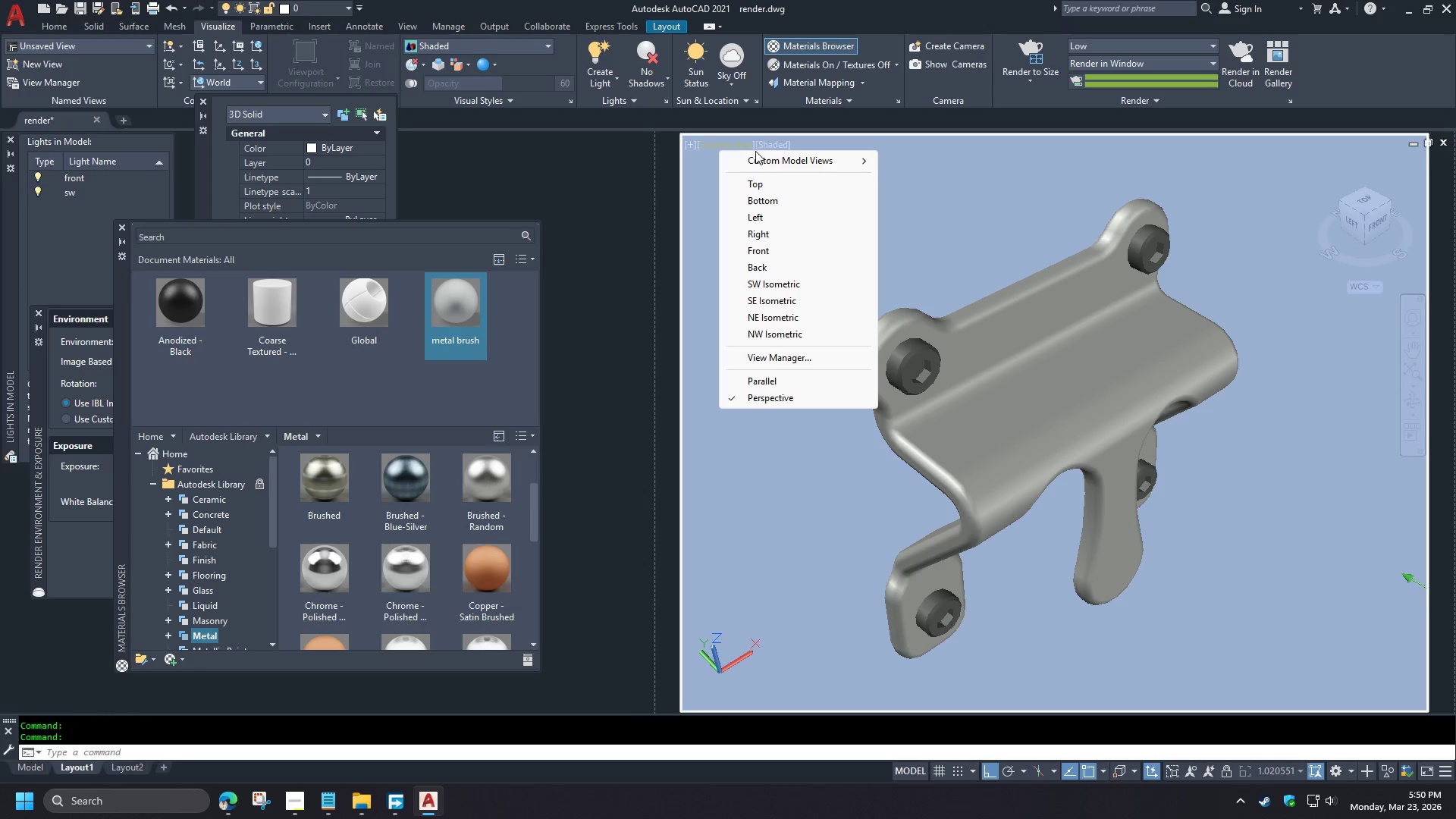 
left_click([777, 156])
 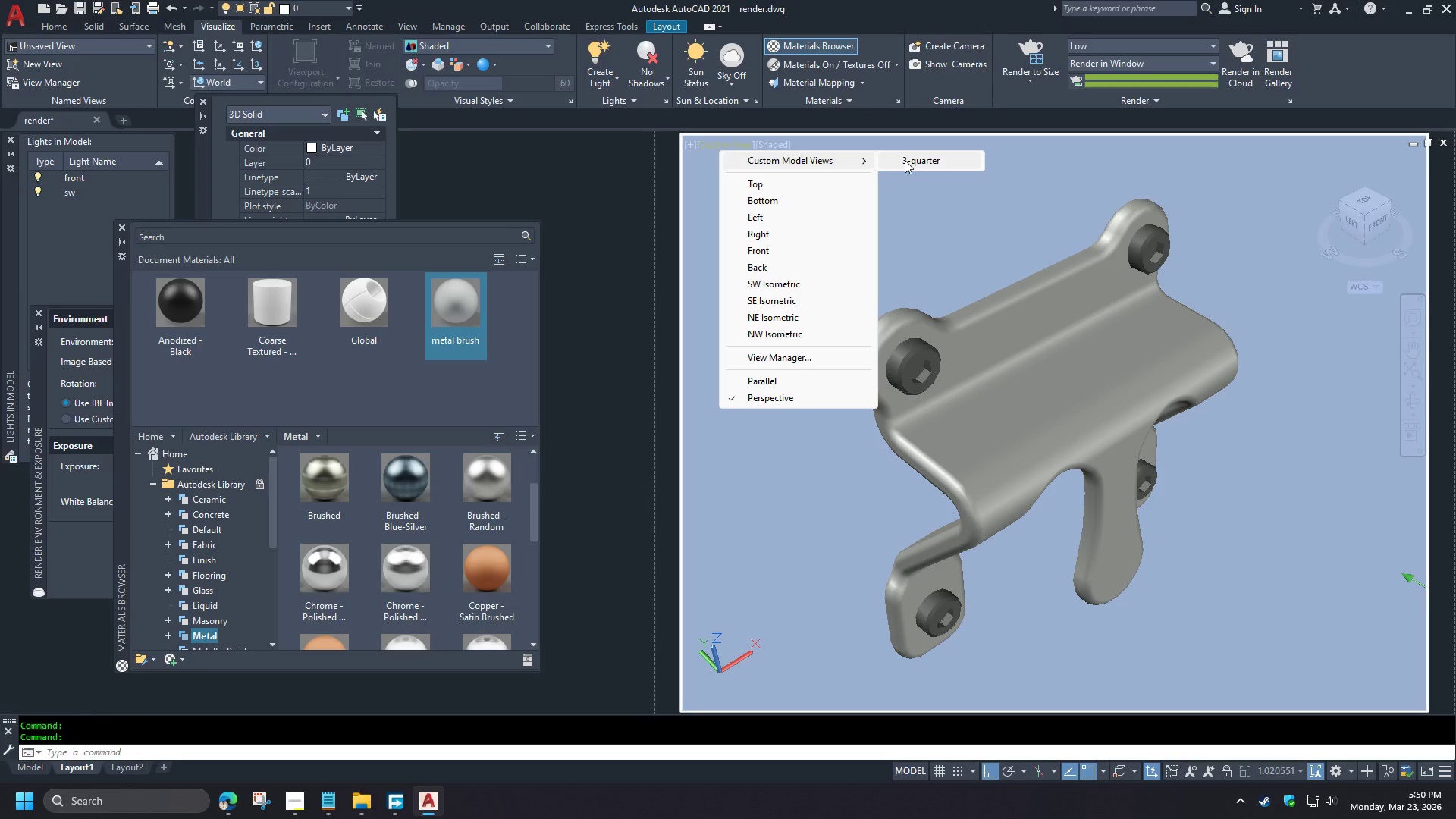 
left_click([905, 160])
 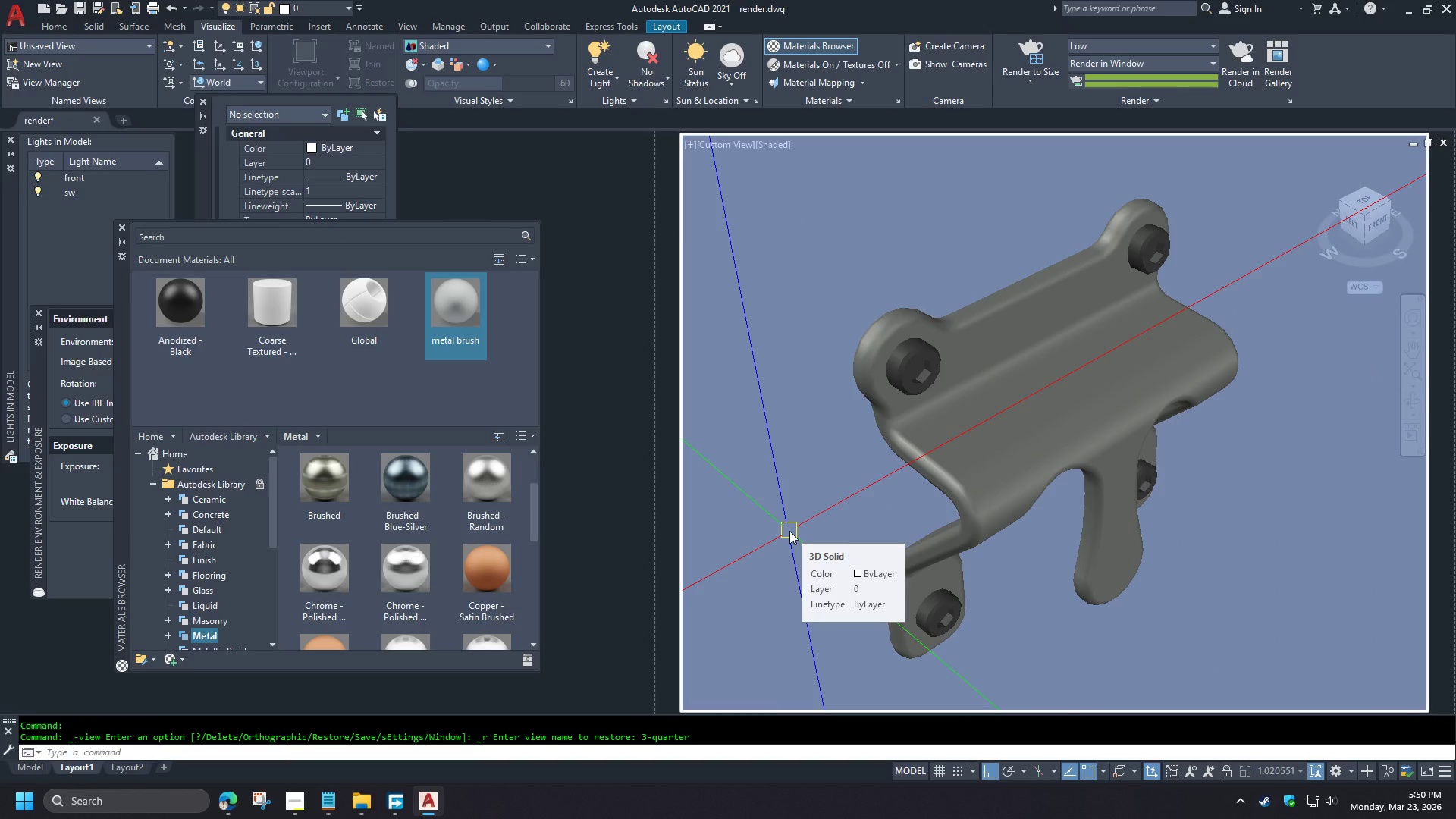 
wait(6.16)
 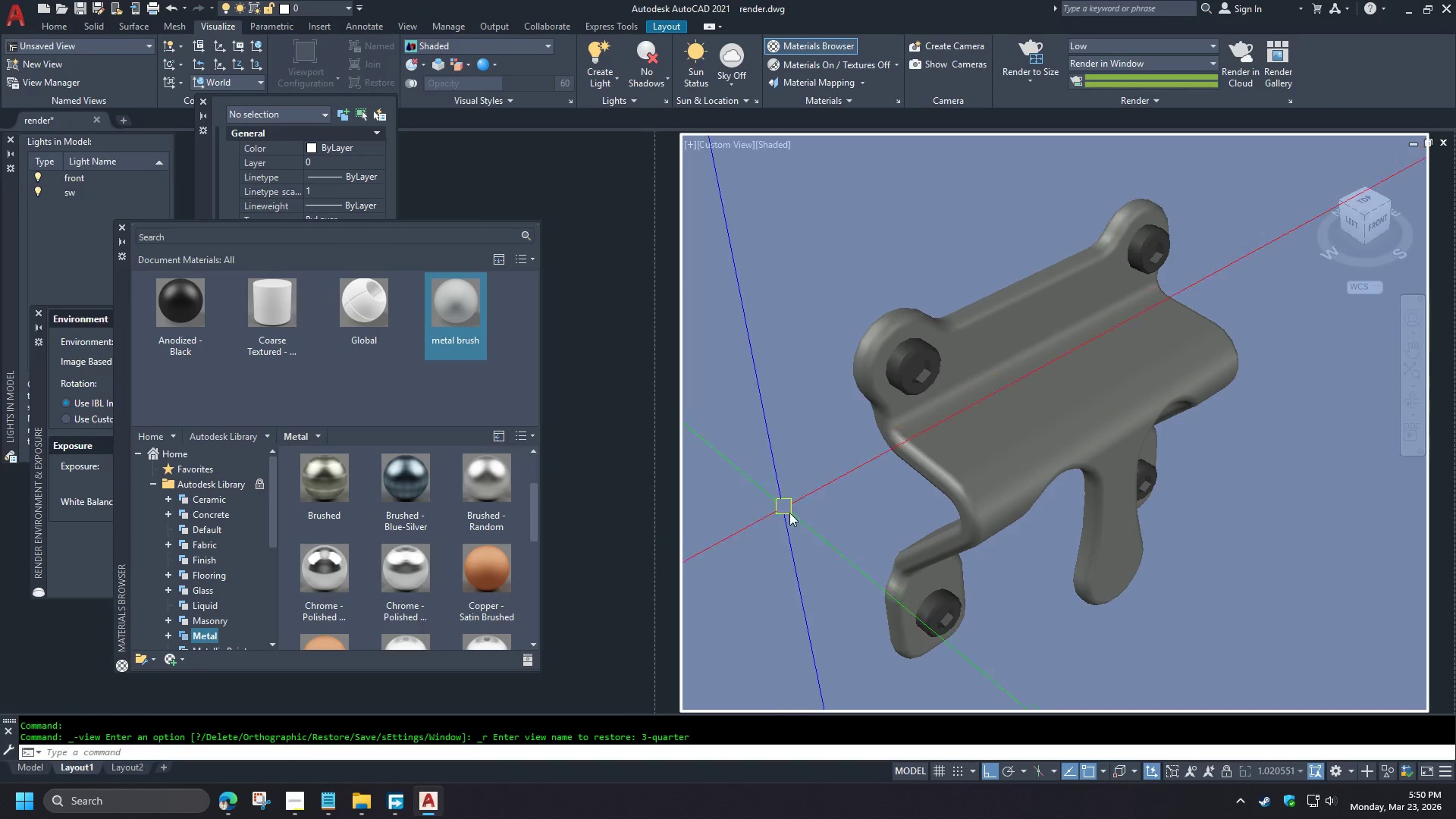 
left_click([1109, 43])
 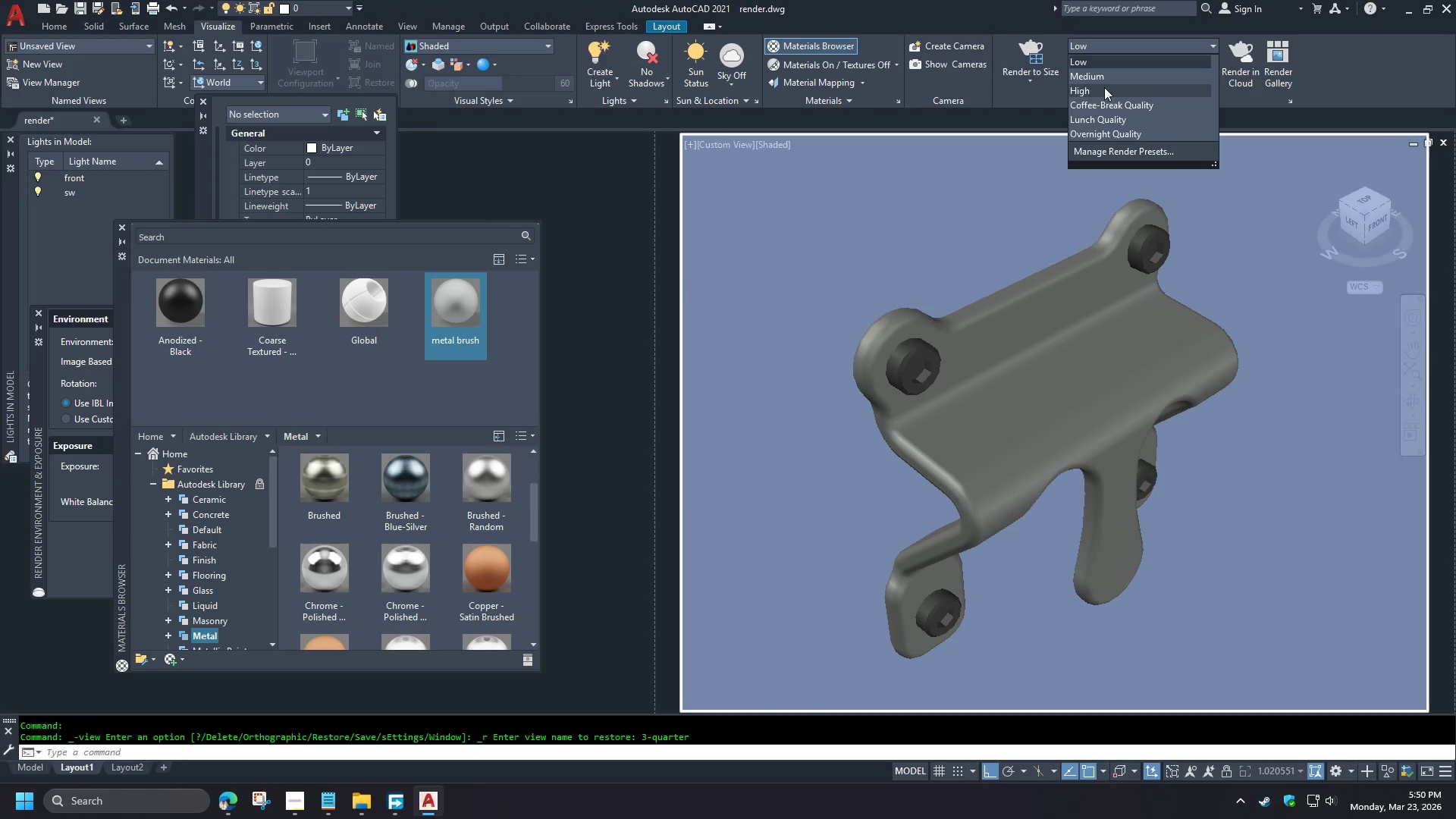 
left_click([1103, 88])
 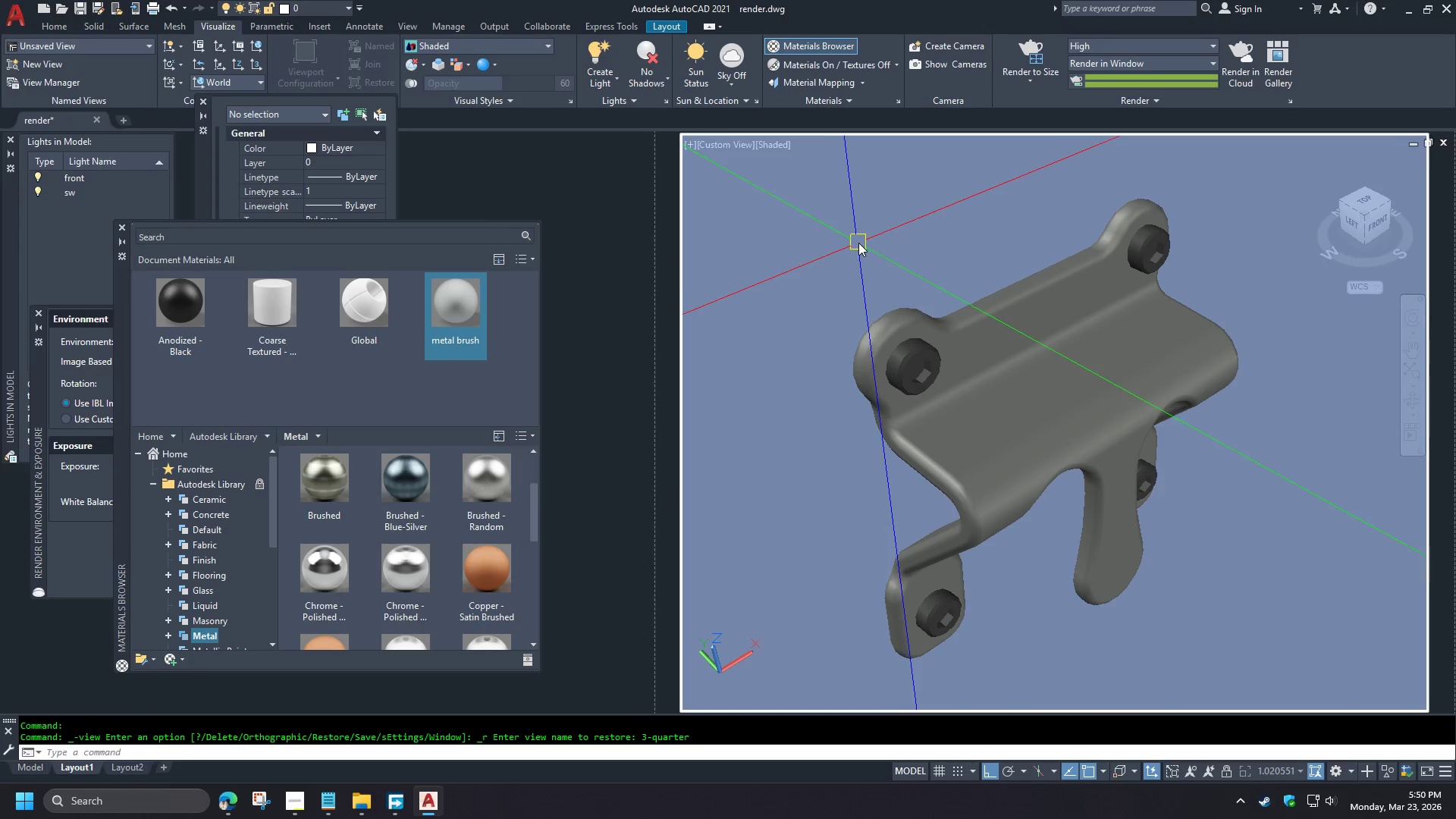 
wait(7.17)
 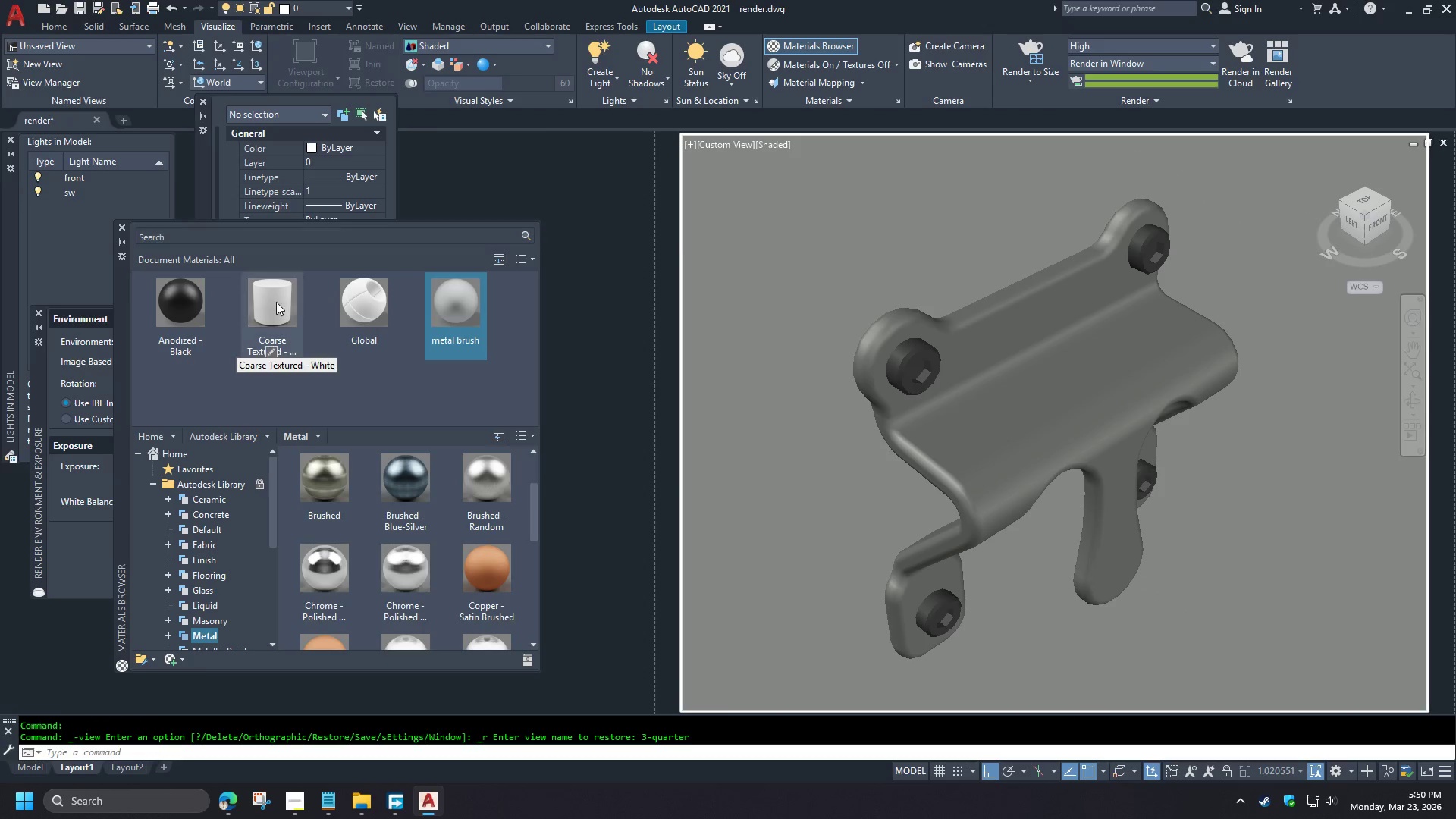 
type(rr )
 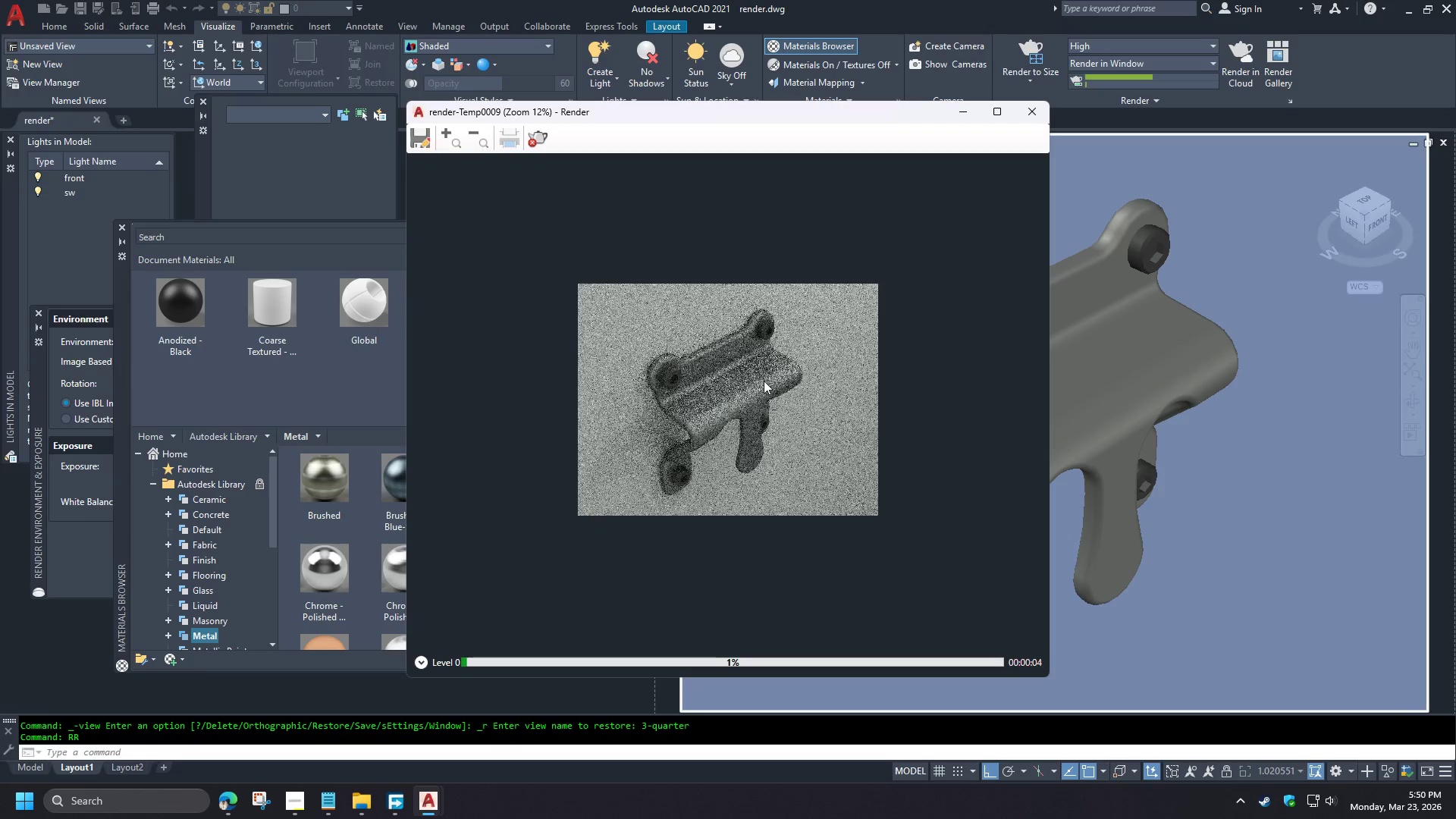 
wait(7.28)
 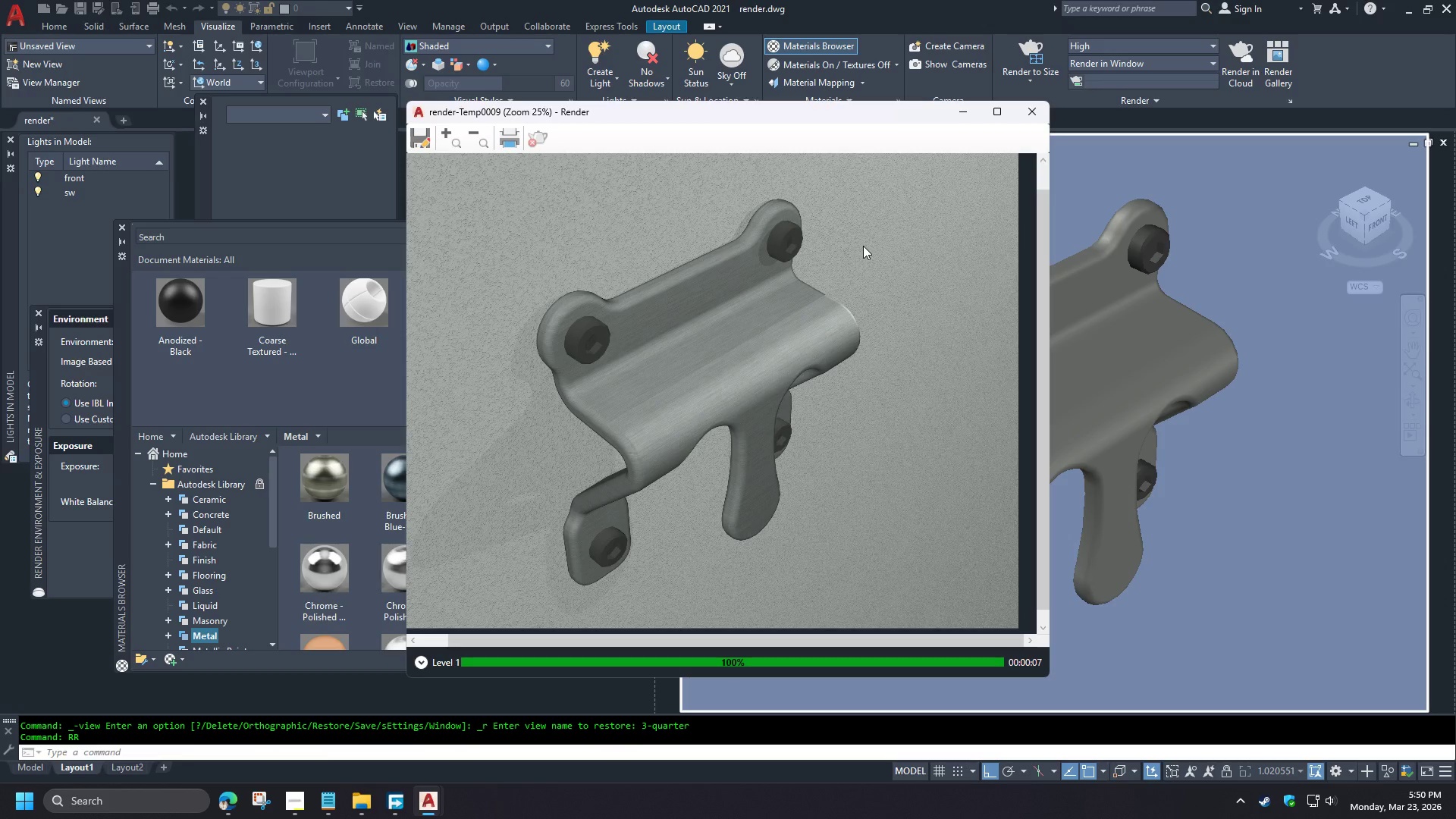 
scroll: coordinate [699, 372], scroll_direction: up, amount: 1.0
 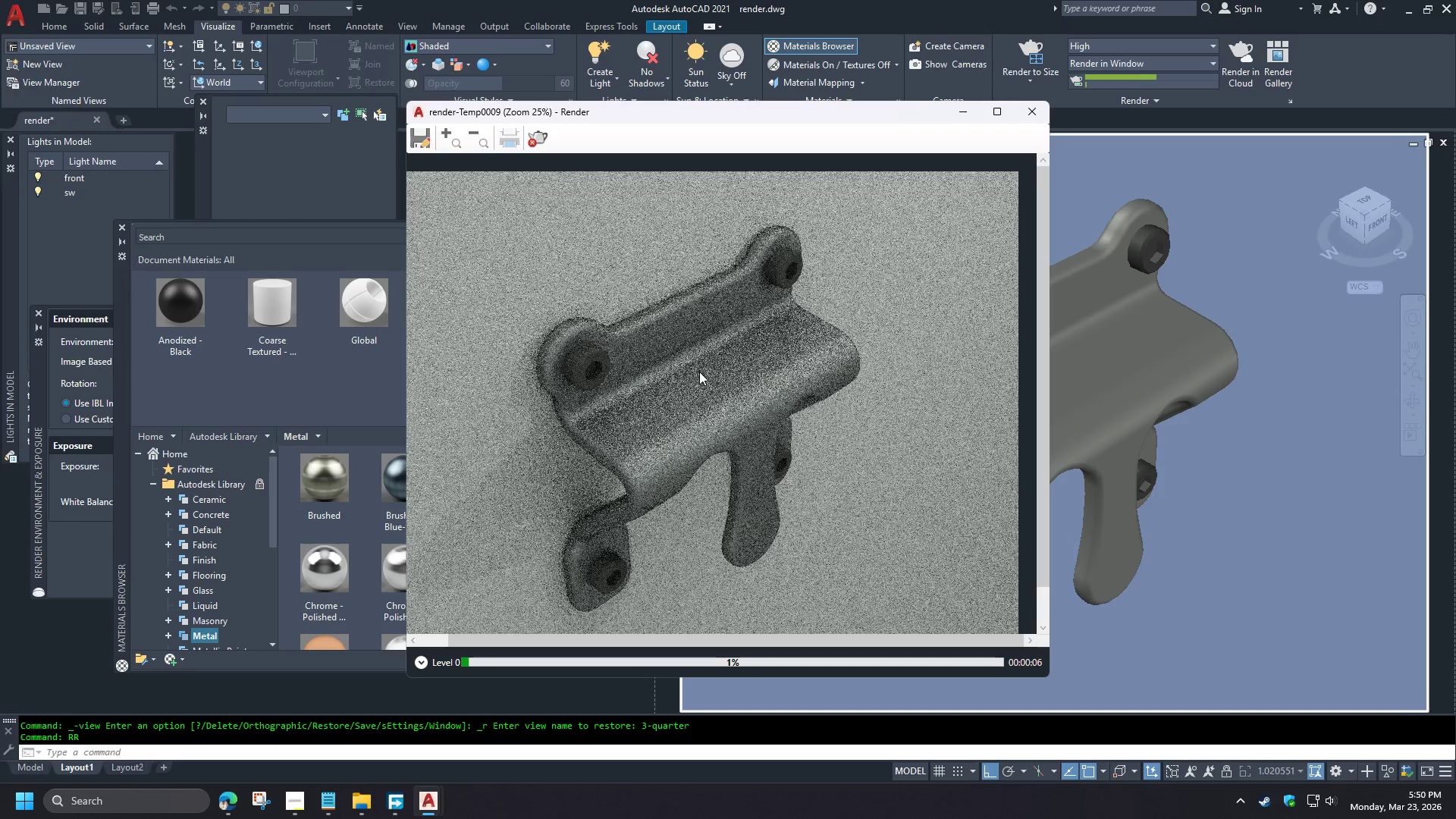 
scroll: coordinate [699, 372], scroll_direction: none, amount: 0.0
 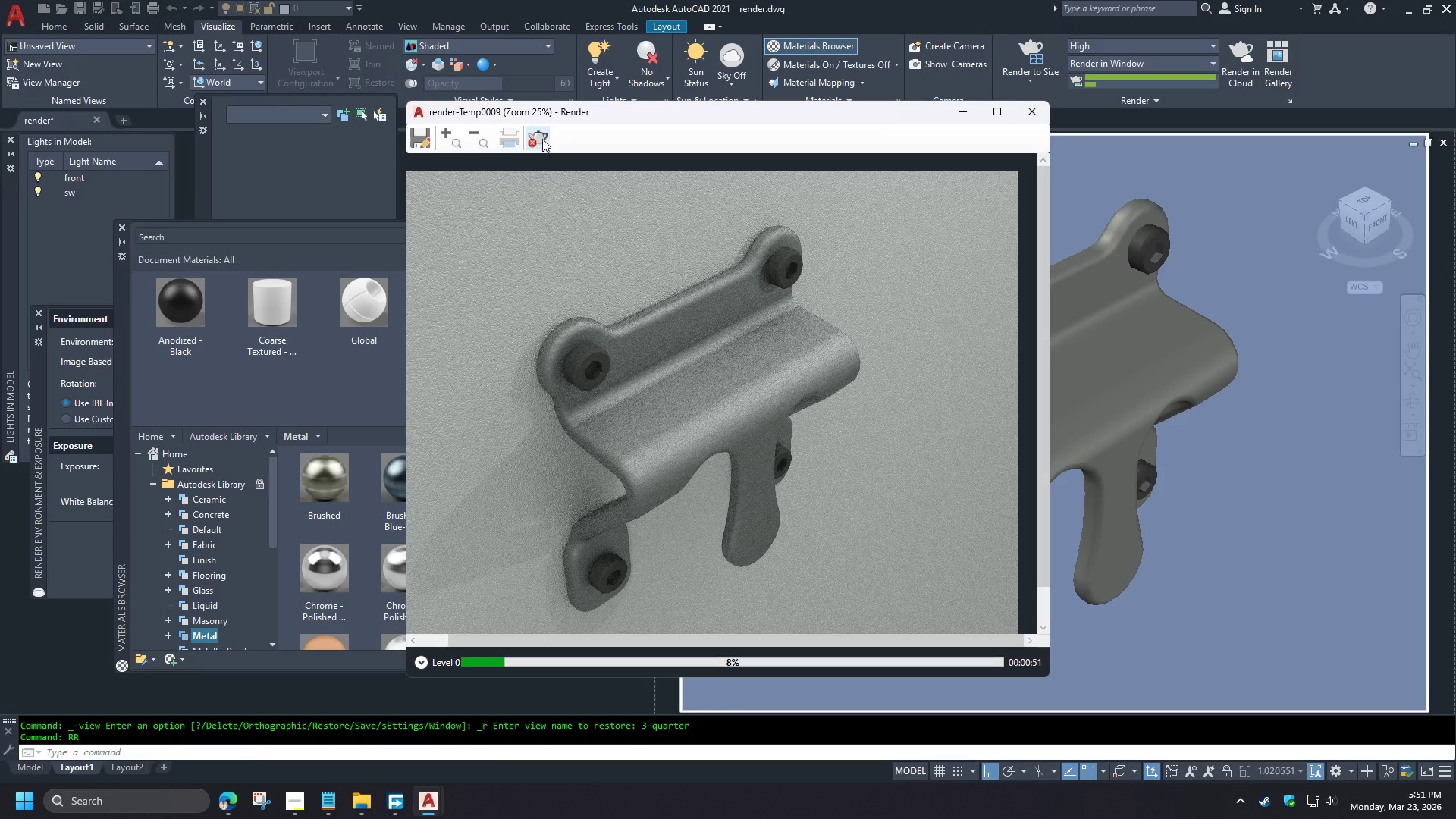 
wait(53.31)
 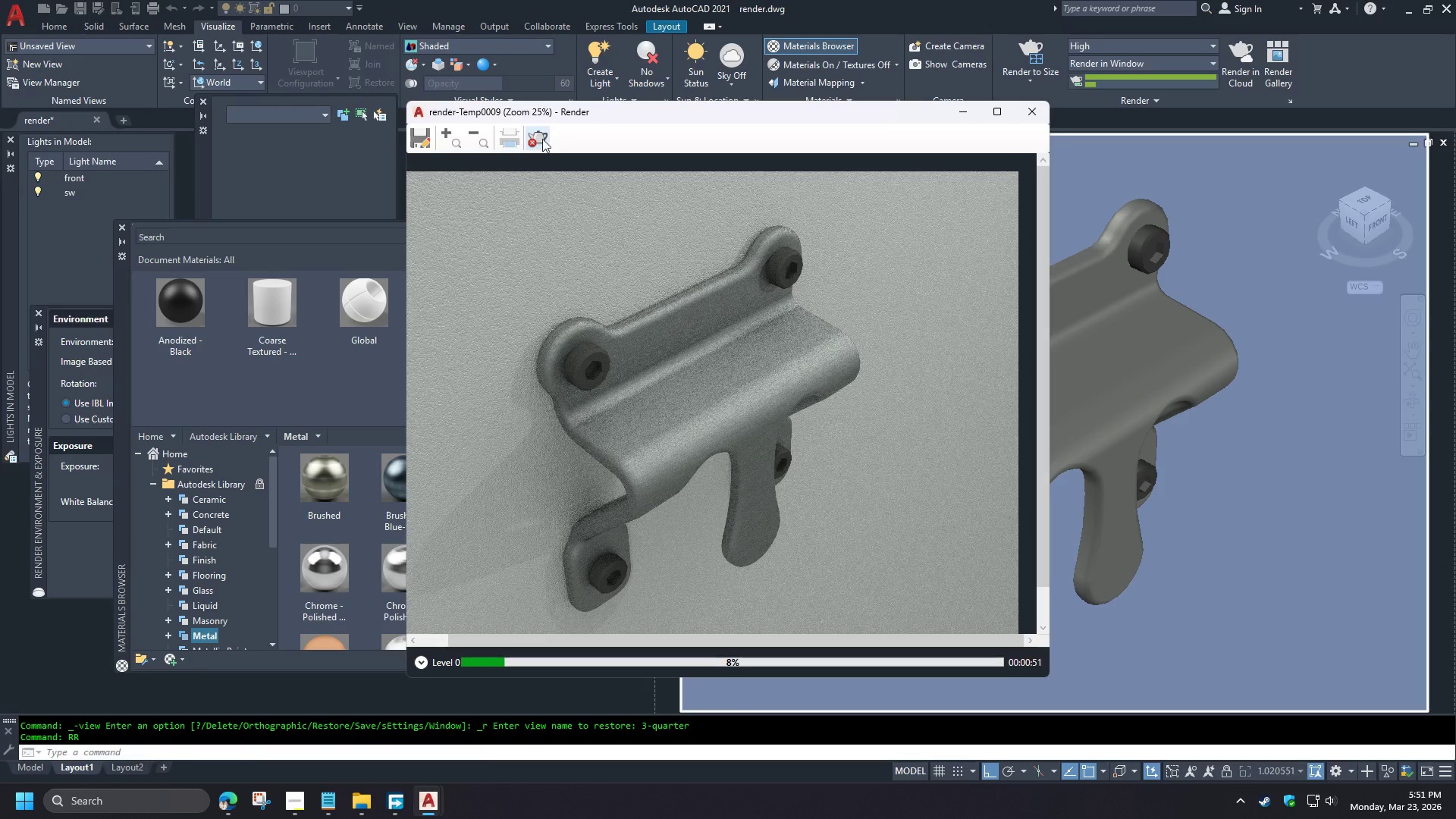 
left_click([227, 795])
 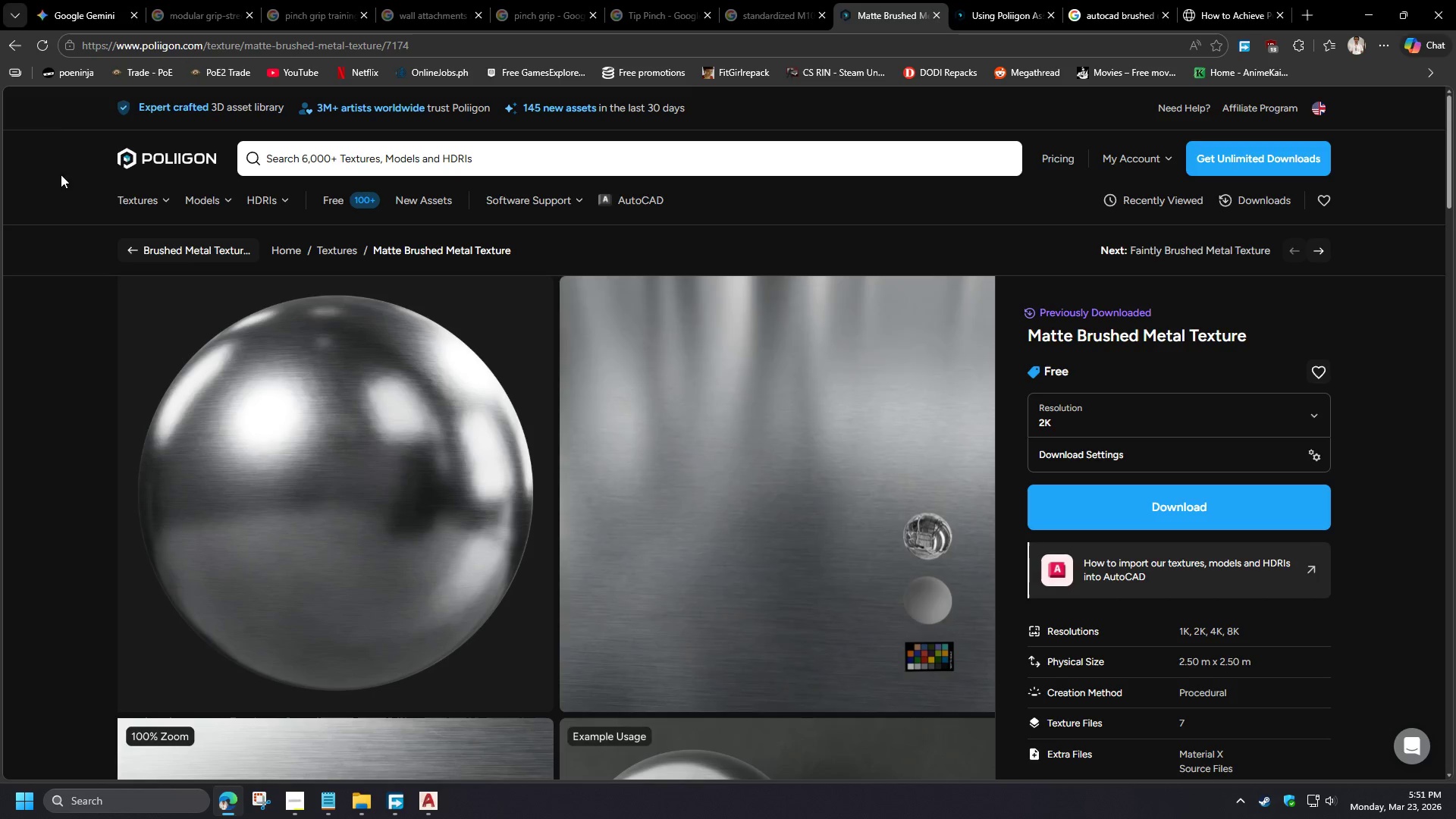 
left_click([17, 53])
 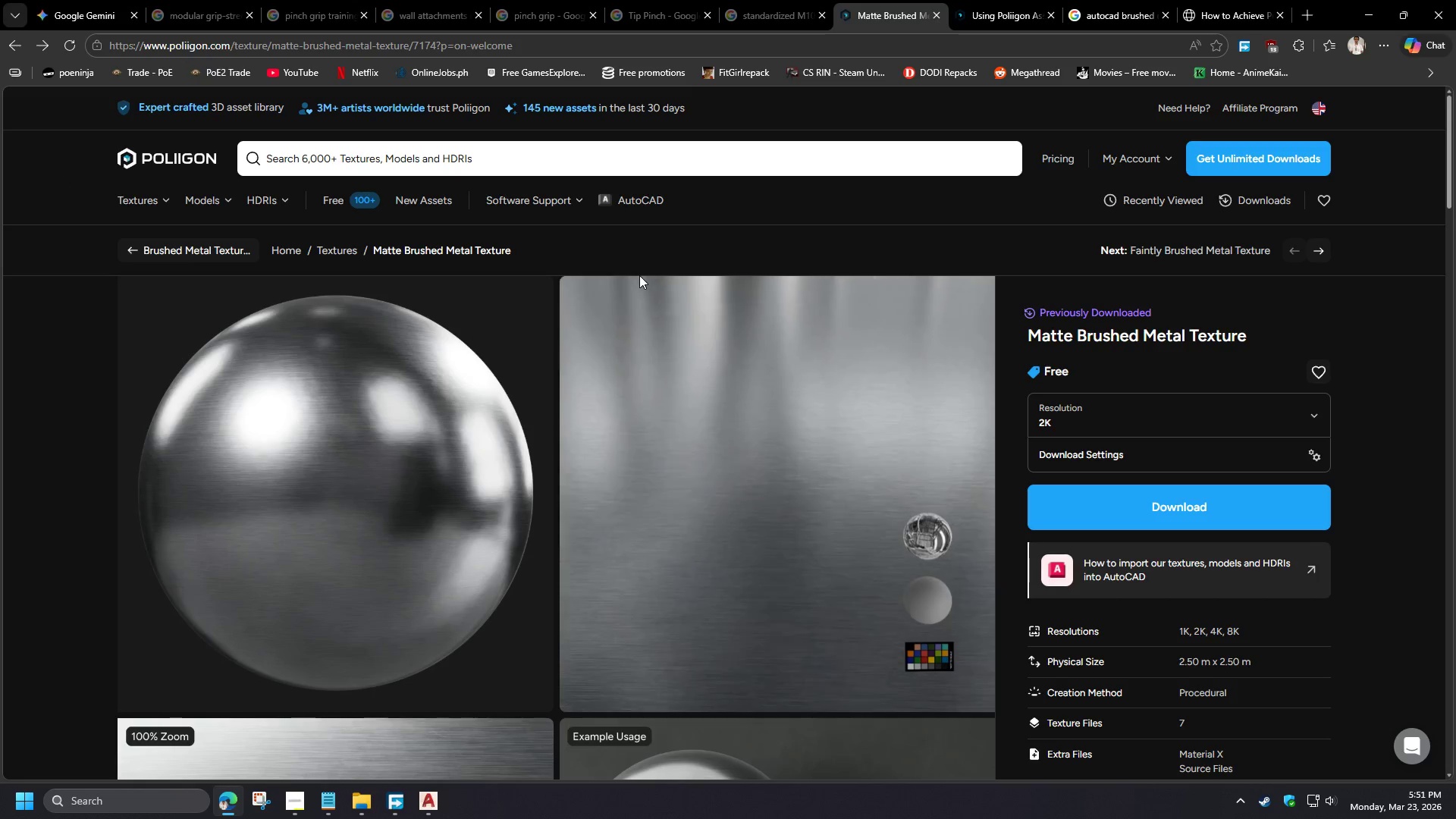 
wait(8.45)
 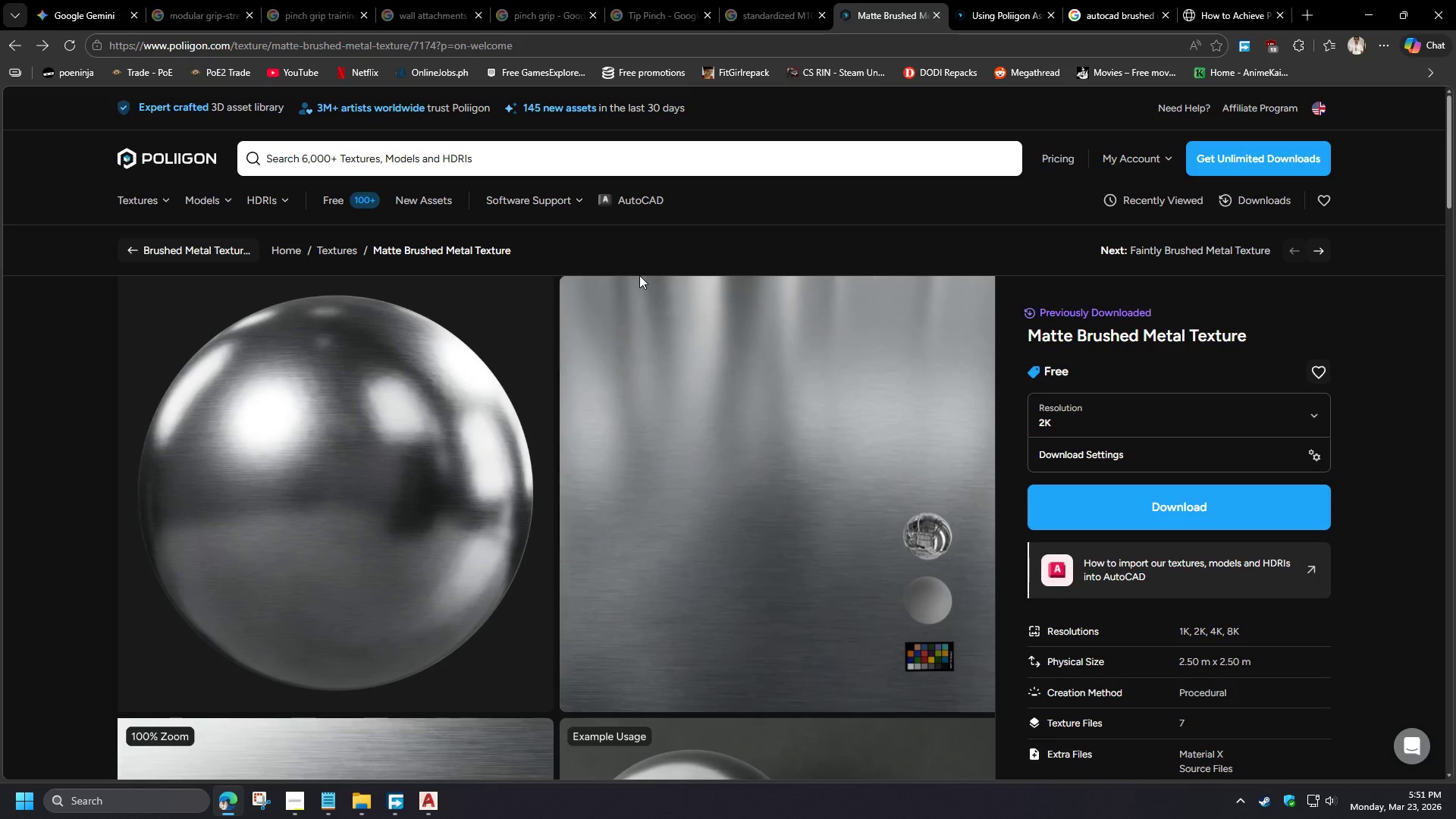 
left_click([12, 47])
 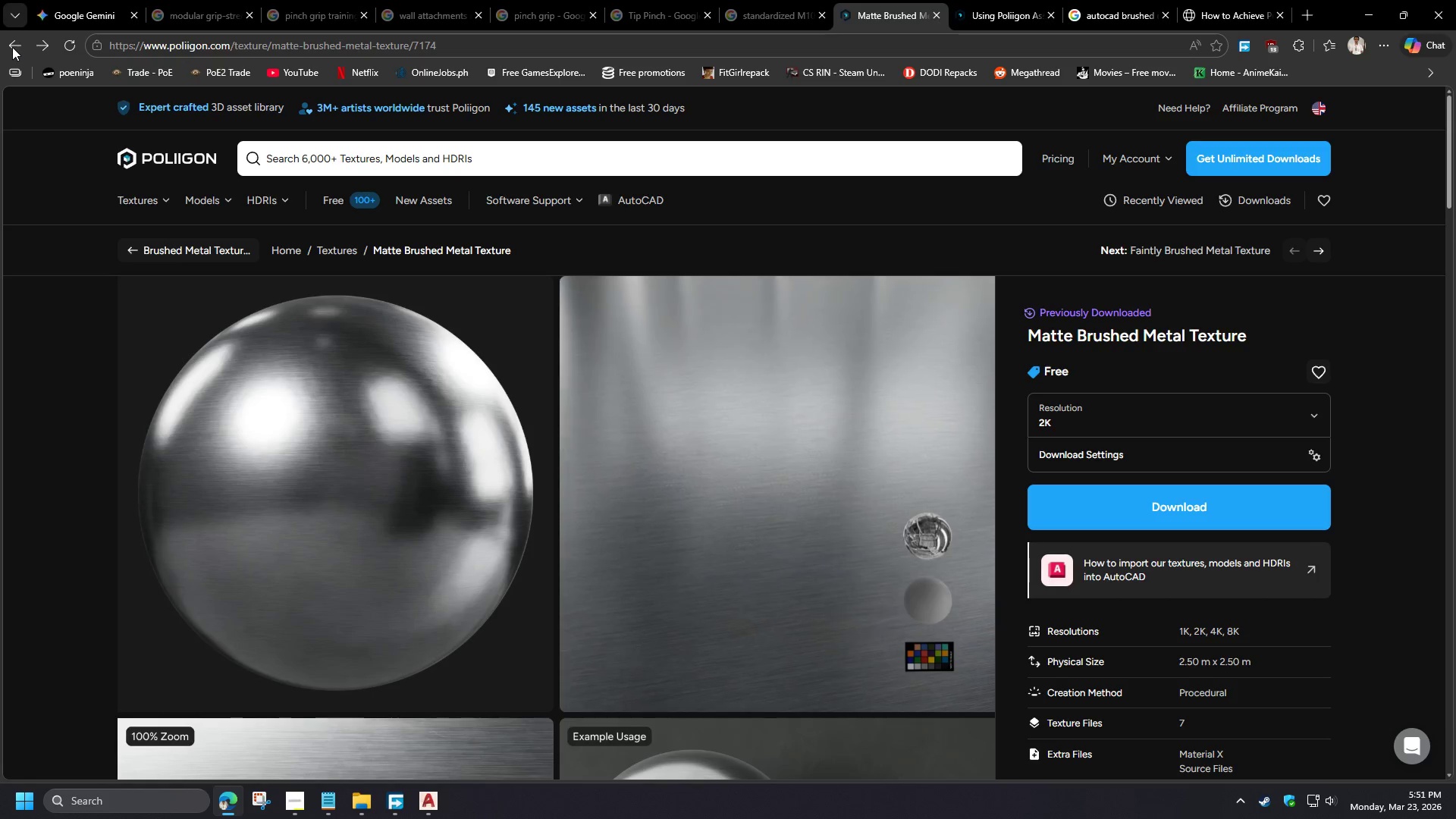 
left_click([12, 47])
 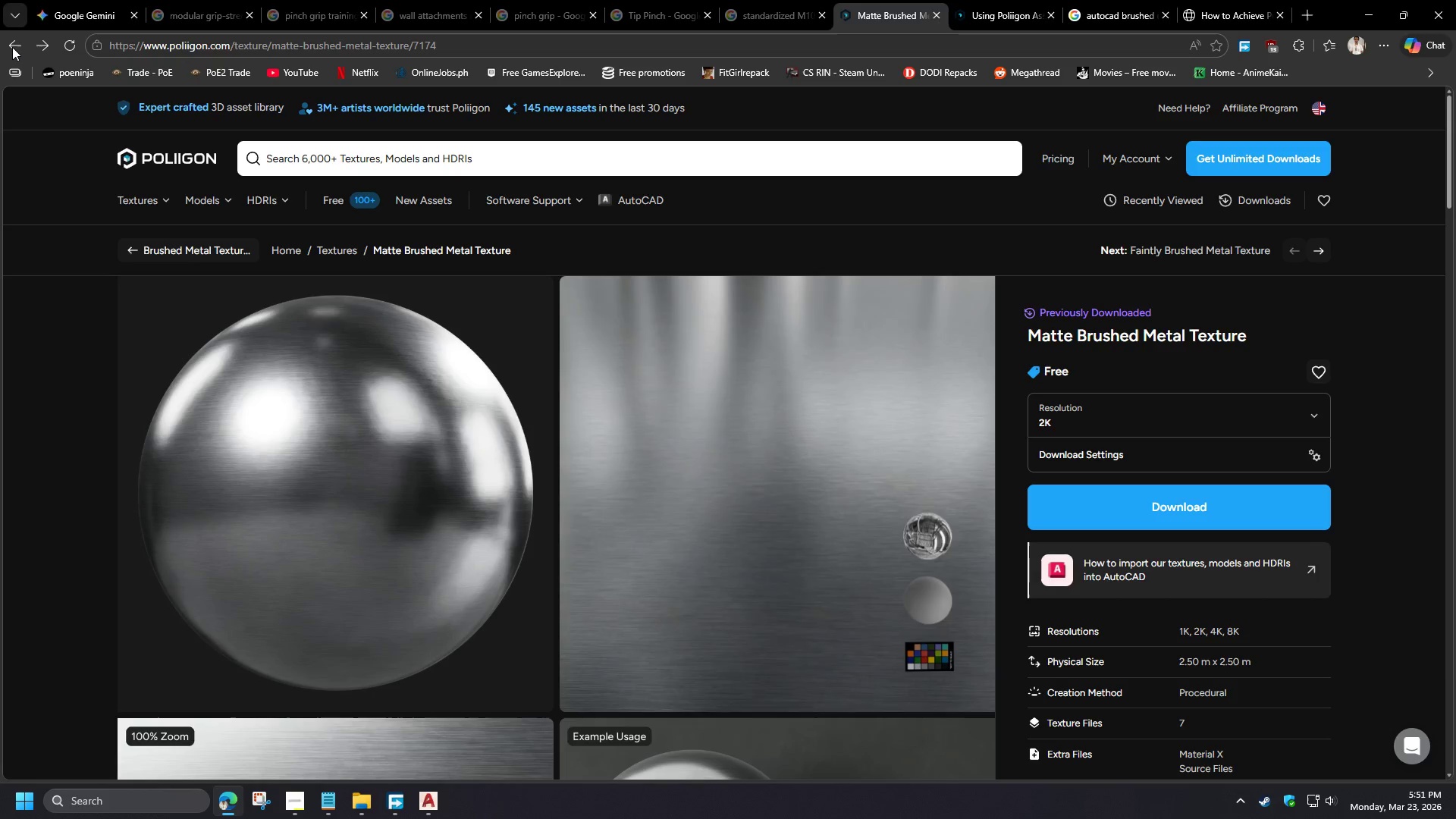 
left_click([12, 47])
 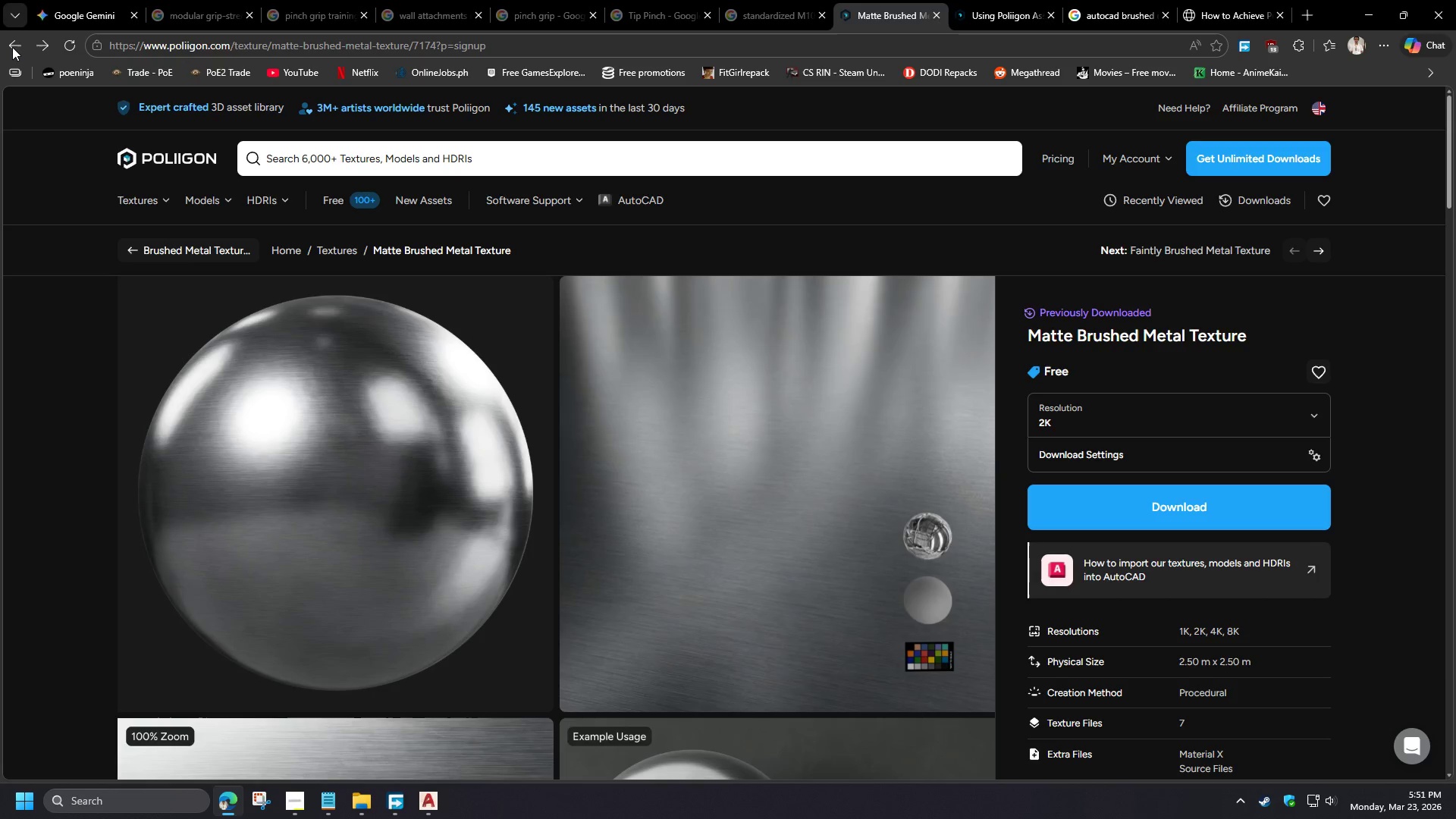 
left_click([12, 47])
 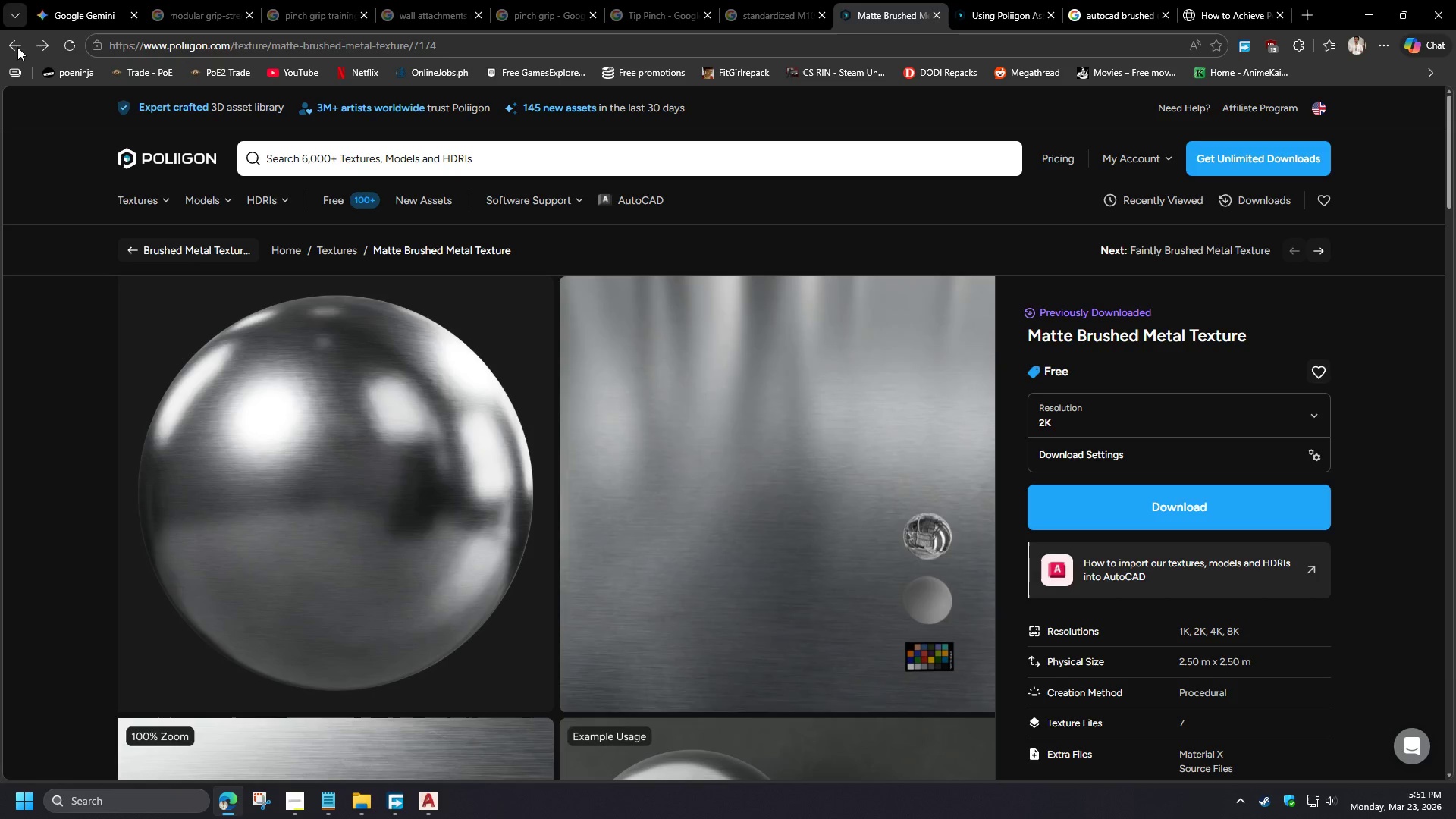 
left_click([17, 45])
 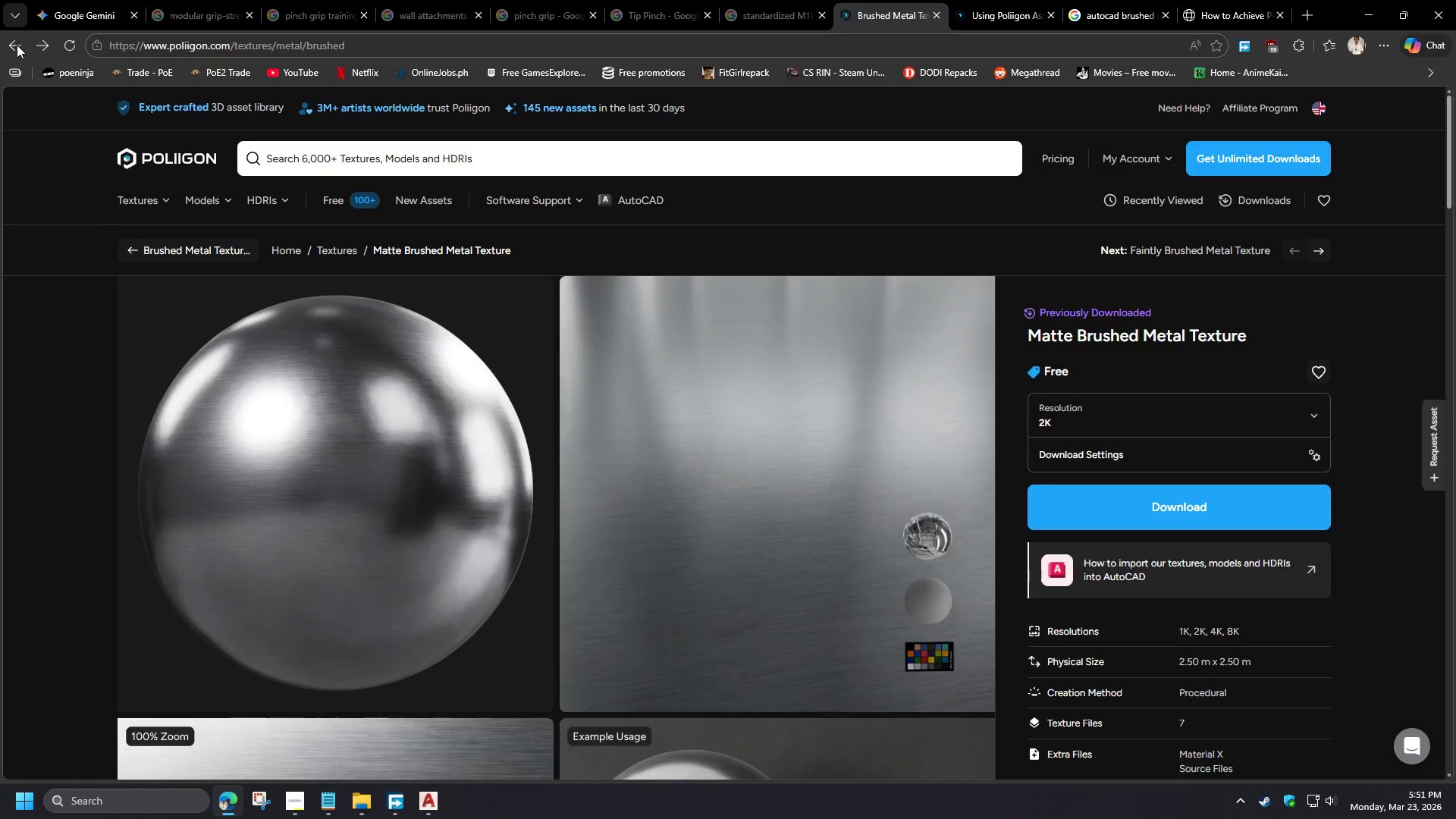 
left_click([17, 45])
 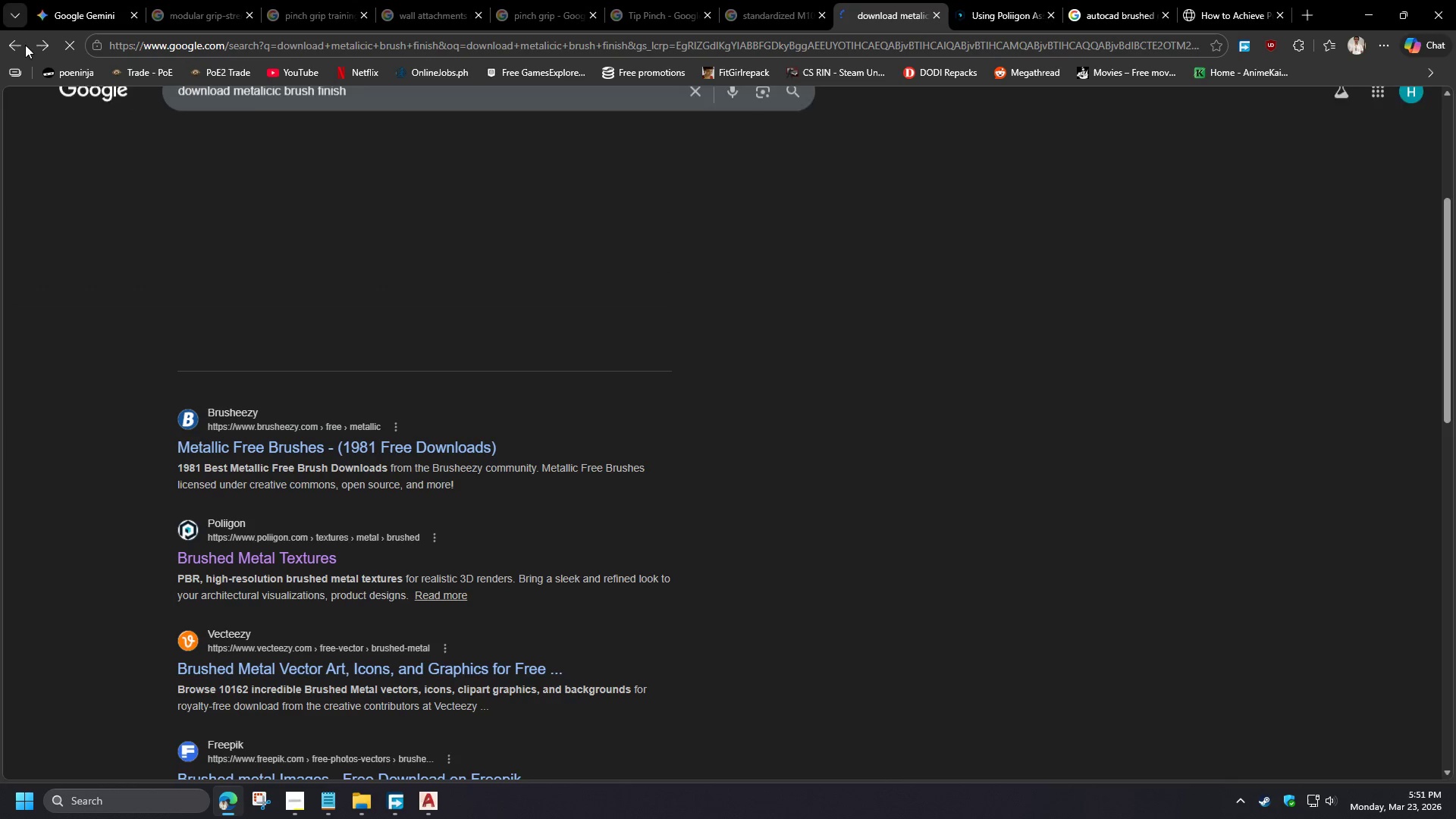 
left_click([39, 46])
 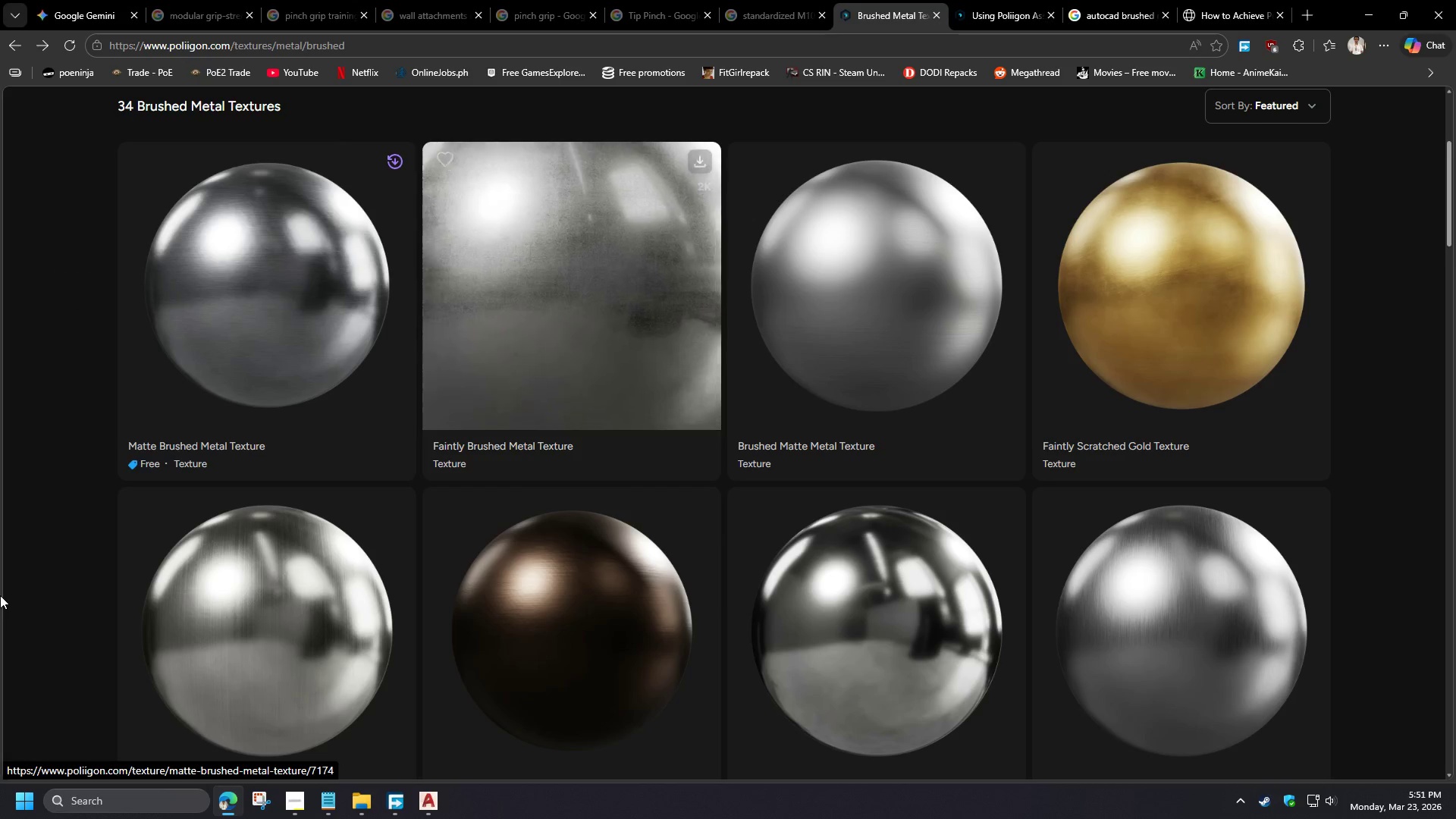 
wait(5.36)
 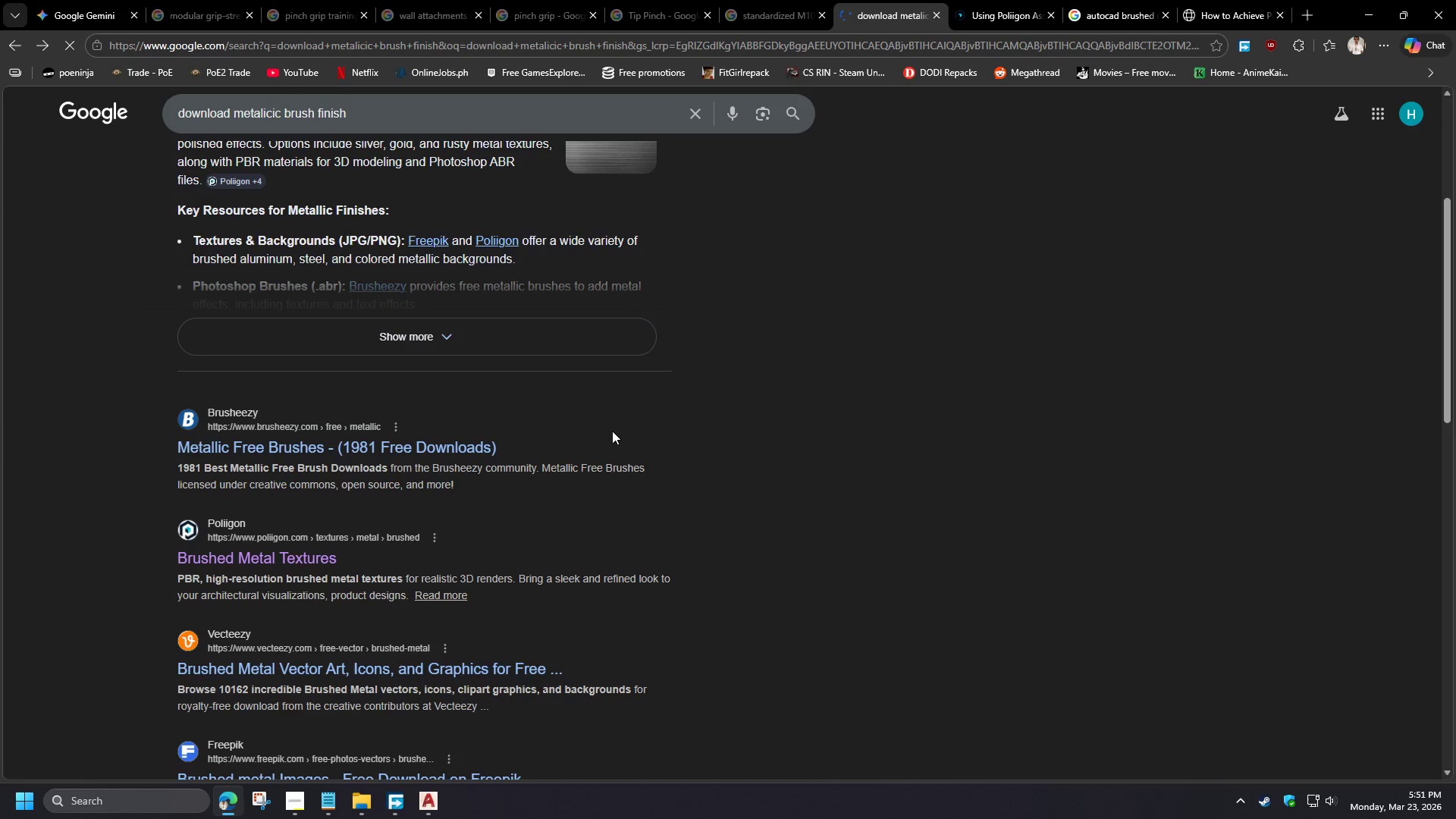 
scroll: coordinate [18, 595], scroll_direction: down, amount: 2.0
 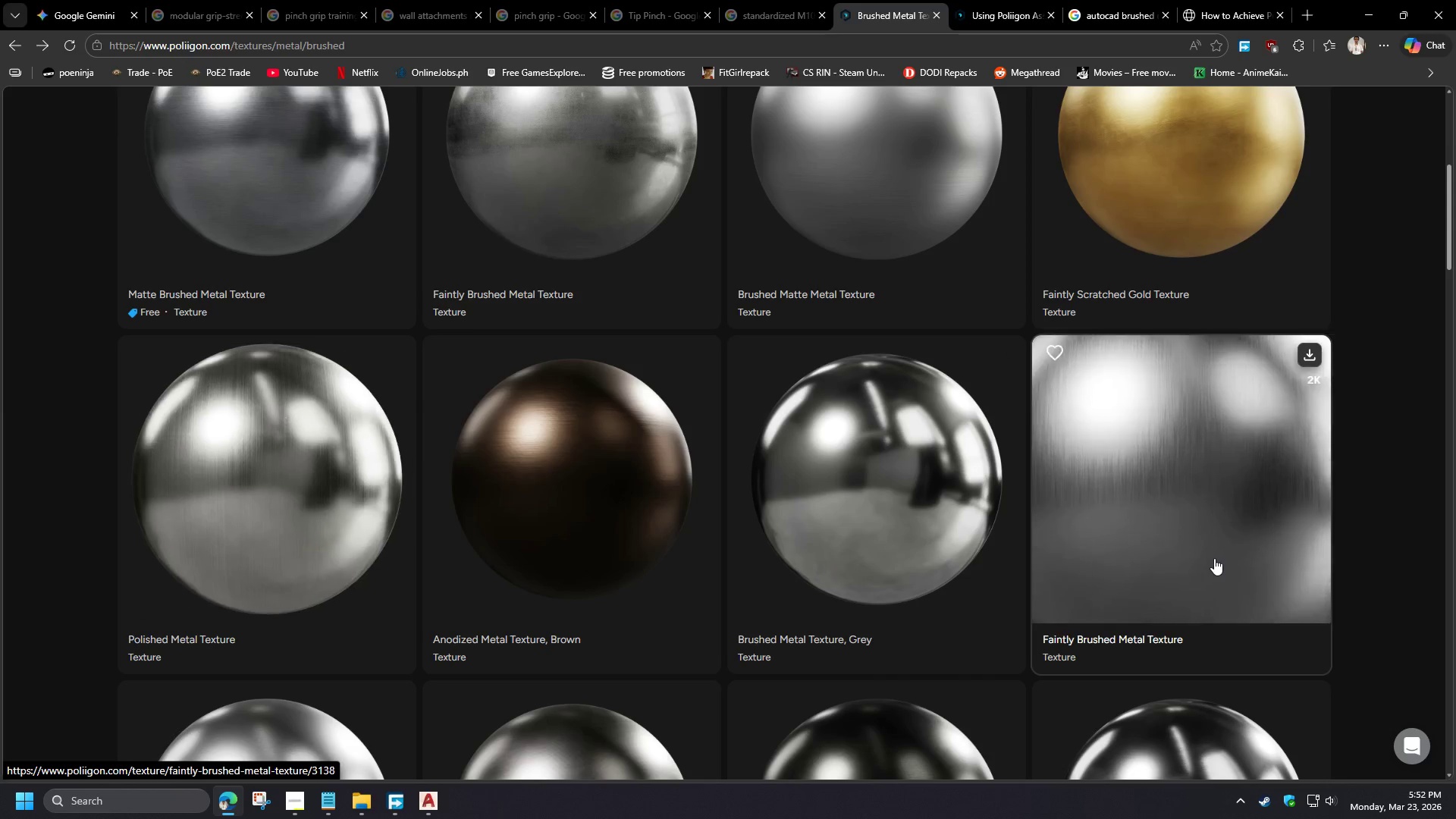 
wait(7.34)
 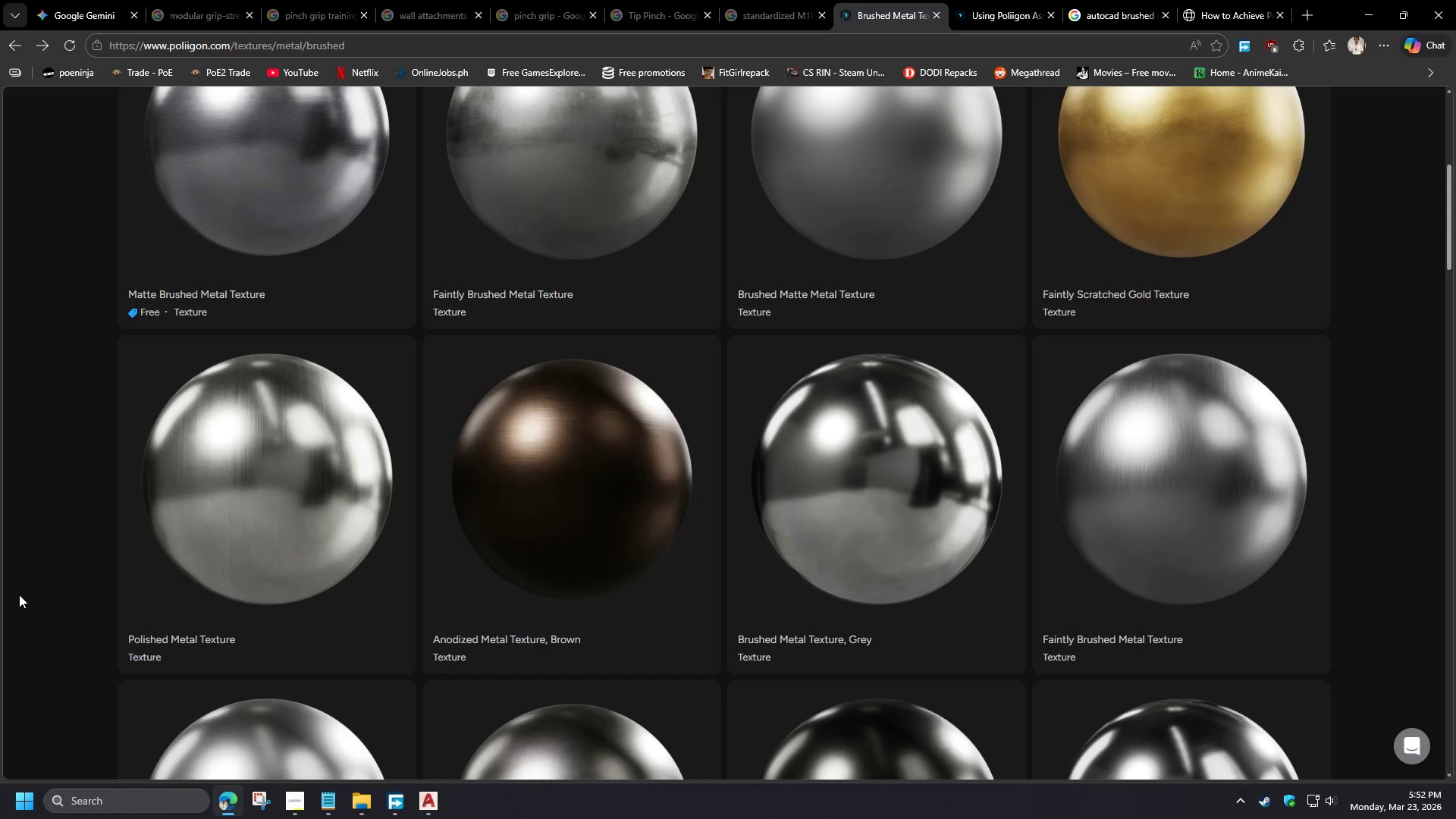 
scroll: coordinate [964, 328], scroll_direction: up, amount: 3.0
 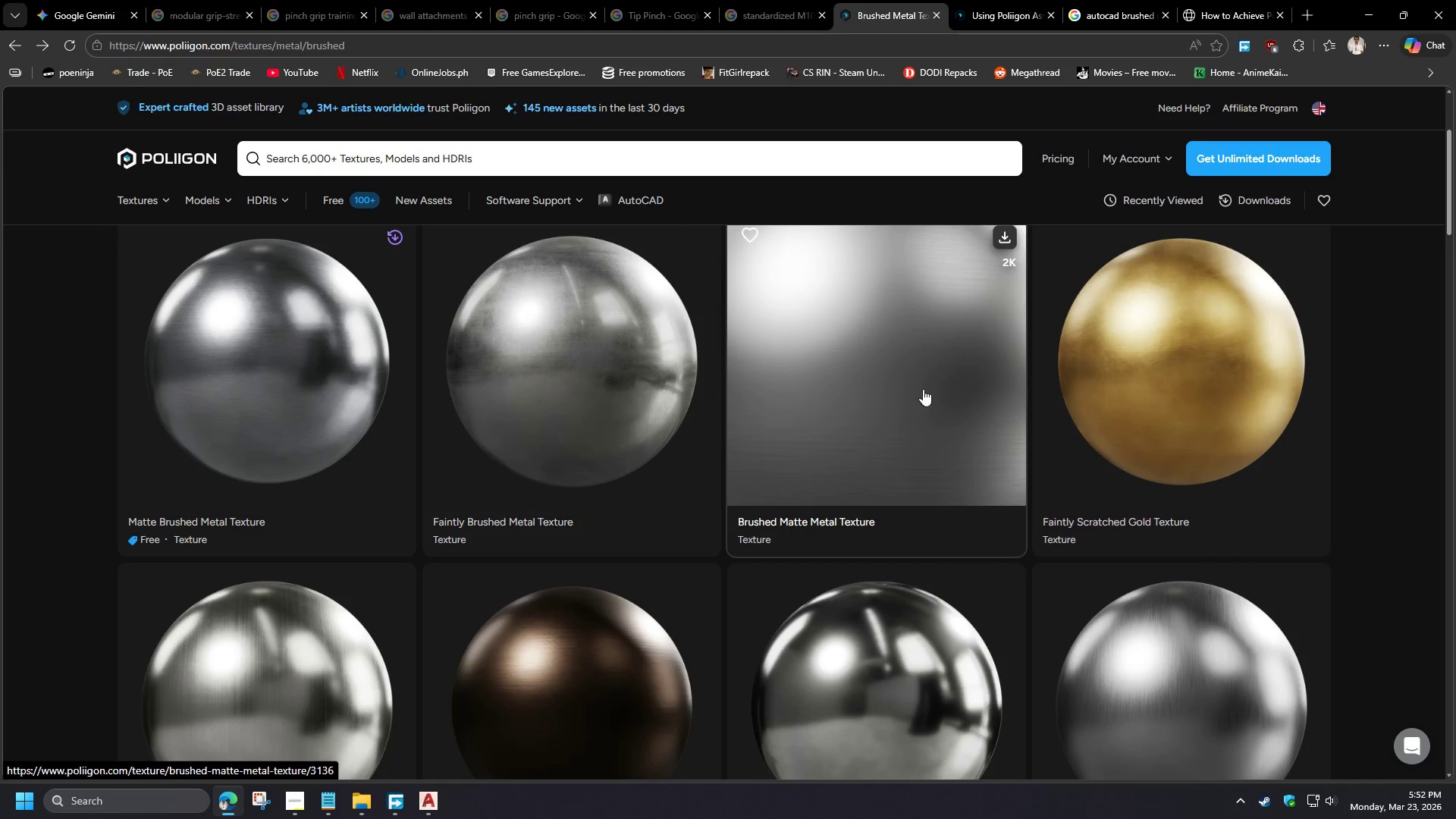 
scroll: coordinate [40, 500], scroll_direction: down, amount: 10.0
 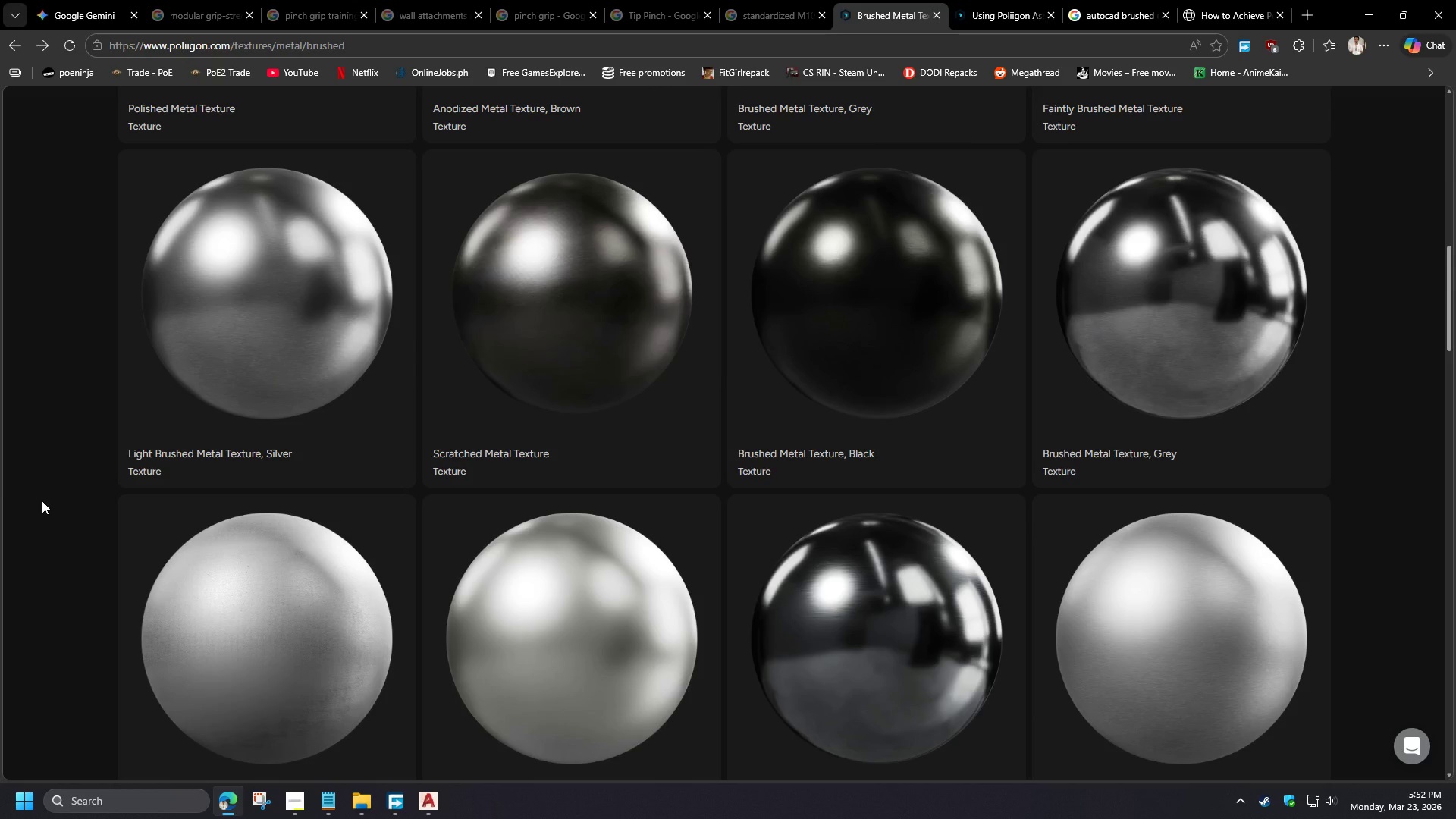 
wait(12.77)
 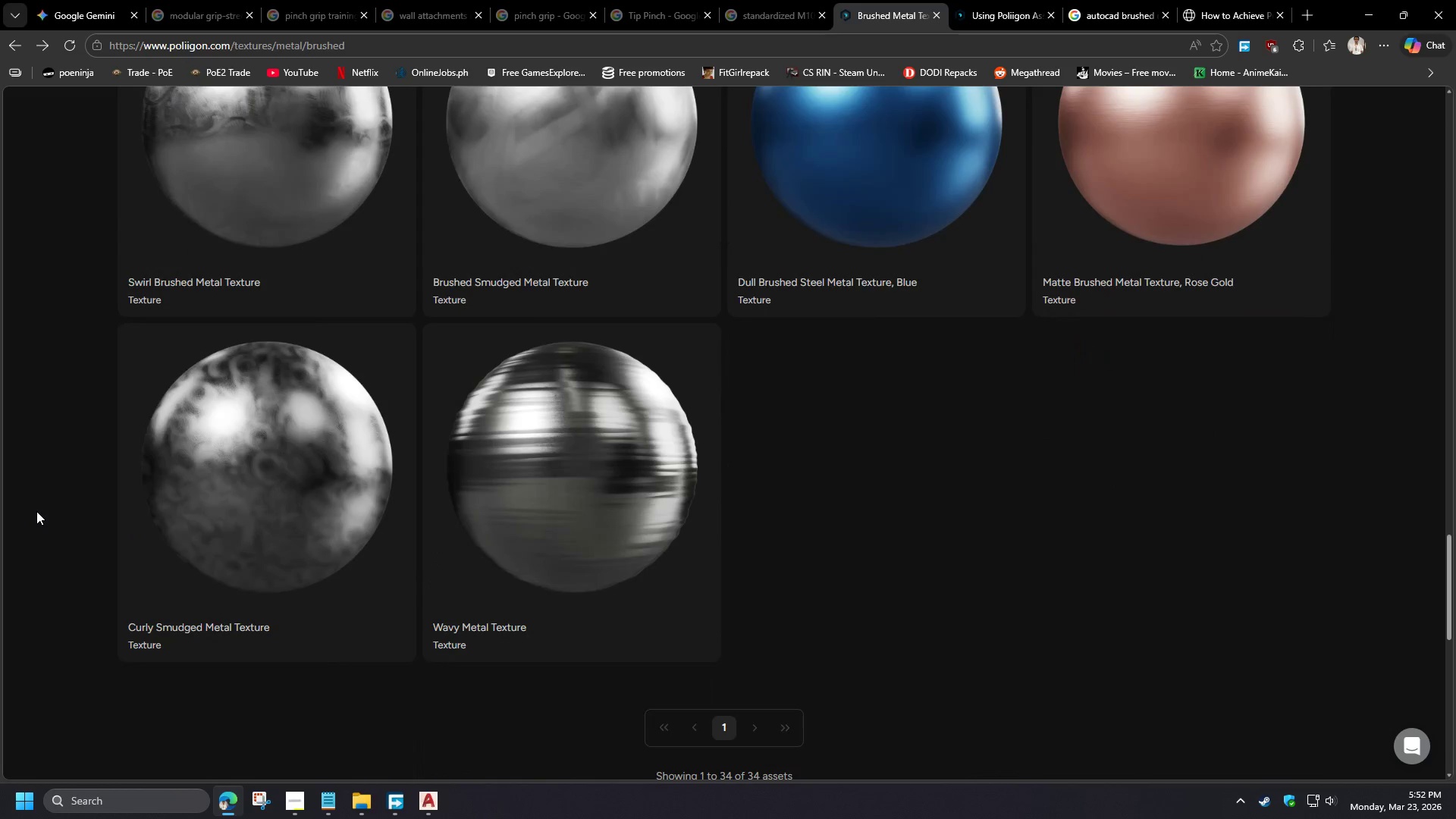 
left_click_drag(start_coordinate=[1450, 582], to_coordinate=[1455, 208])
 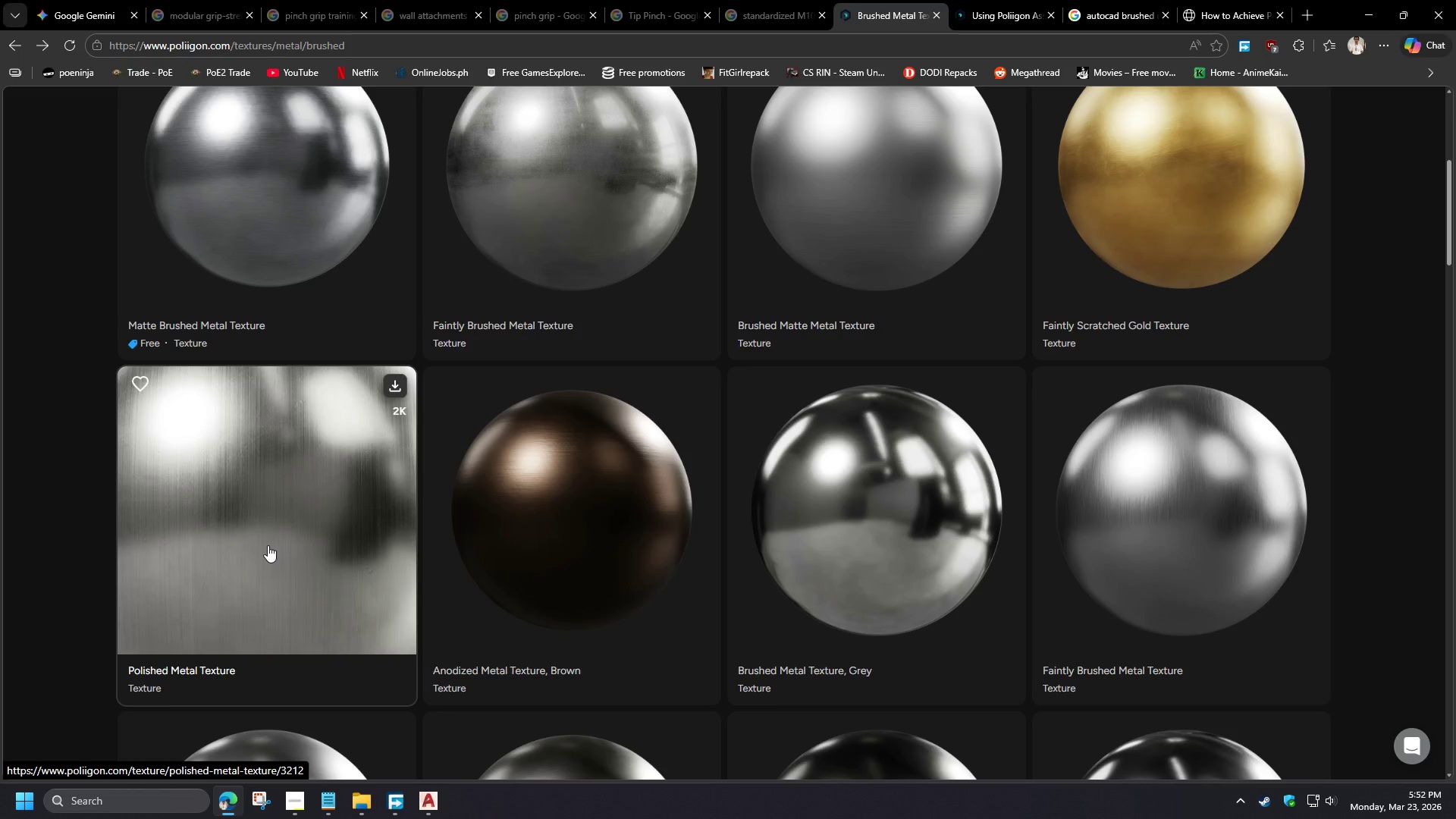 
scroll: coordinate [41, 496], scroll_direction: up, amount: 20.0
 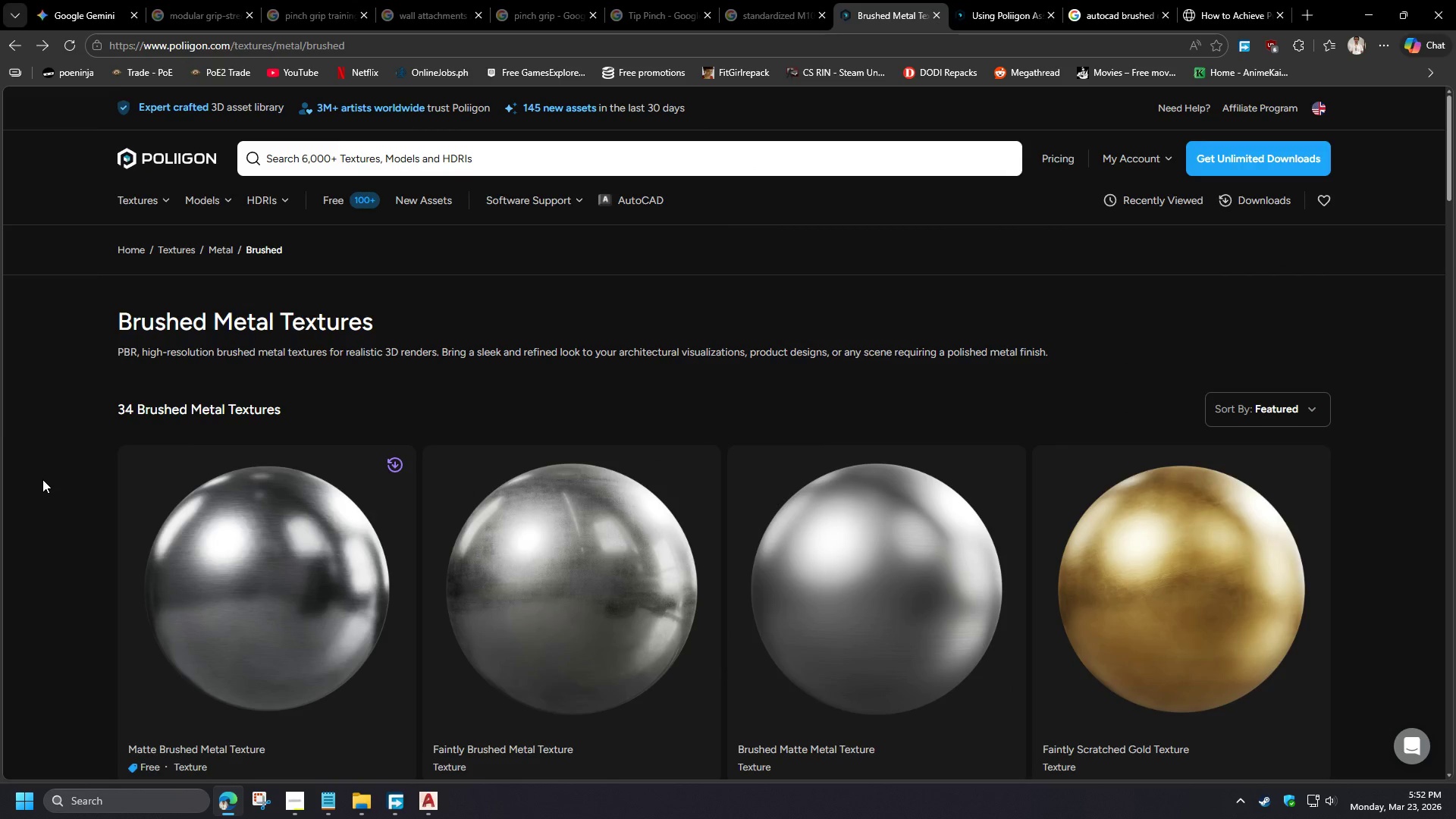 
scroll: coordinate [36, 511], scroll_direction: down, amount: 30.0
 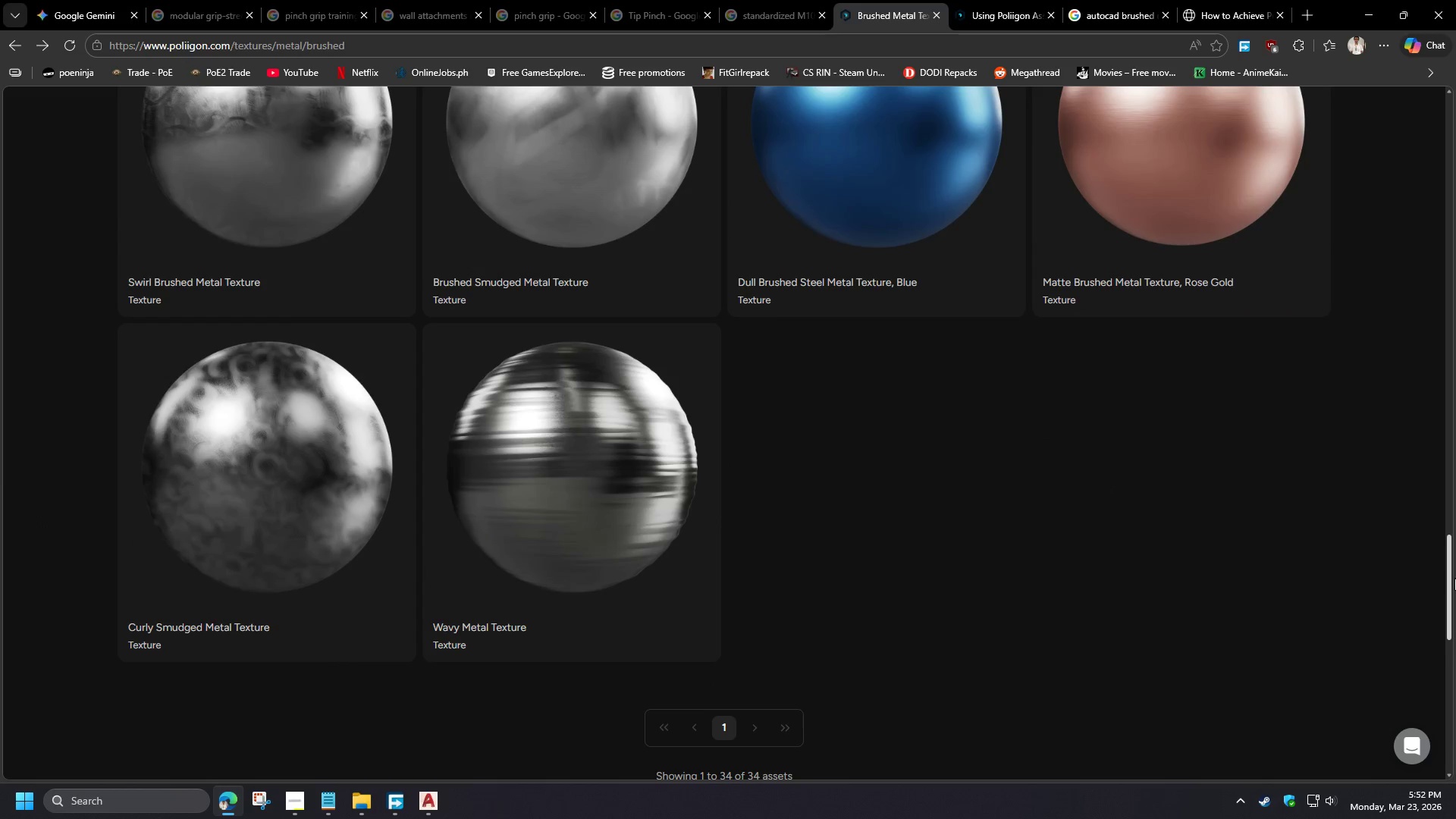 
wait(11.44)
 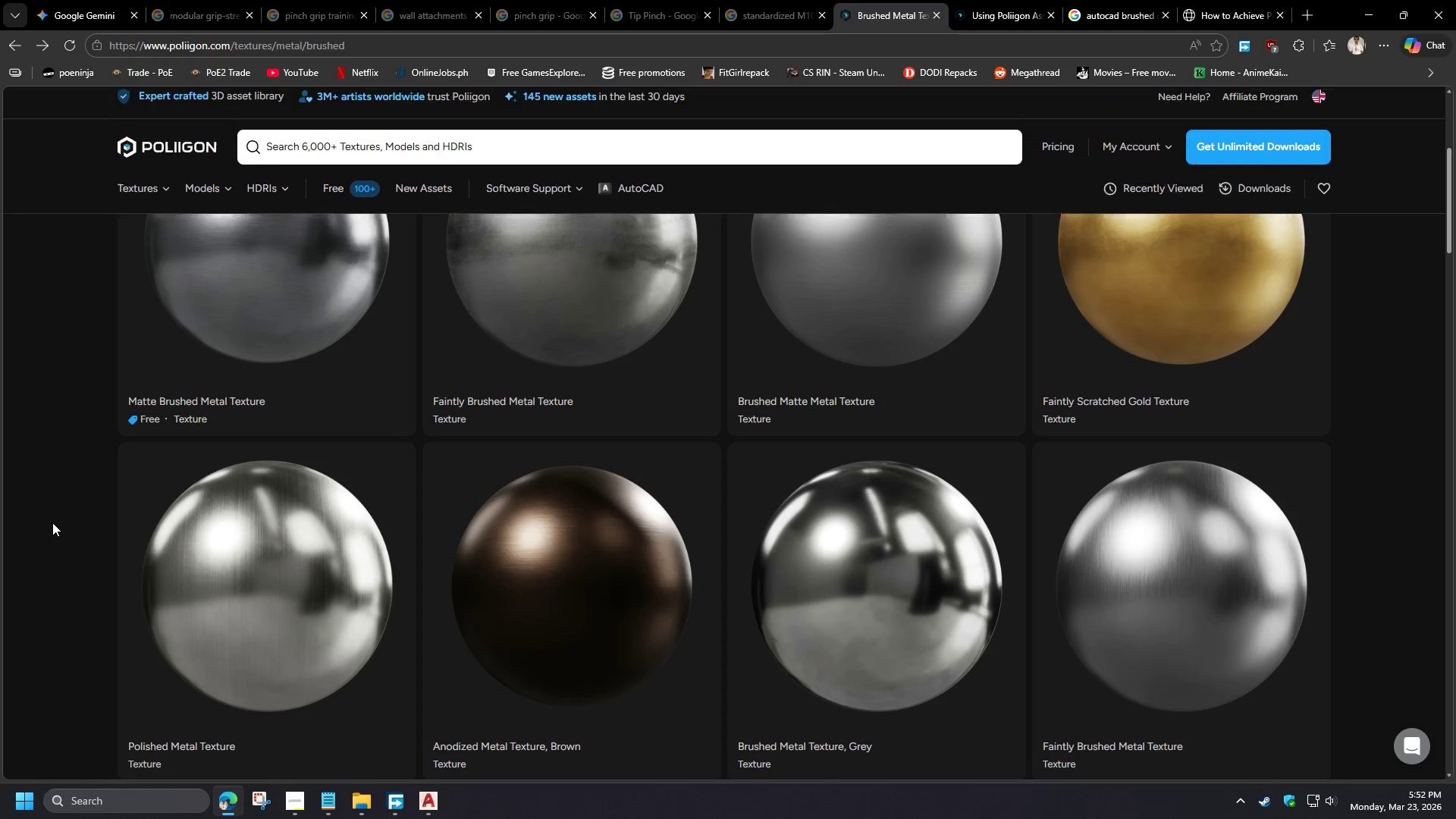 
mouse_move([269, 535])
 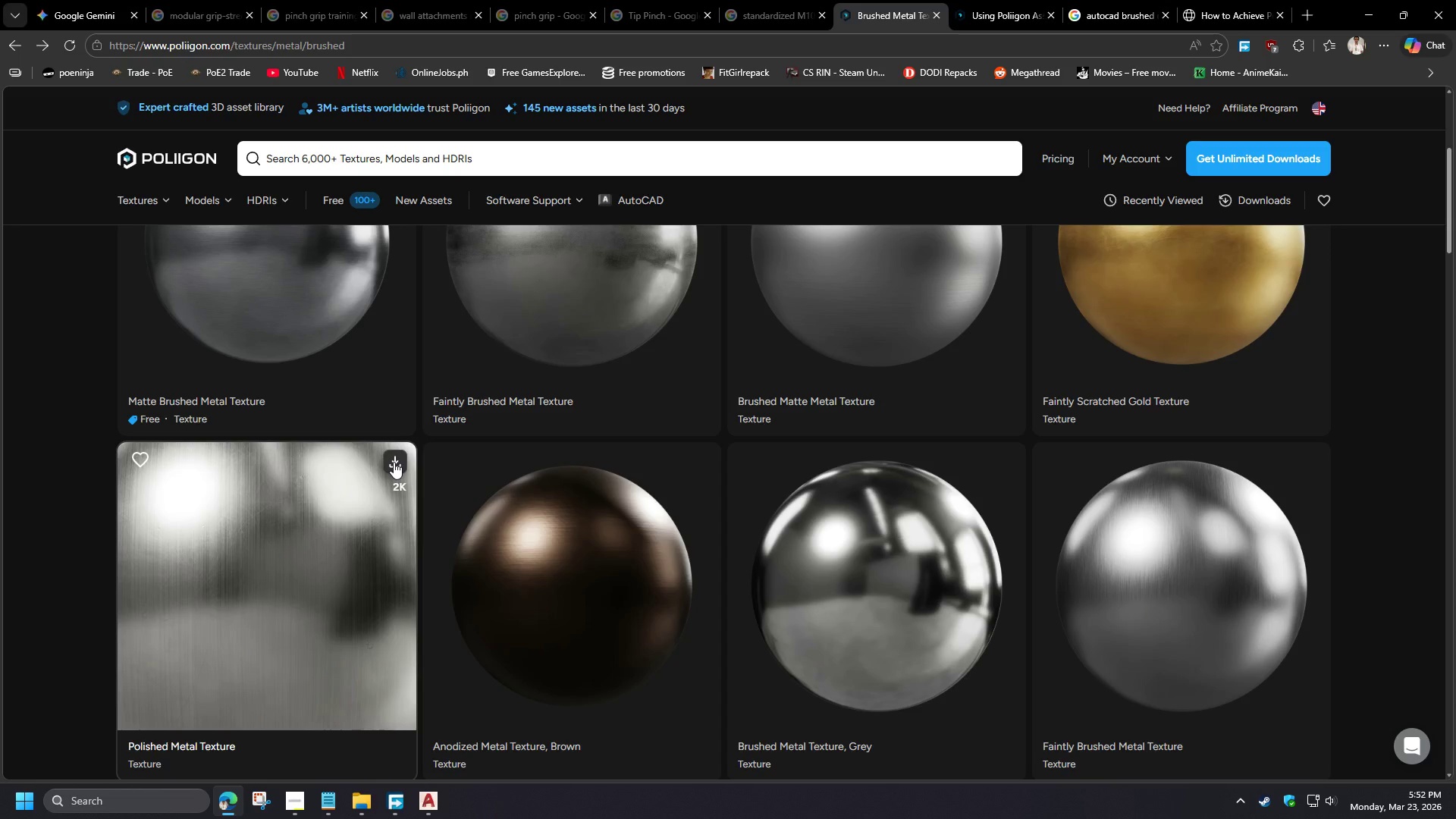 
left_click([394, 462])
 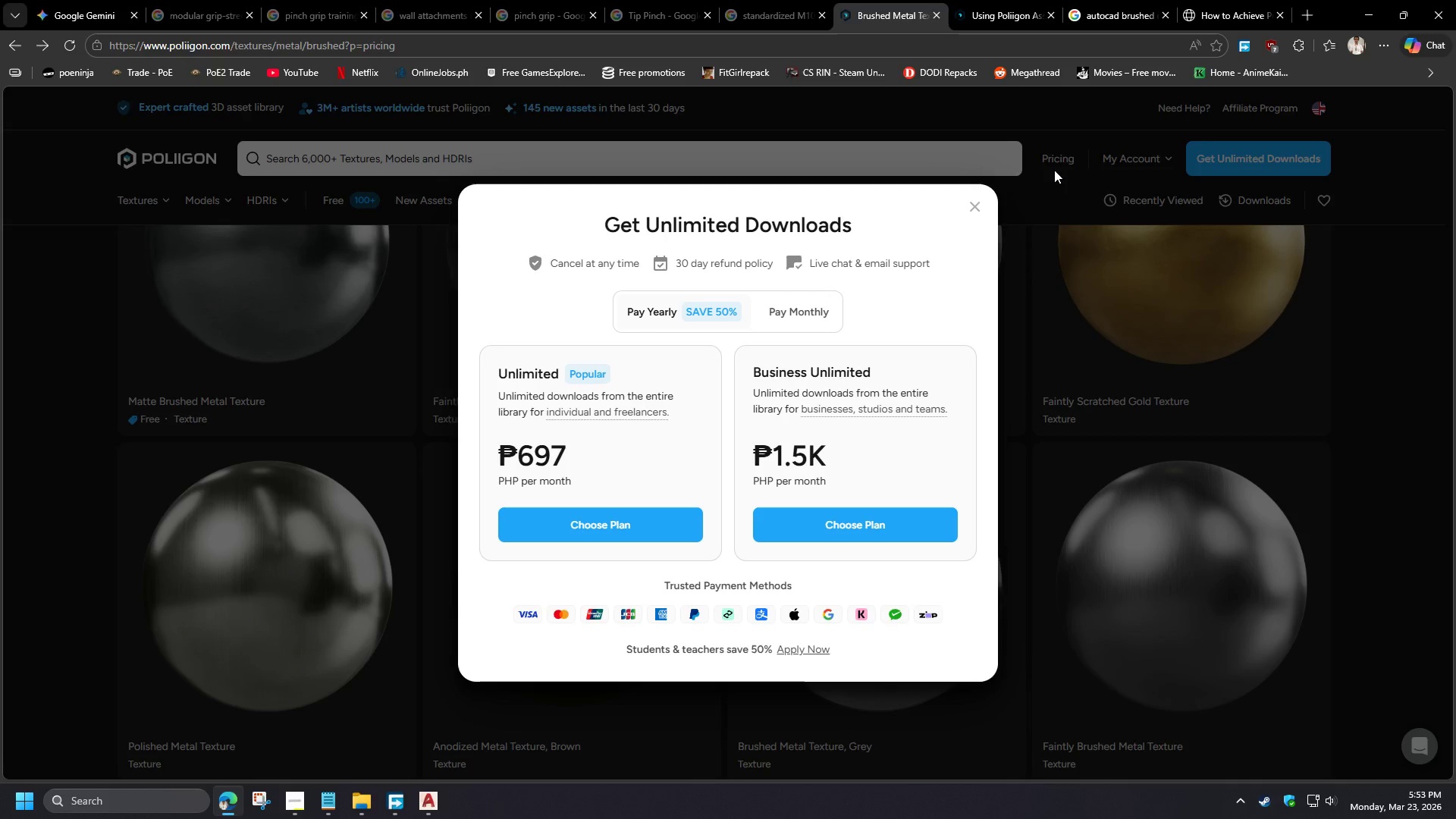 
scroll: coordinate [53, 509], scroll_direction: up, amount: 1.0
 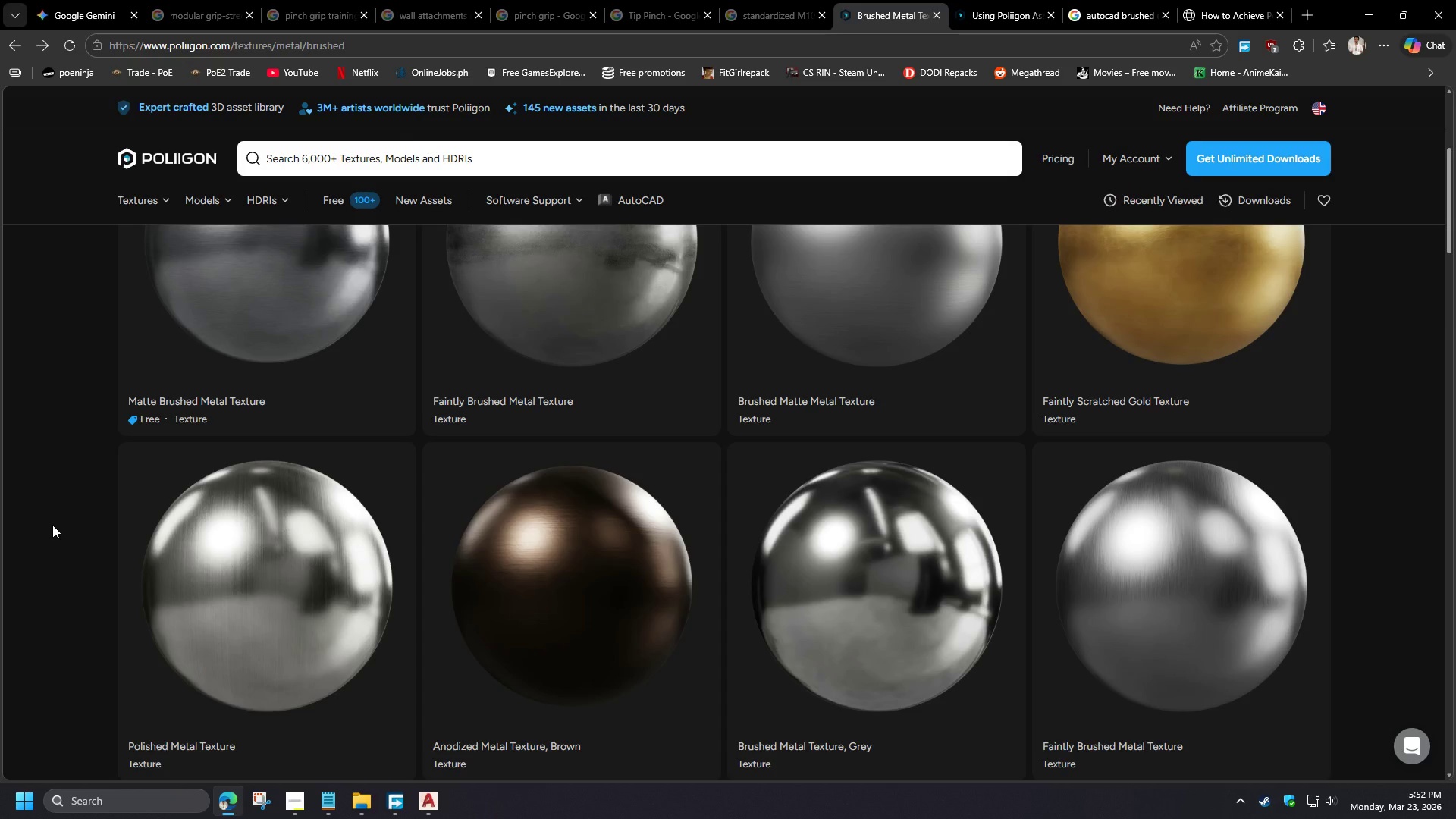 
left_click([976, 206])
 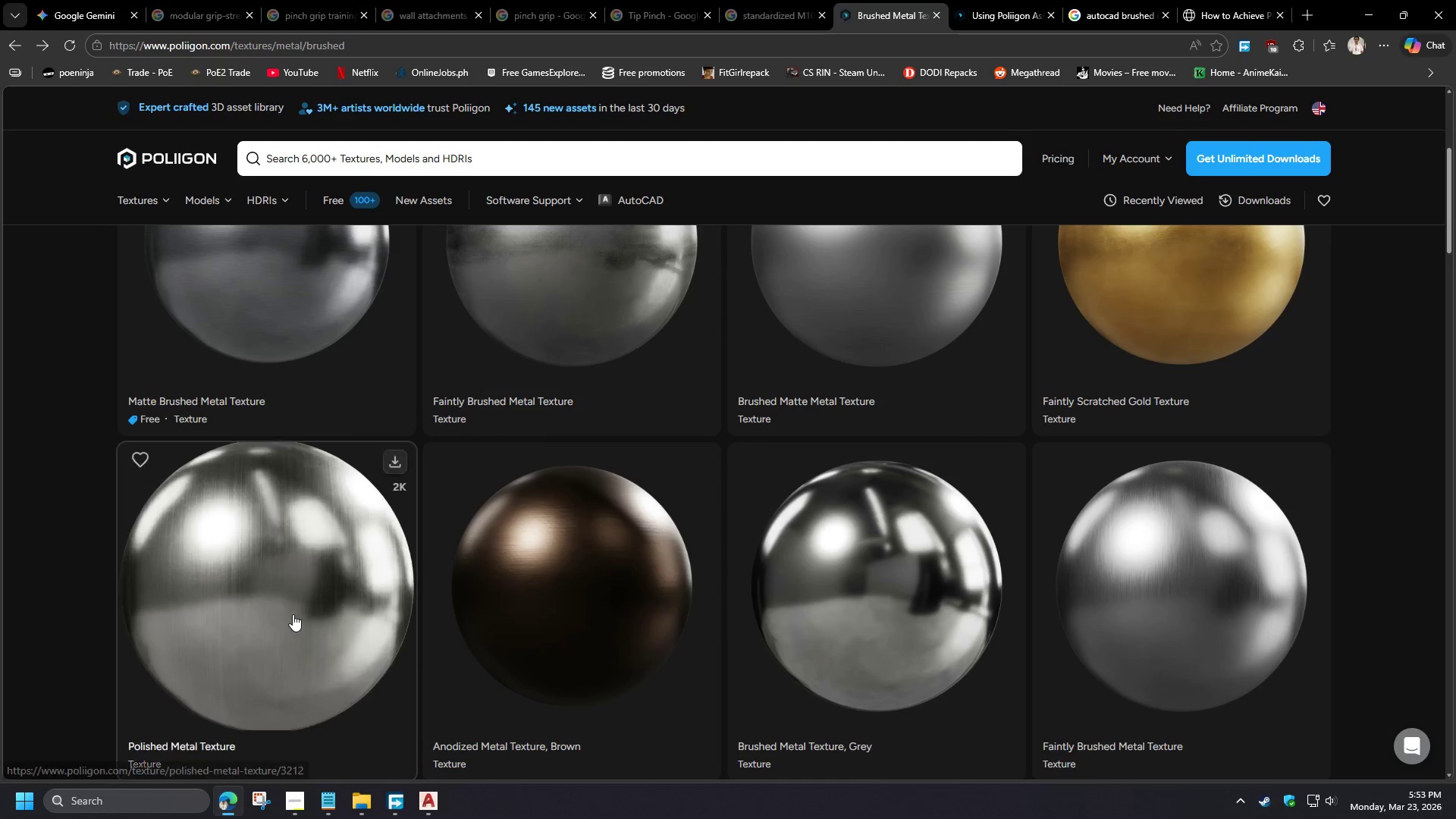 
left_click([253, 617])
 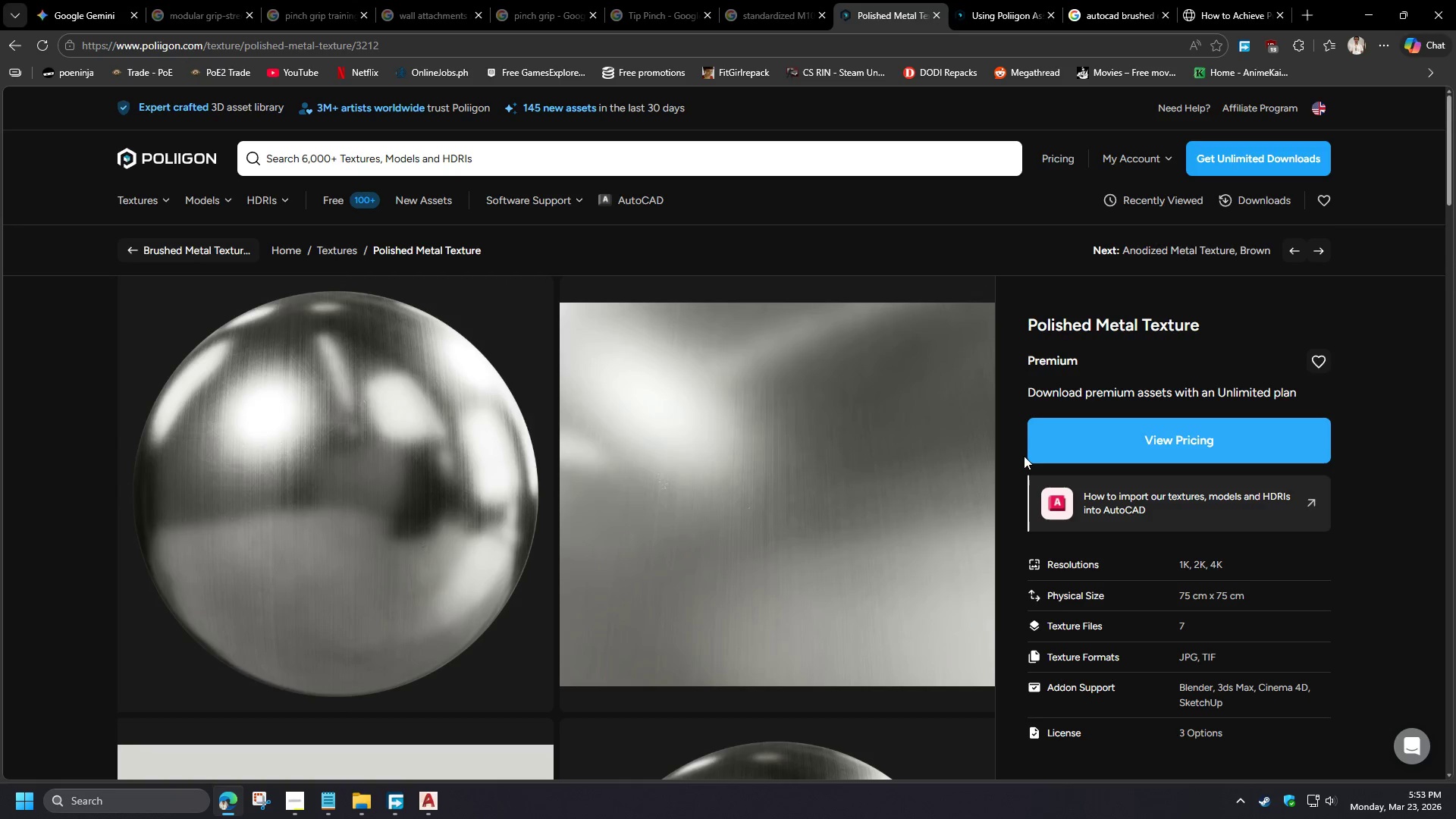 
scroll: coordinate [1009, 454], scroll_direction: down, amount: 9.0
 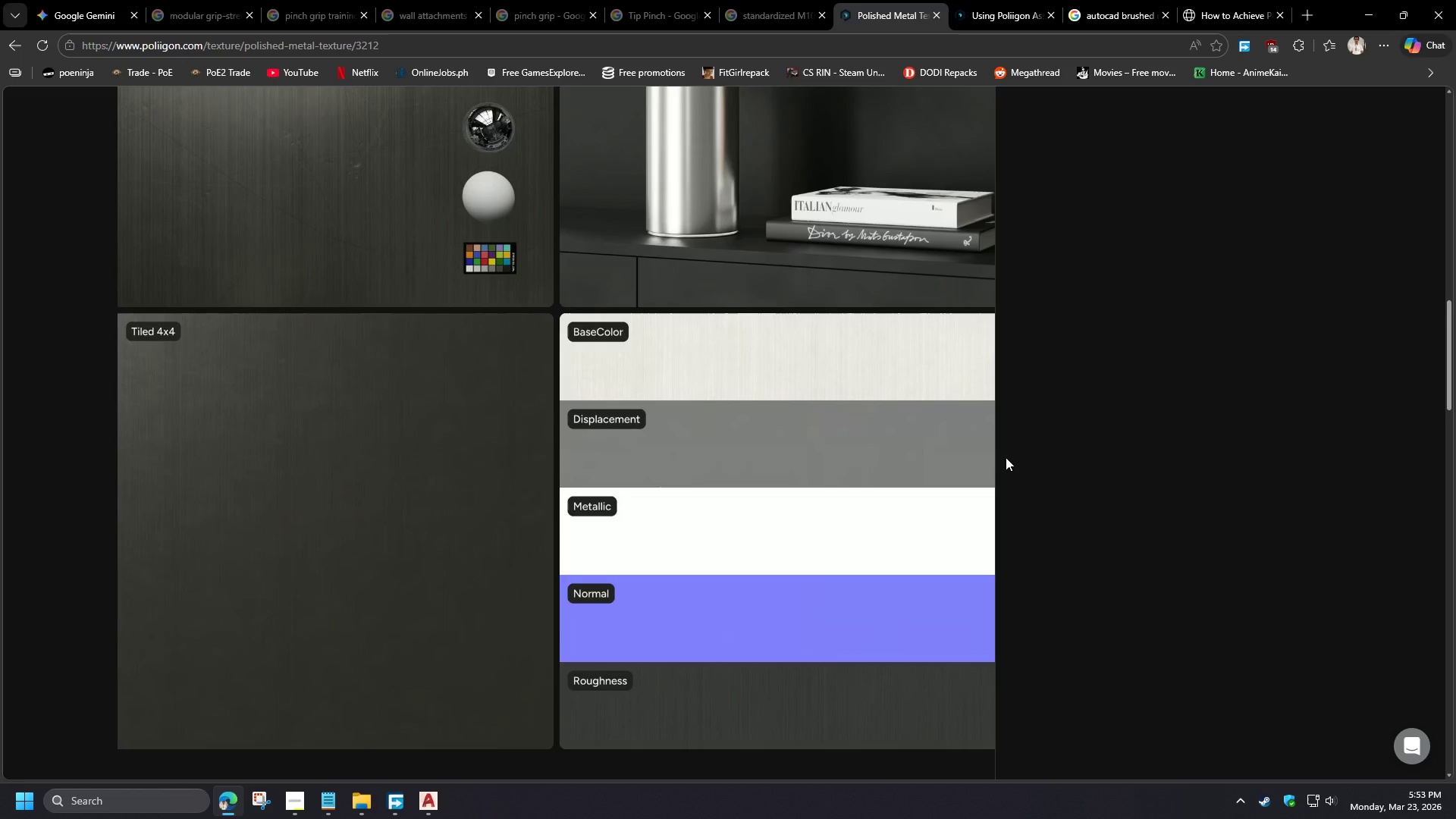 
wait(15.03)
 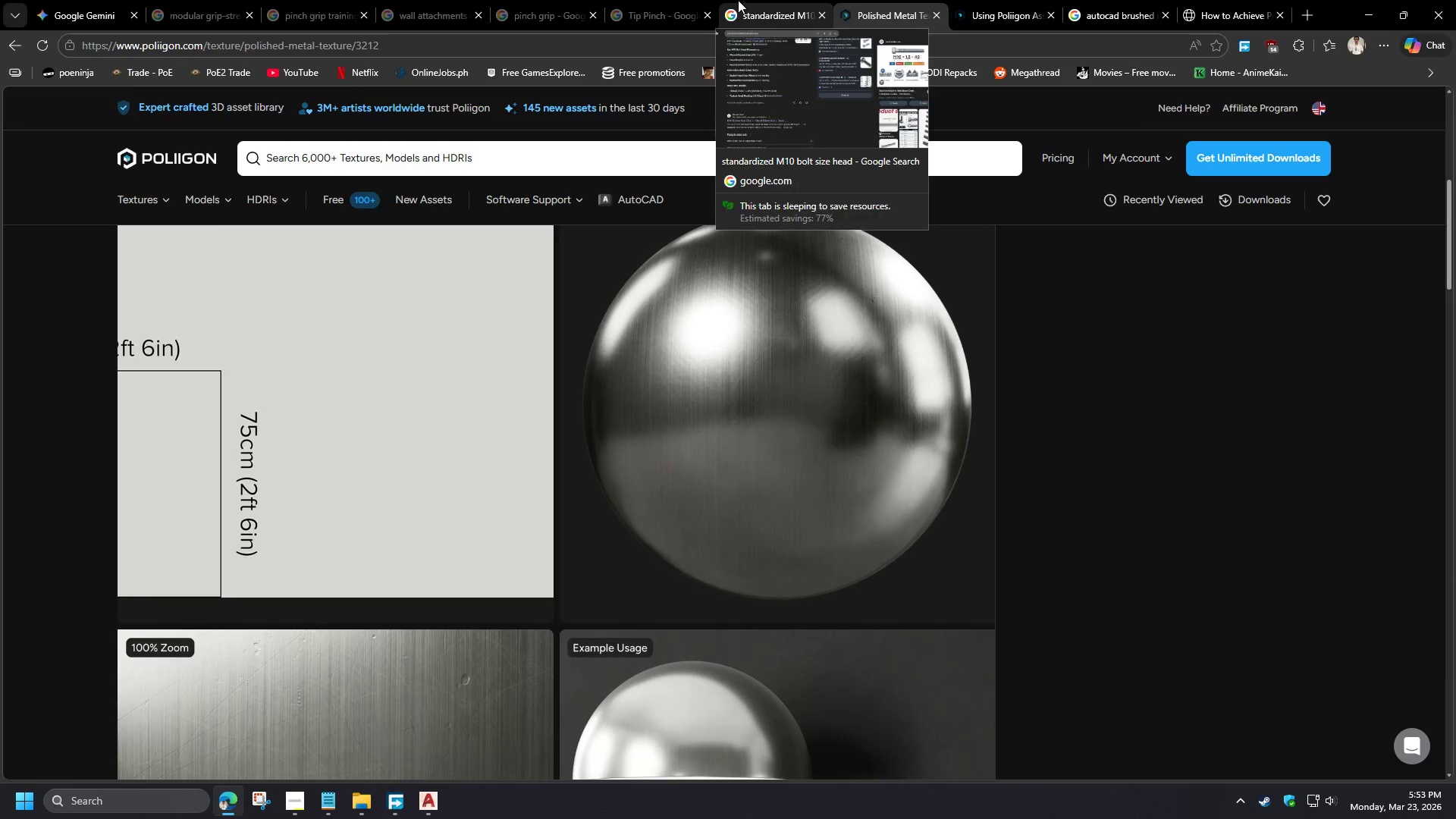 
left_click([1023, 2])
 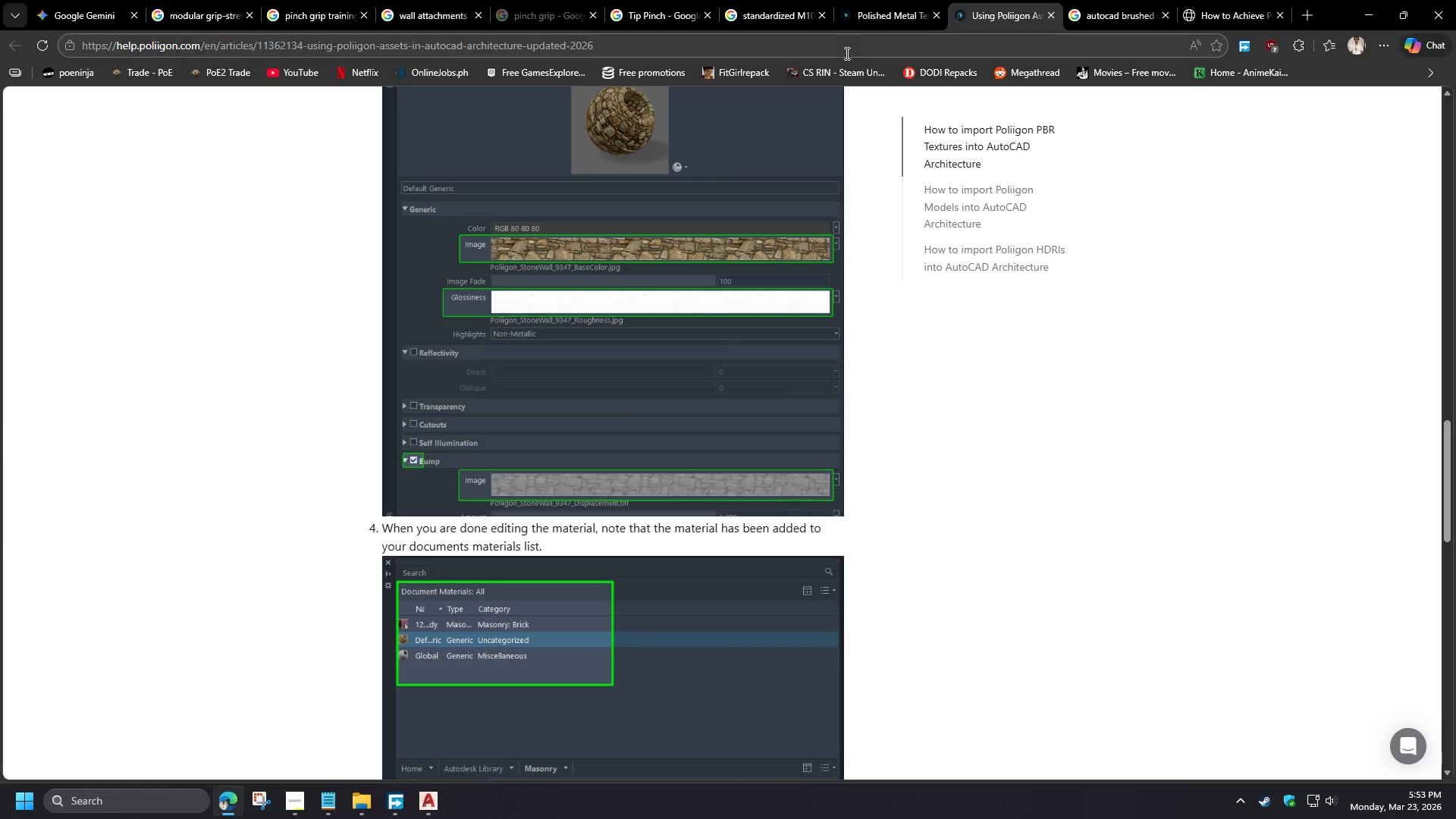 
left_click([843, 55])
 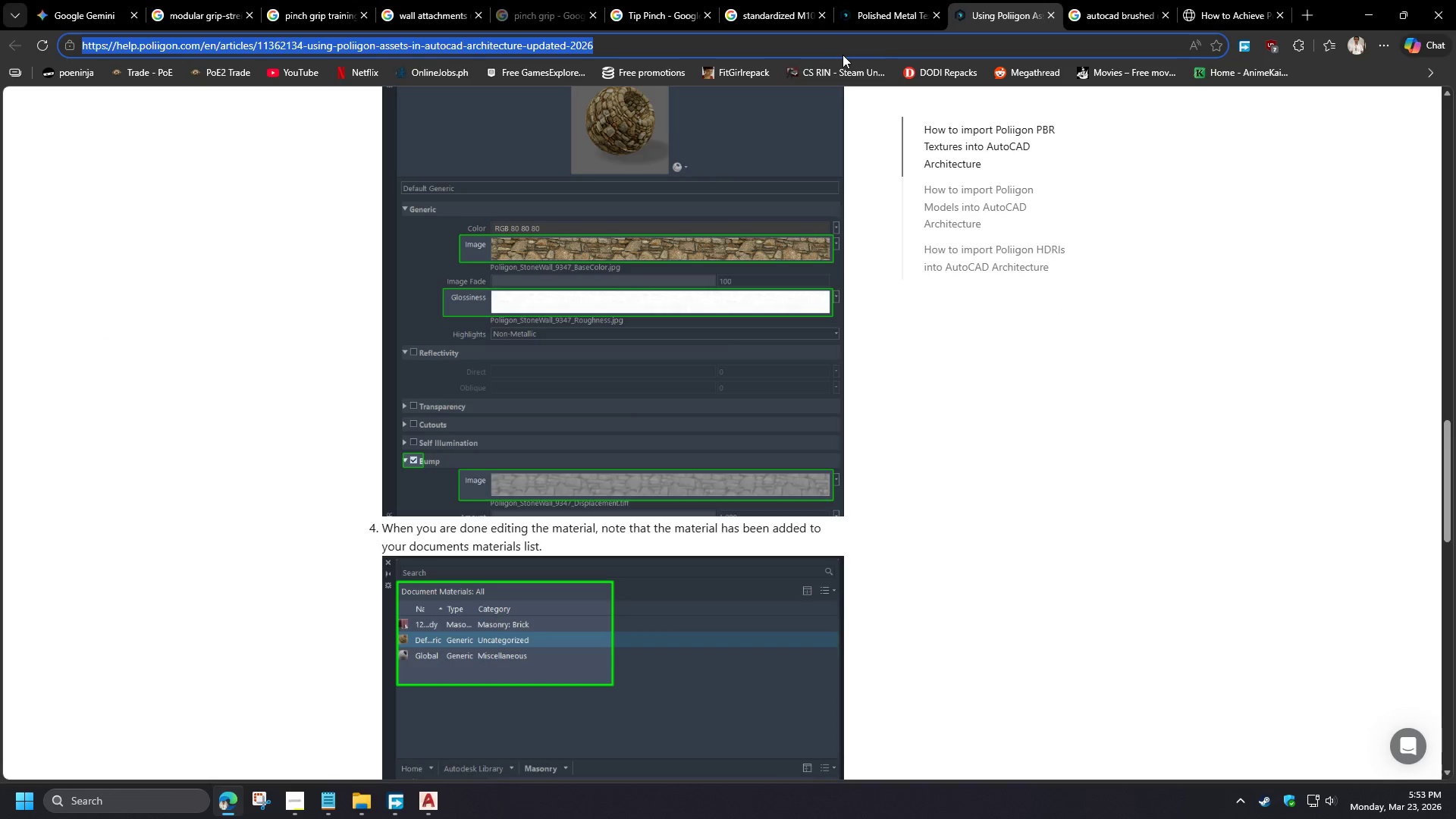 
scroll: coordinate [1005, 457], scroll_direction: down, amount: 5.0
 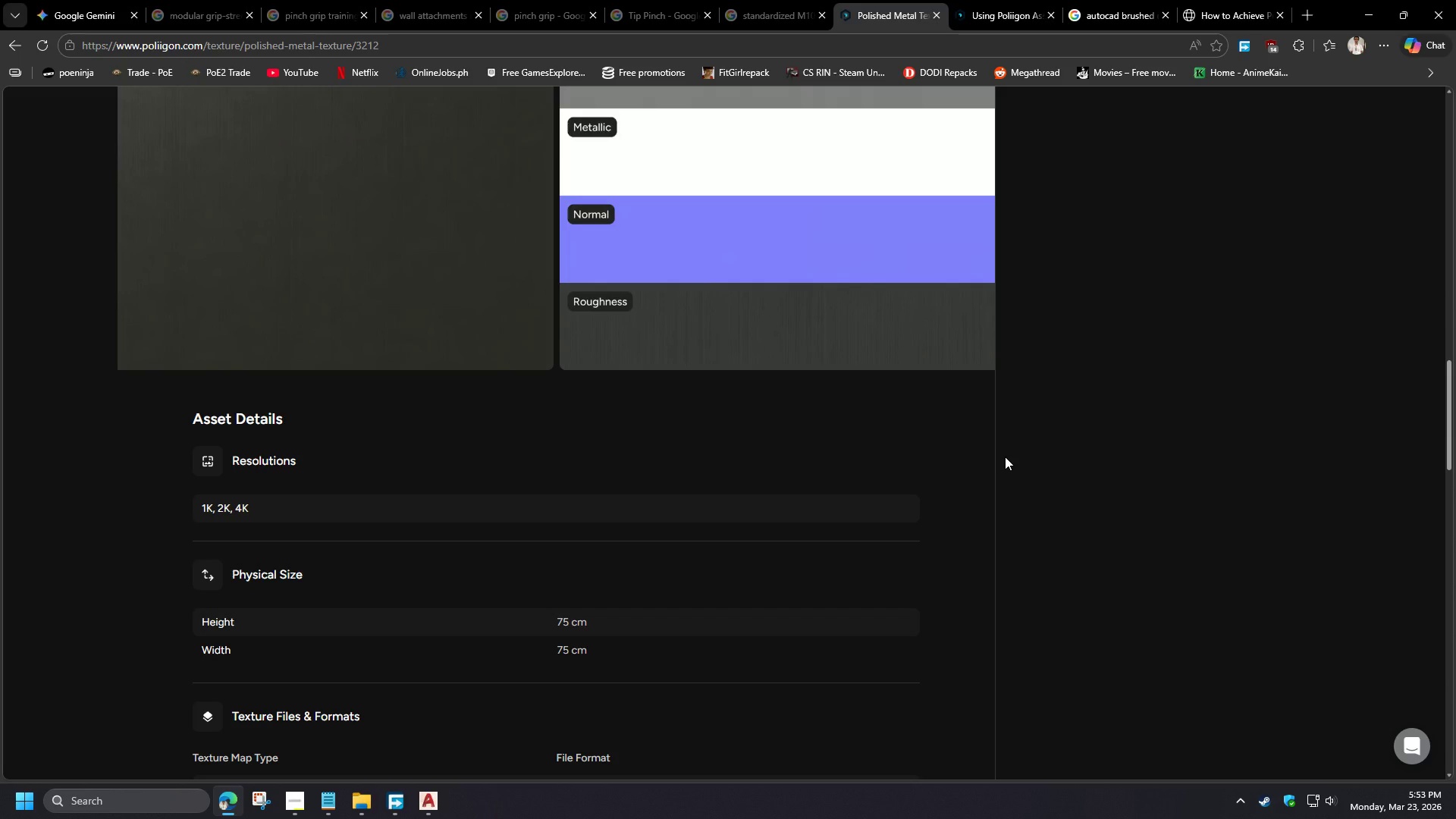 
type(dwo)
 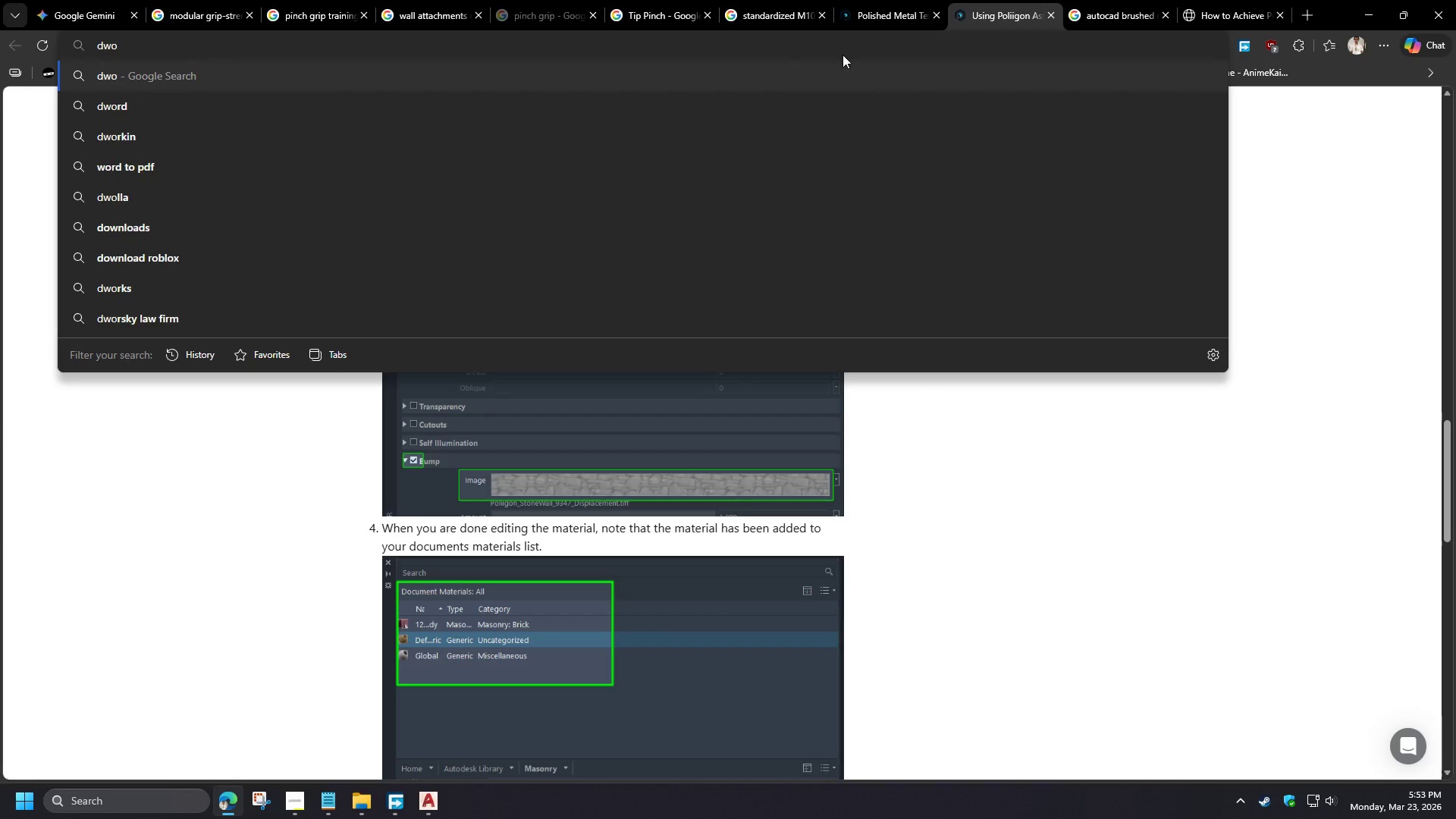 
scroll: coordinate [1005, 457], scroll_direction: down, amount: 6.0
 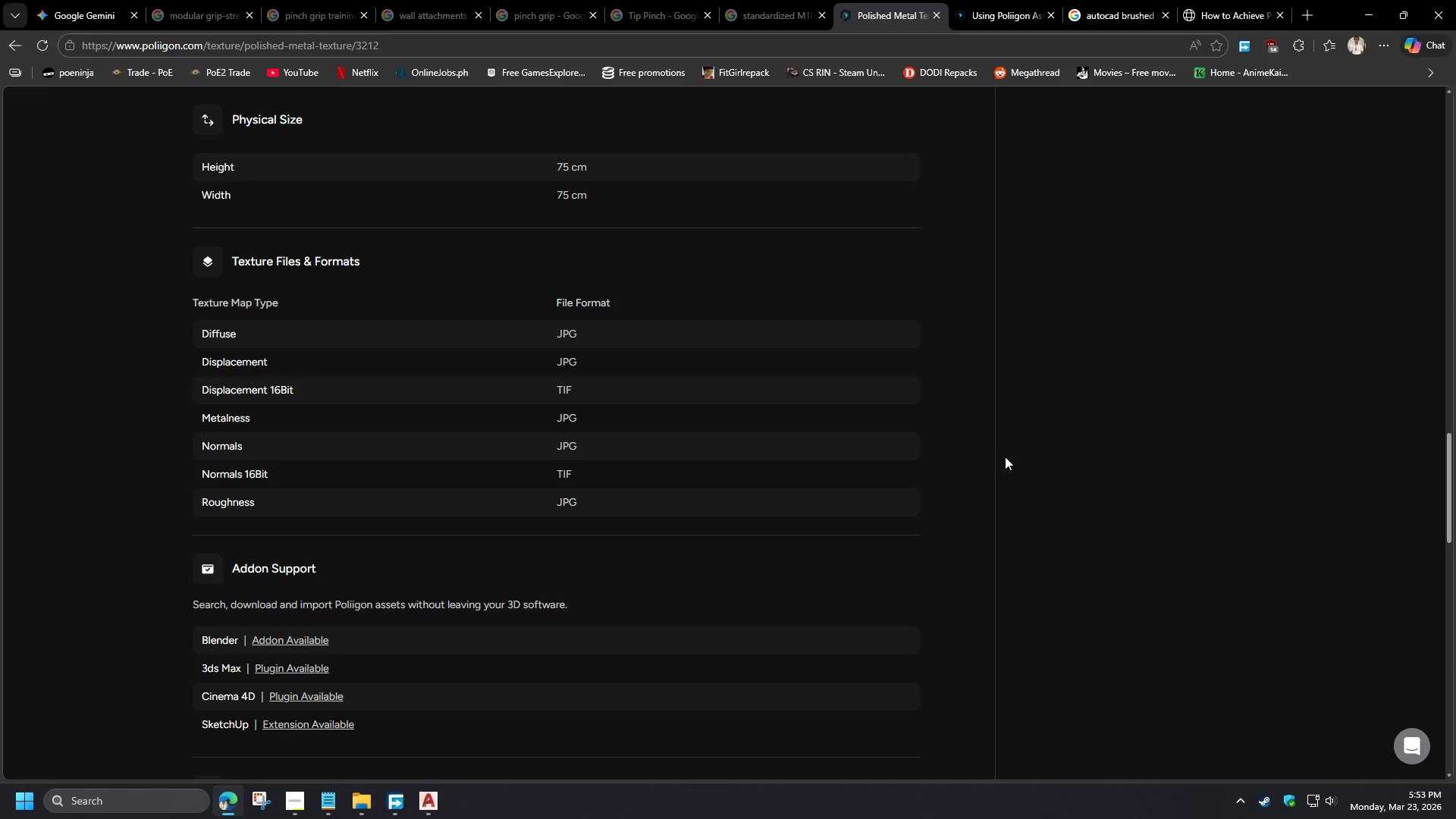 
key(Backspace)
 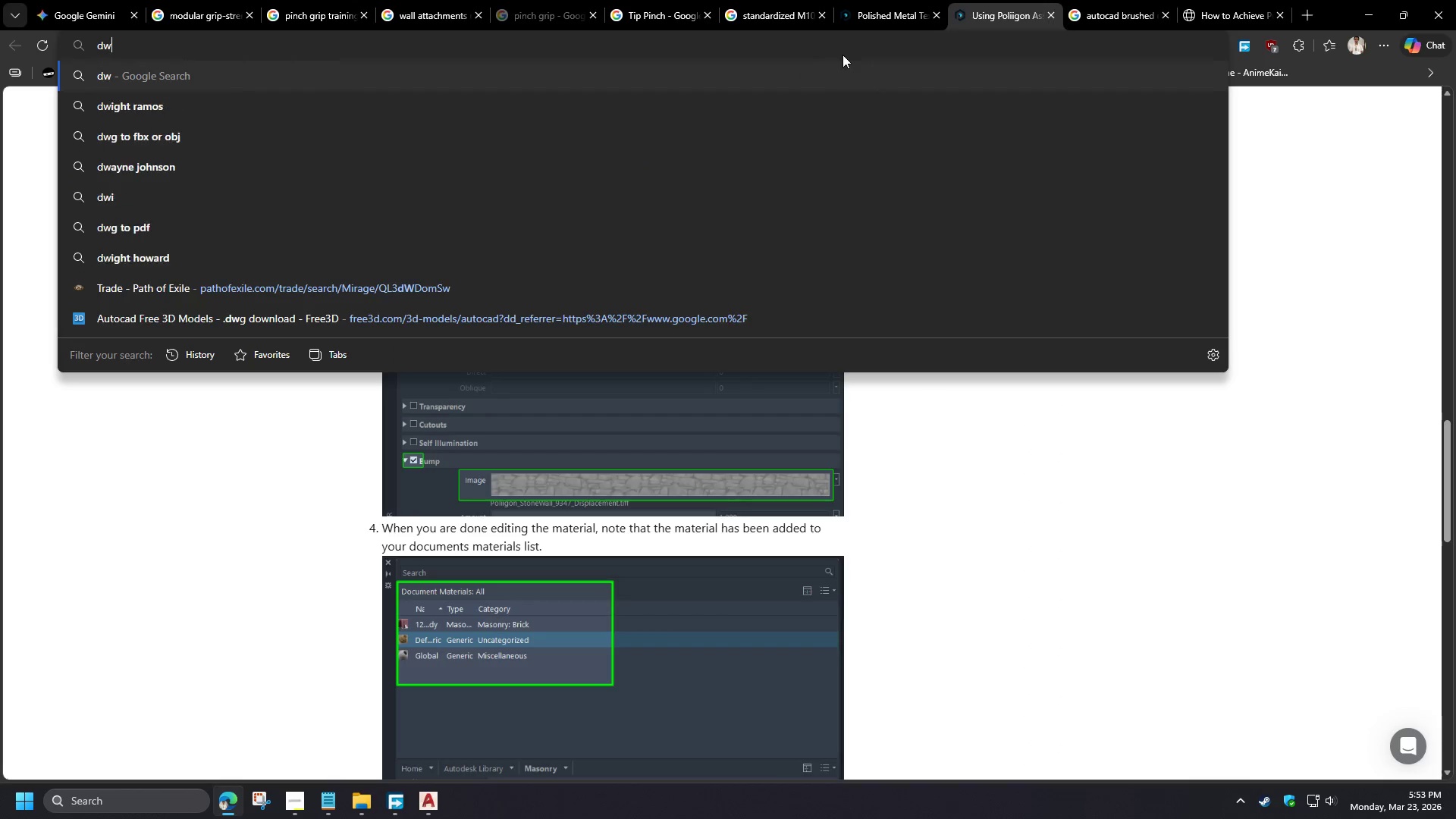 
key(Backspace)
 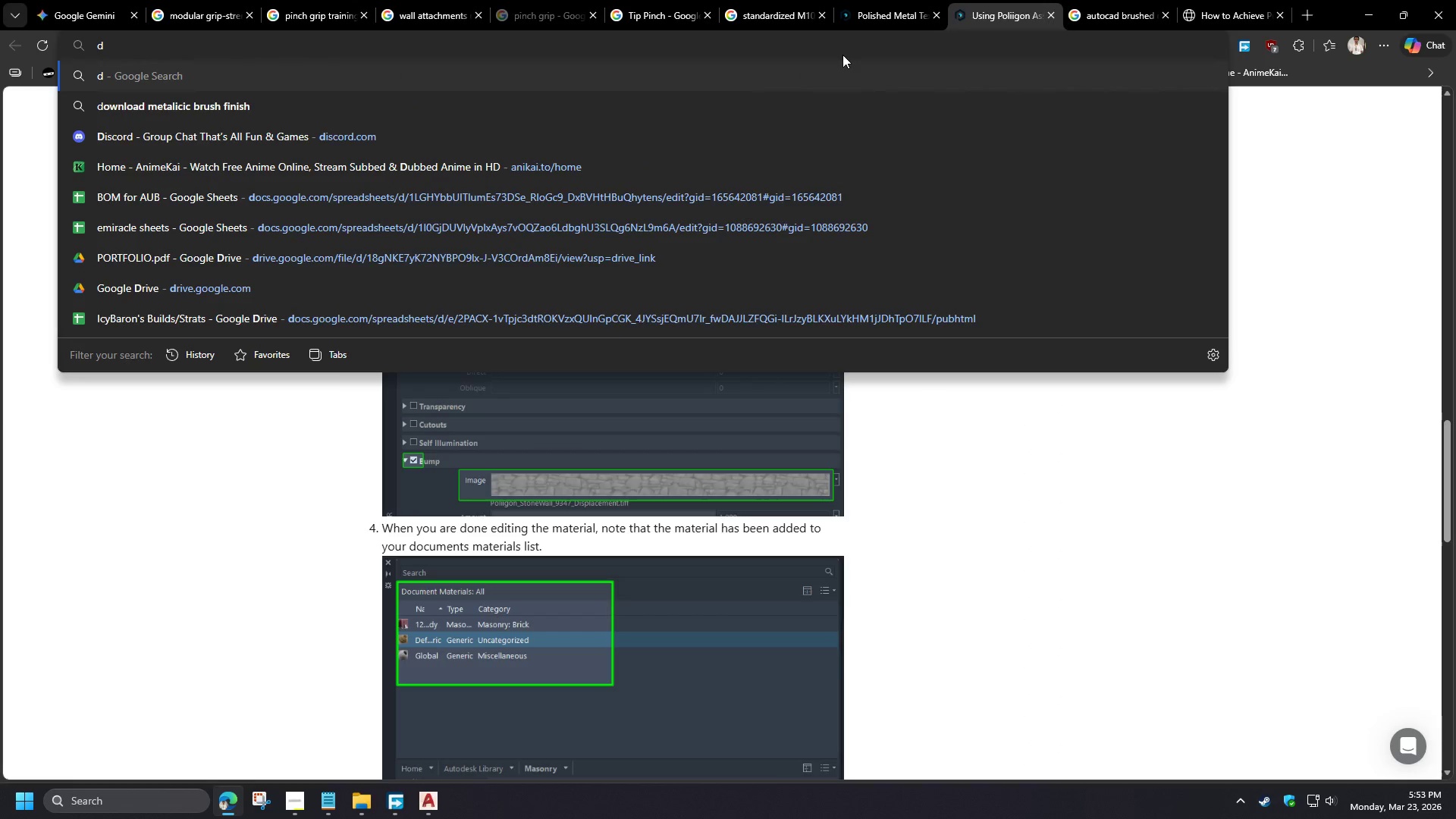 
type(ownl)
 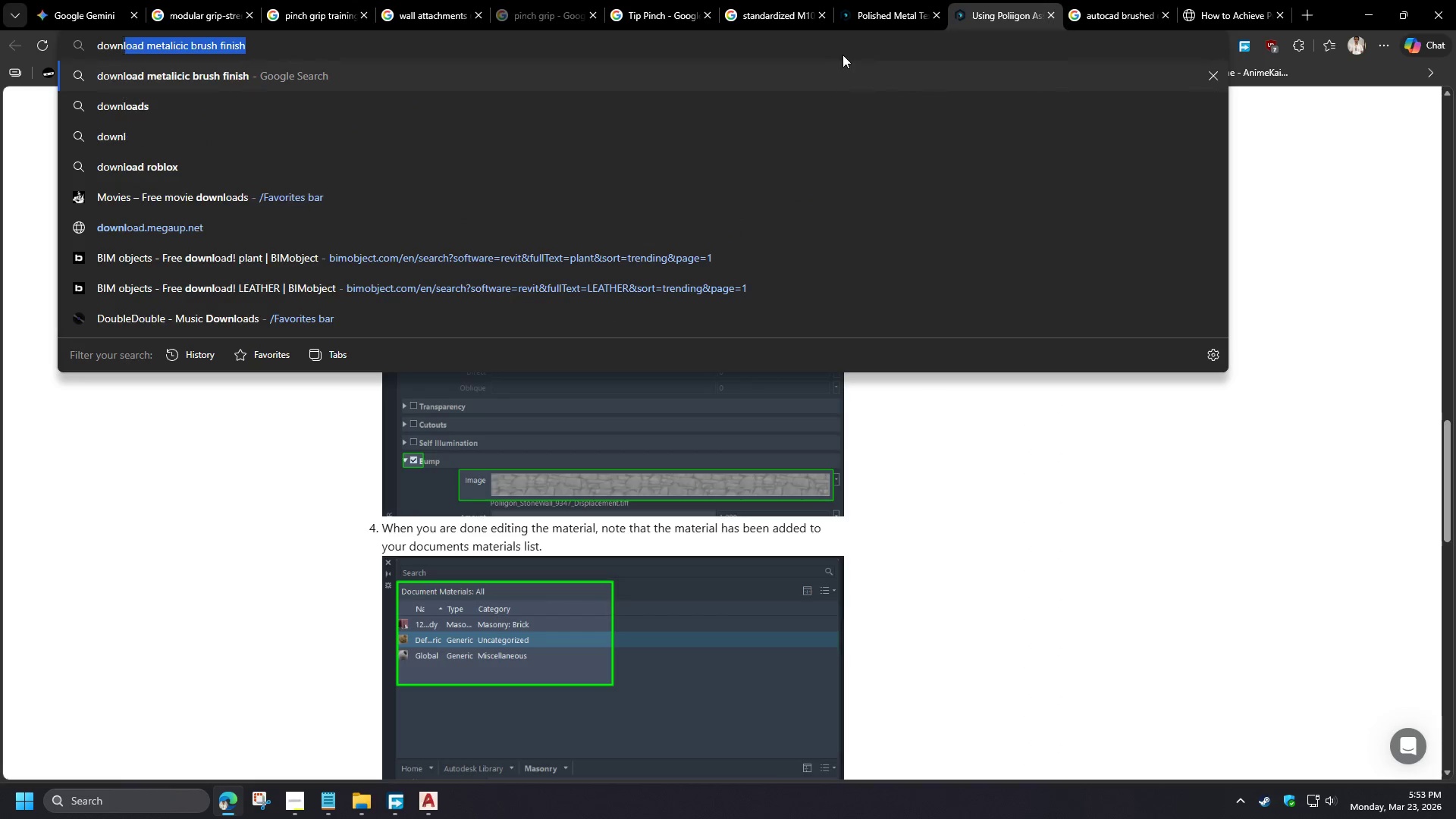 
scroll: coordinate [995, 445], scroll_direction: up, amount: 21.0
 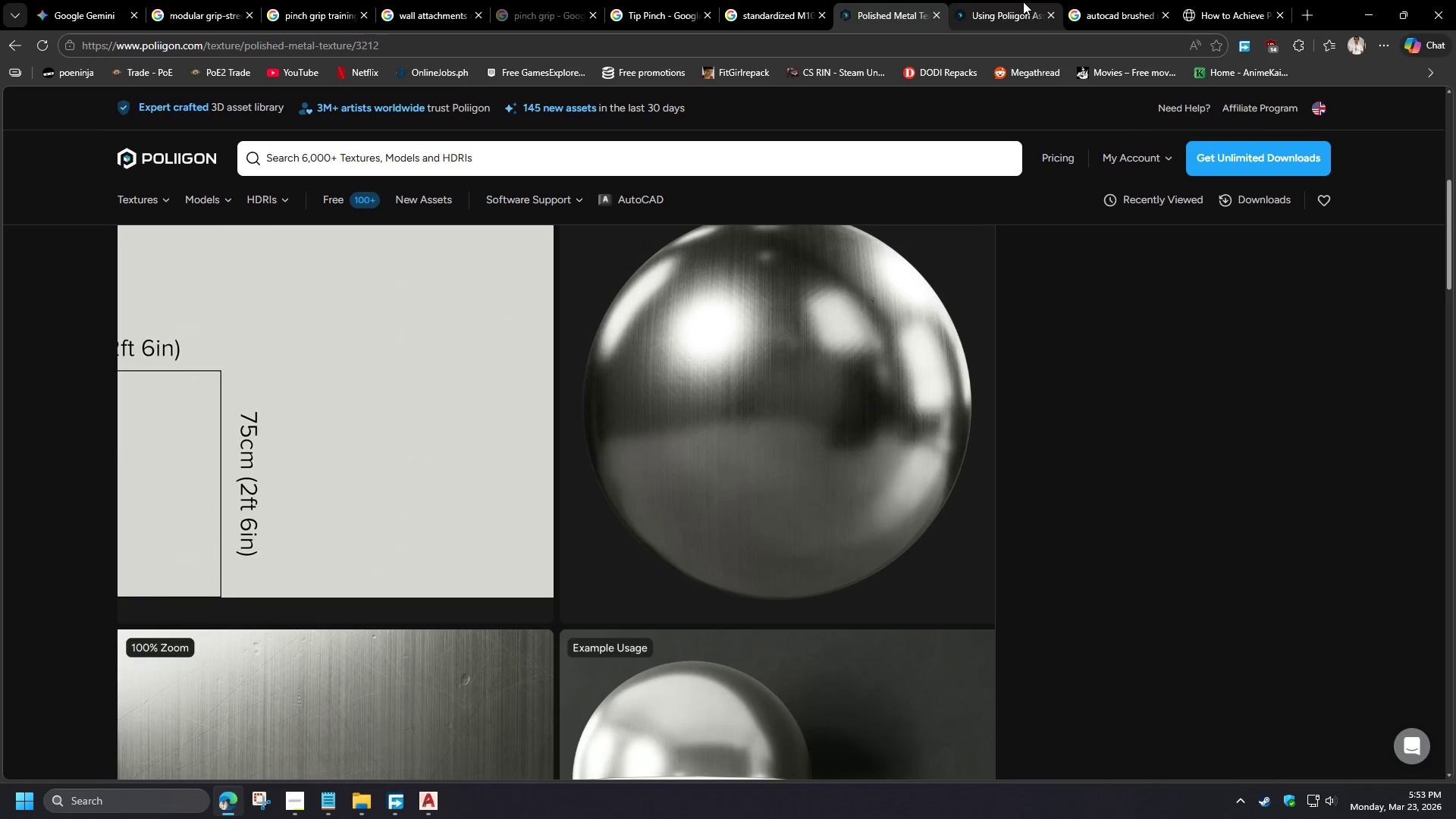 
type(oad )
 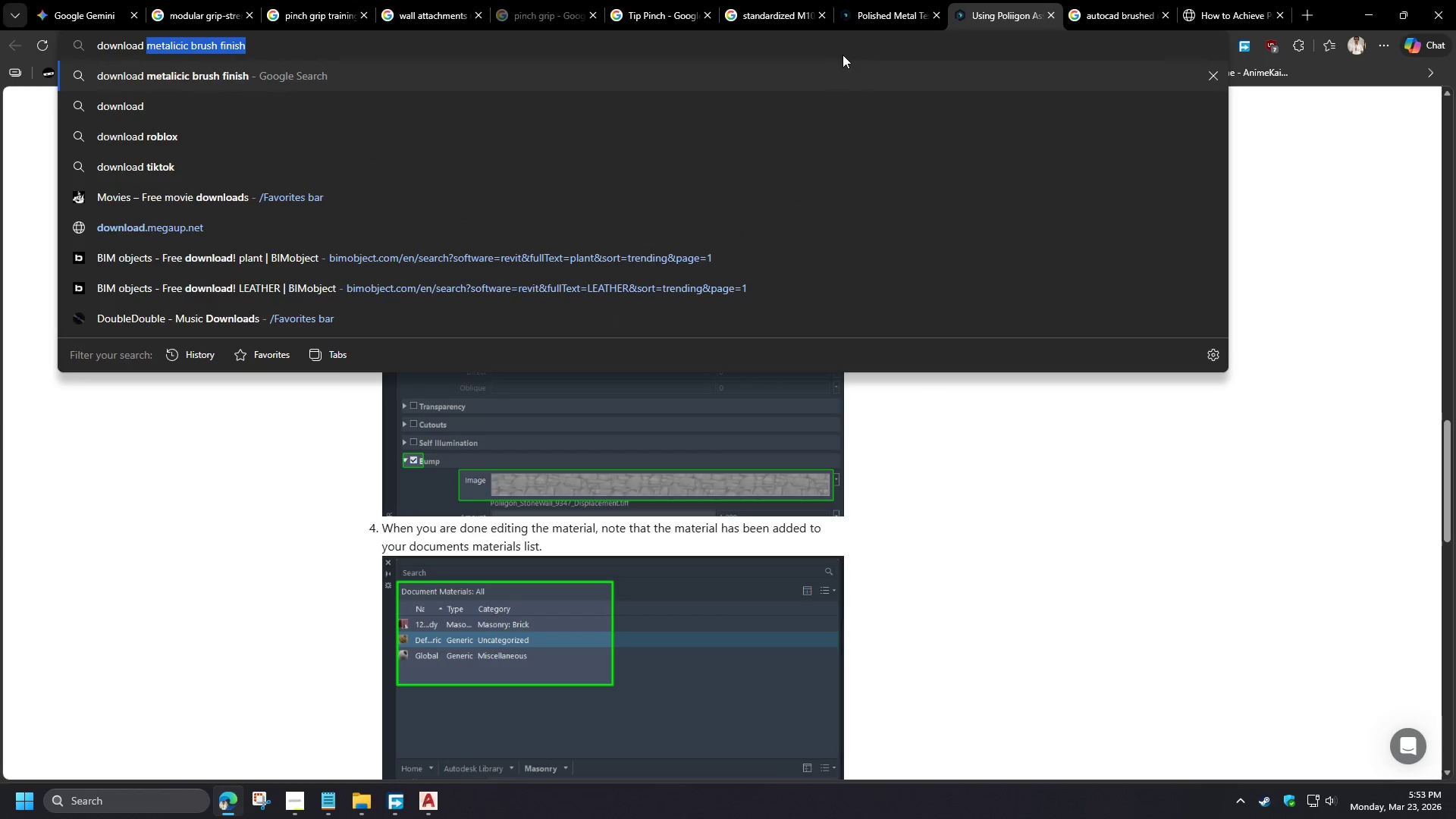 
type(autocad textures )
 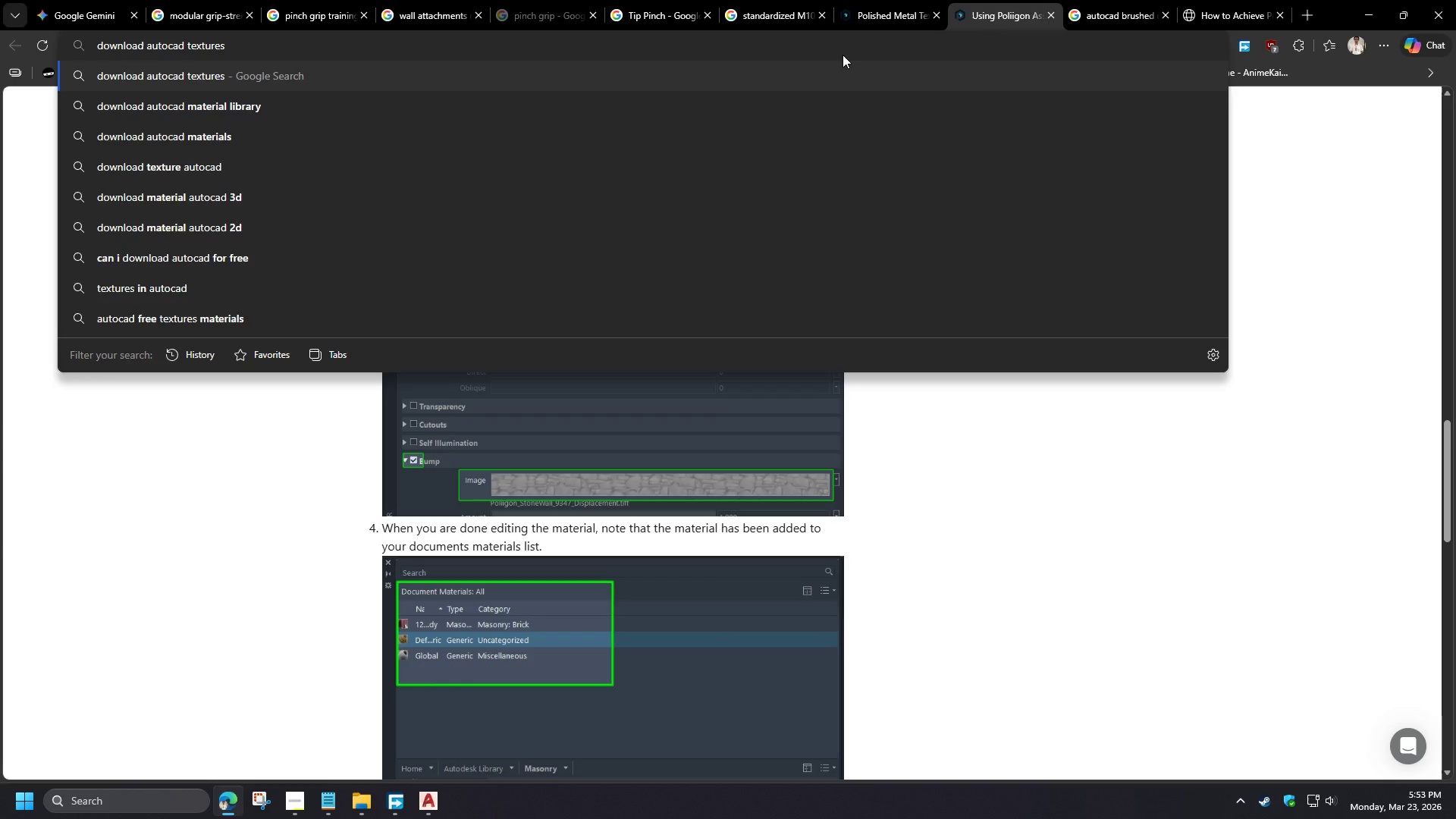 
type(for free)
 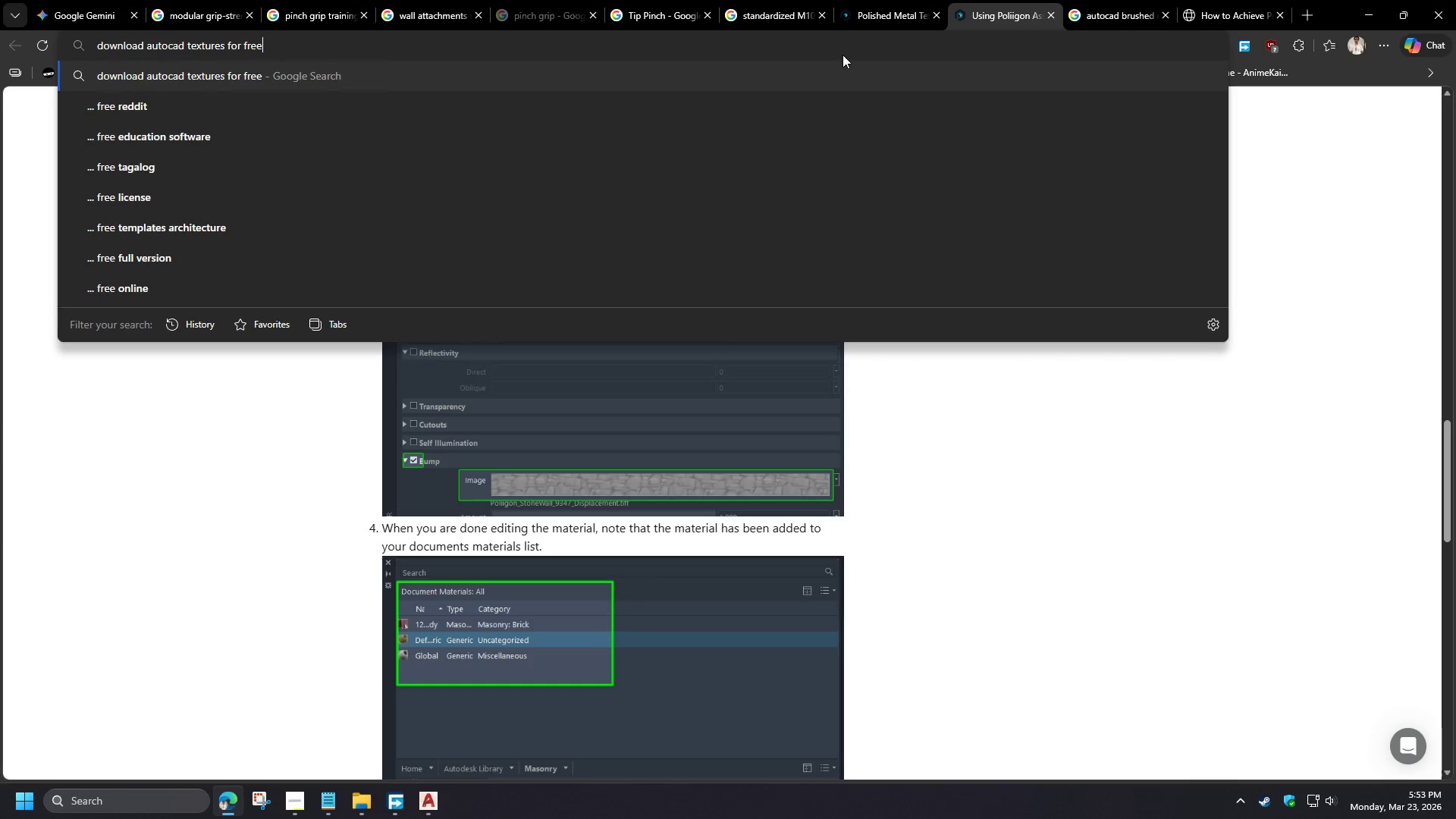 
key(Enter)
 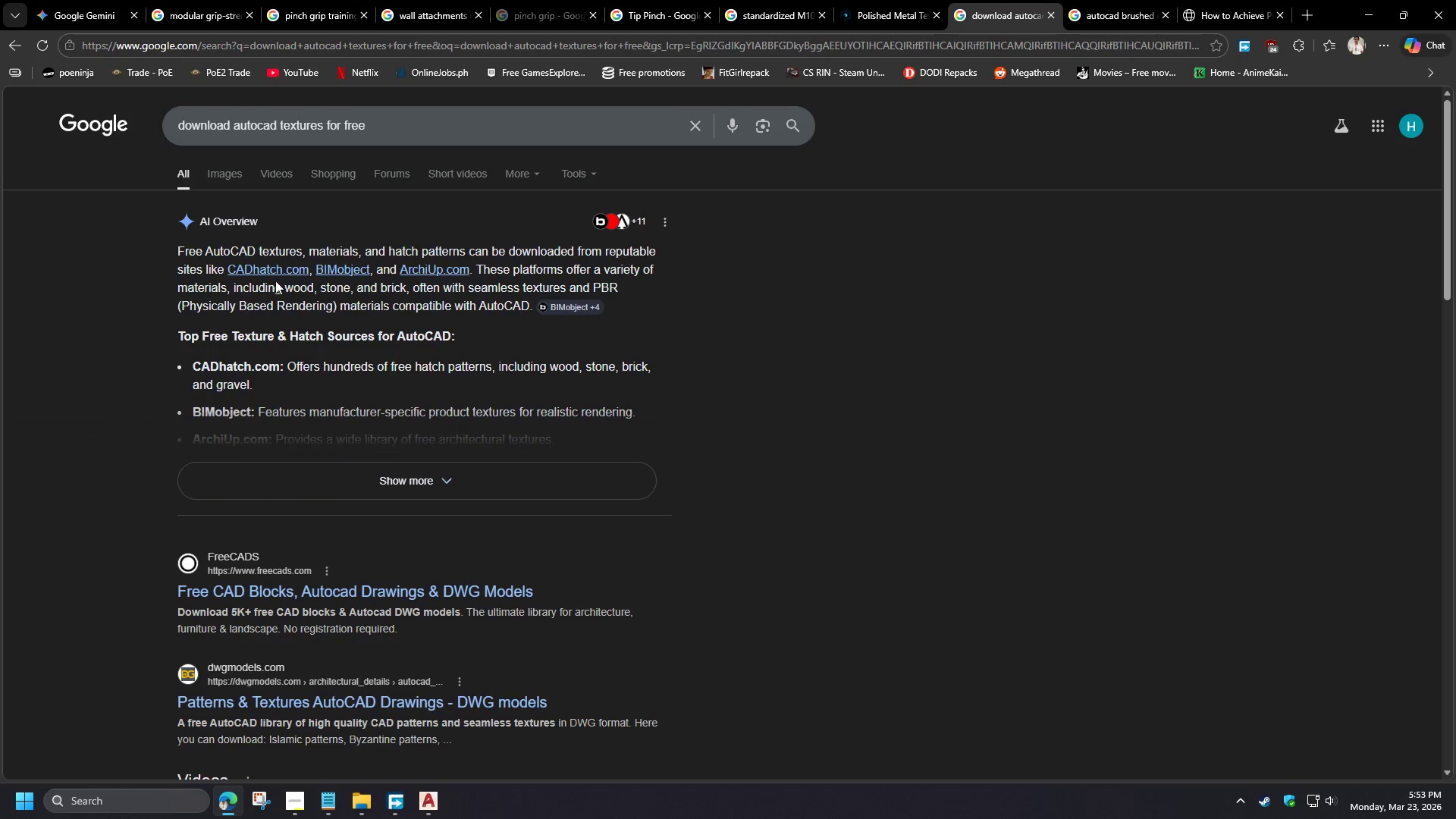 
wait(7.69)
 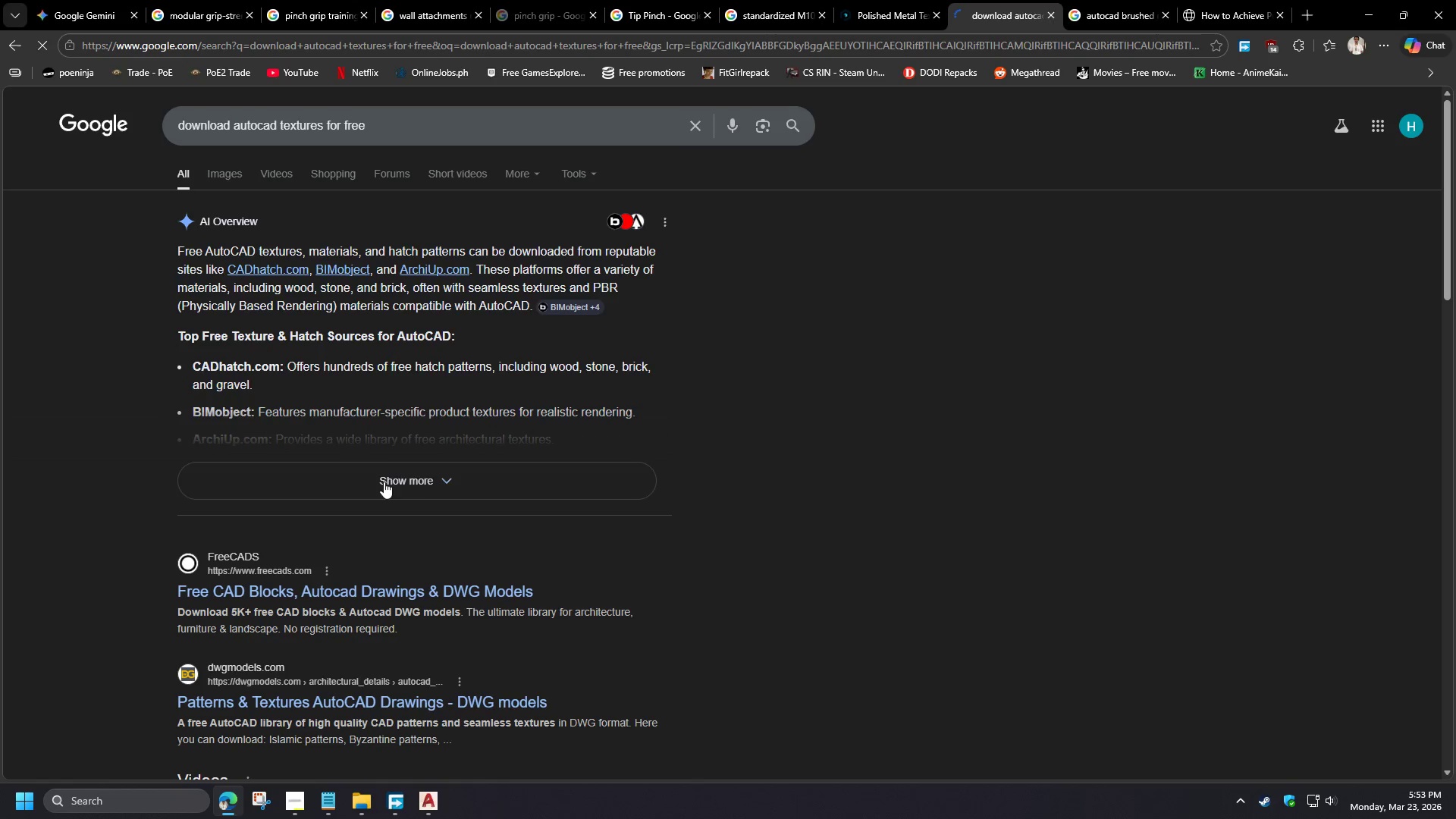 
right_click([274, 271])
 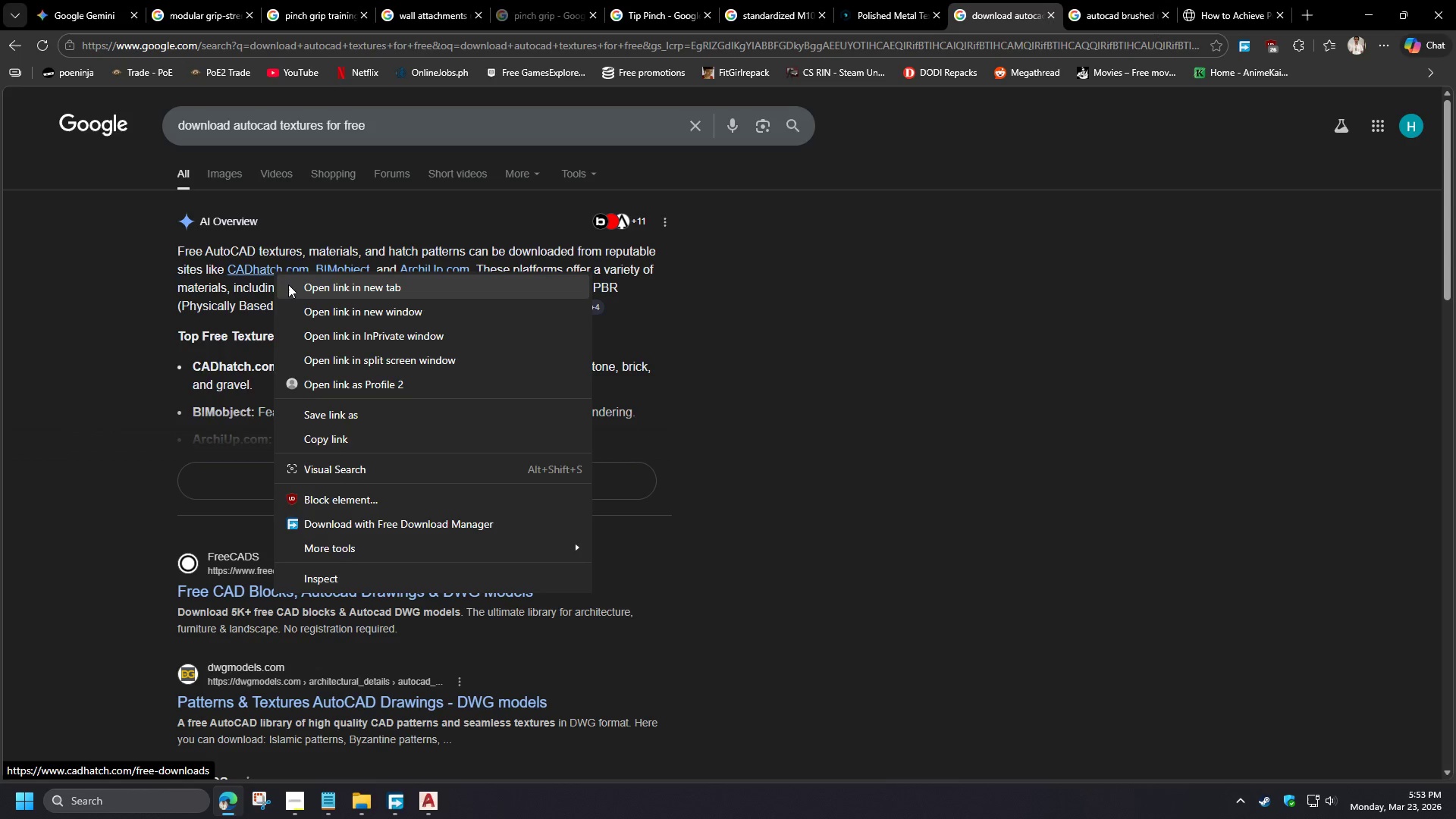 
left_click([288, 284])
 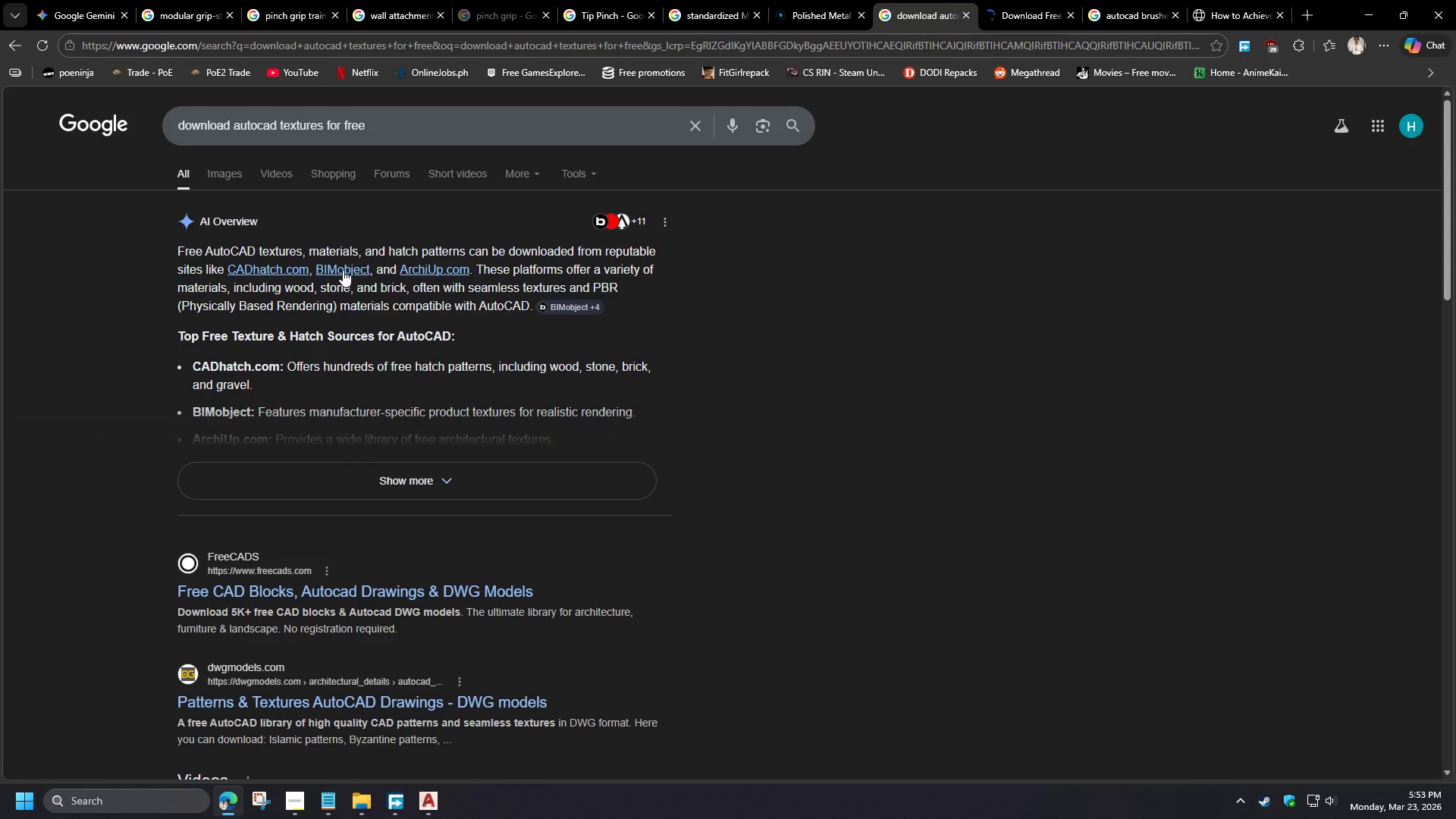 
left_click([384, 290])
 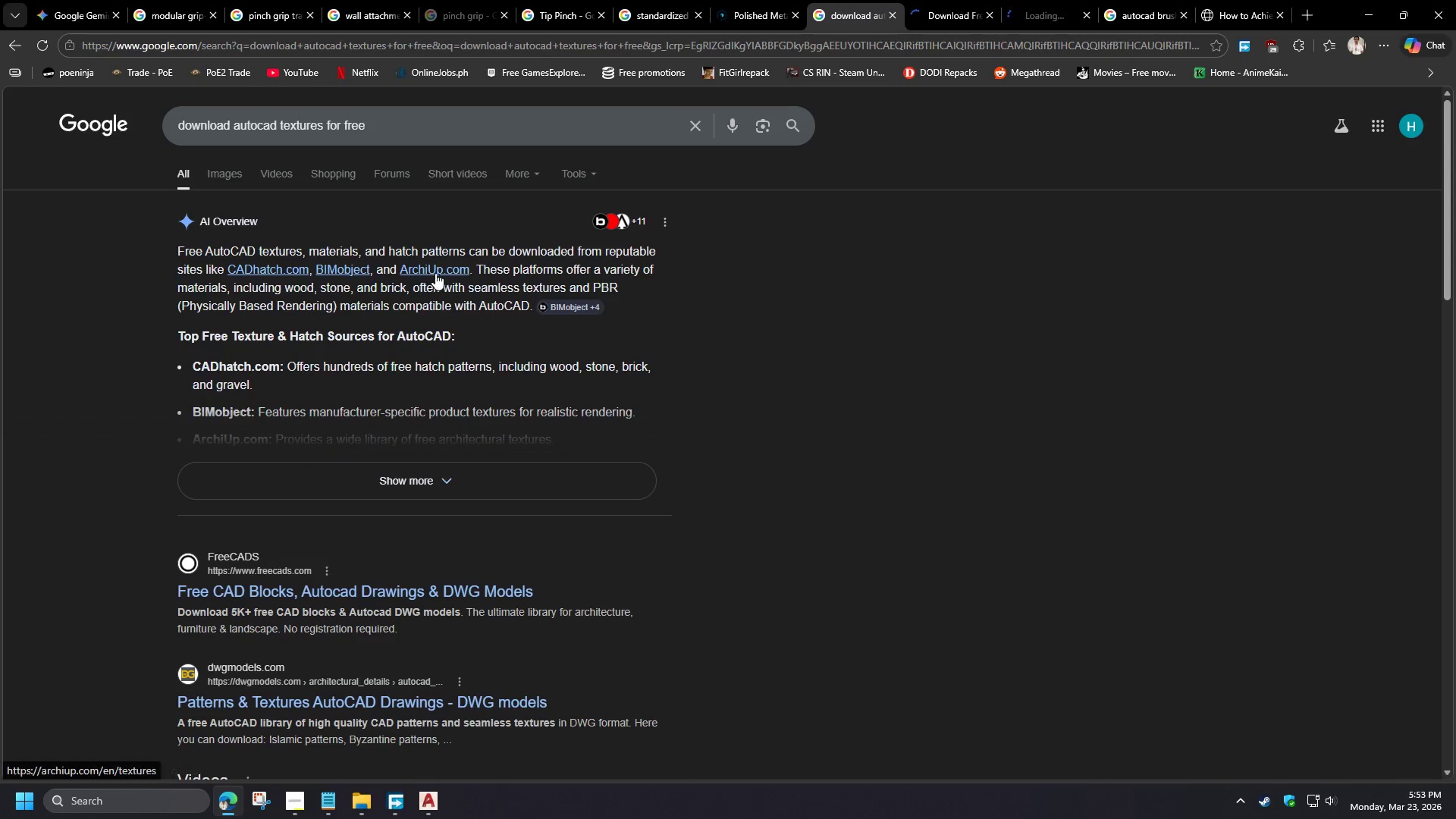 
right_click([435, 271])
 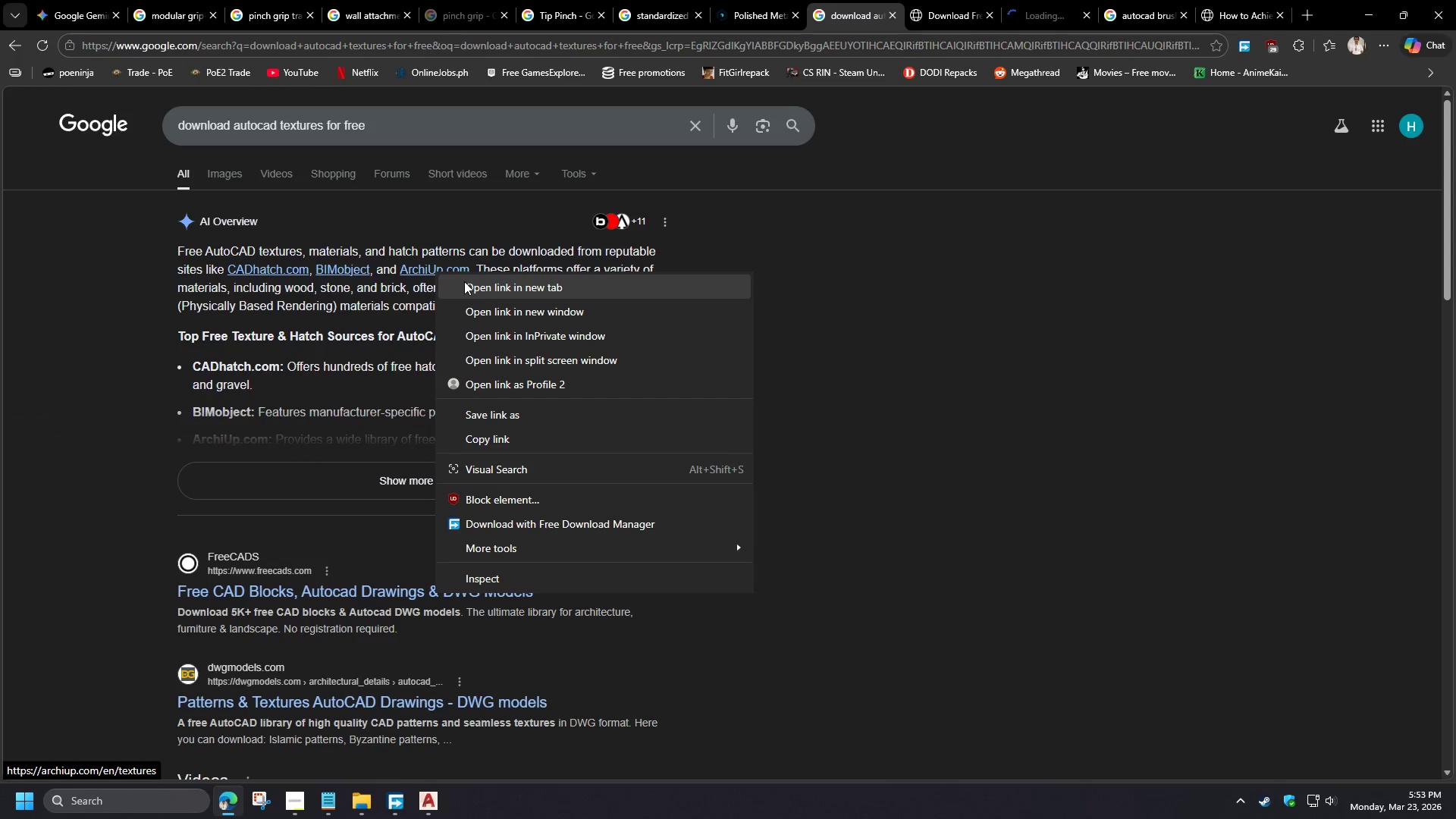 
left_click([468, 286])
 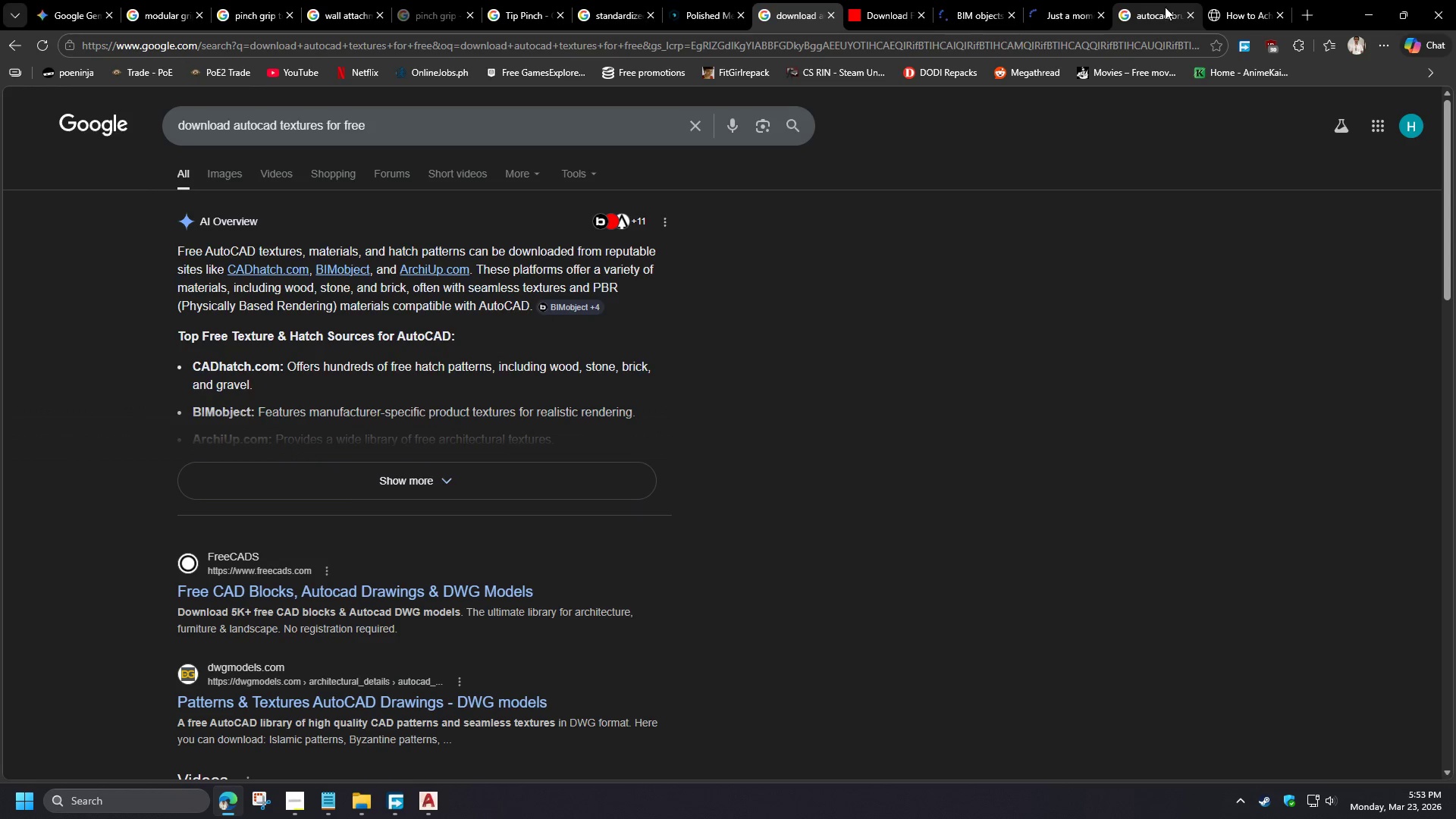 
left_click([1191, 14])
 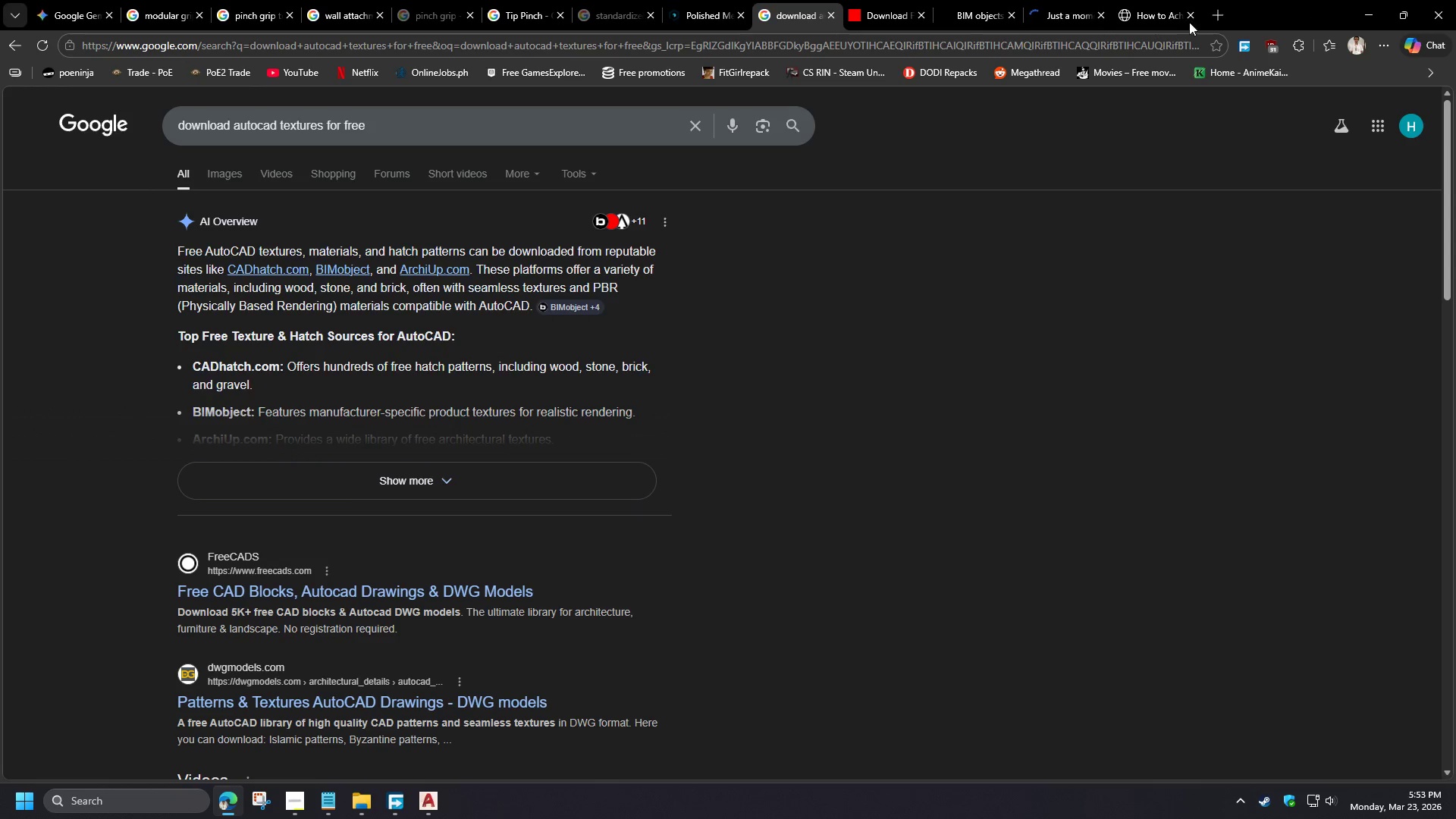 
left_click([1192, 14])
 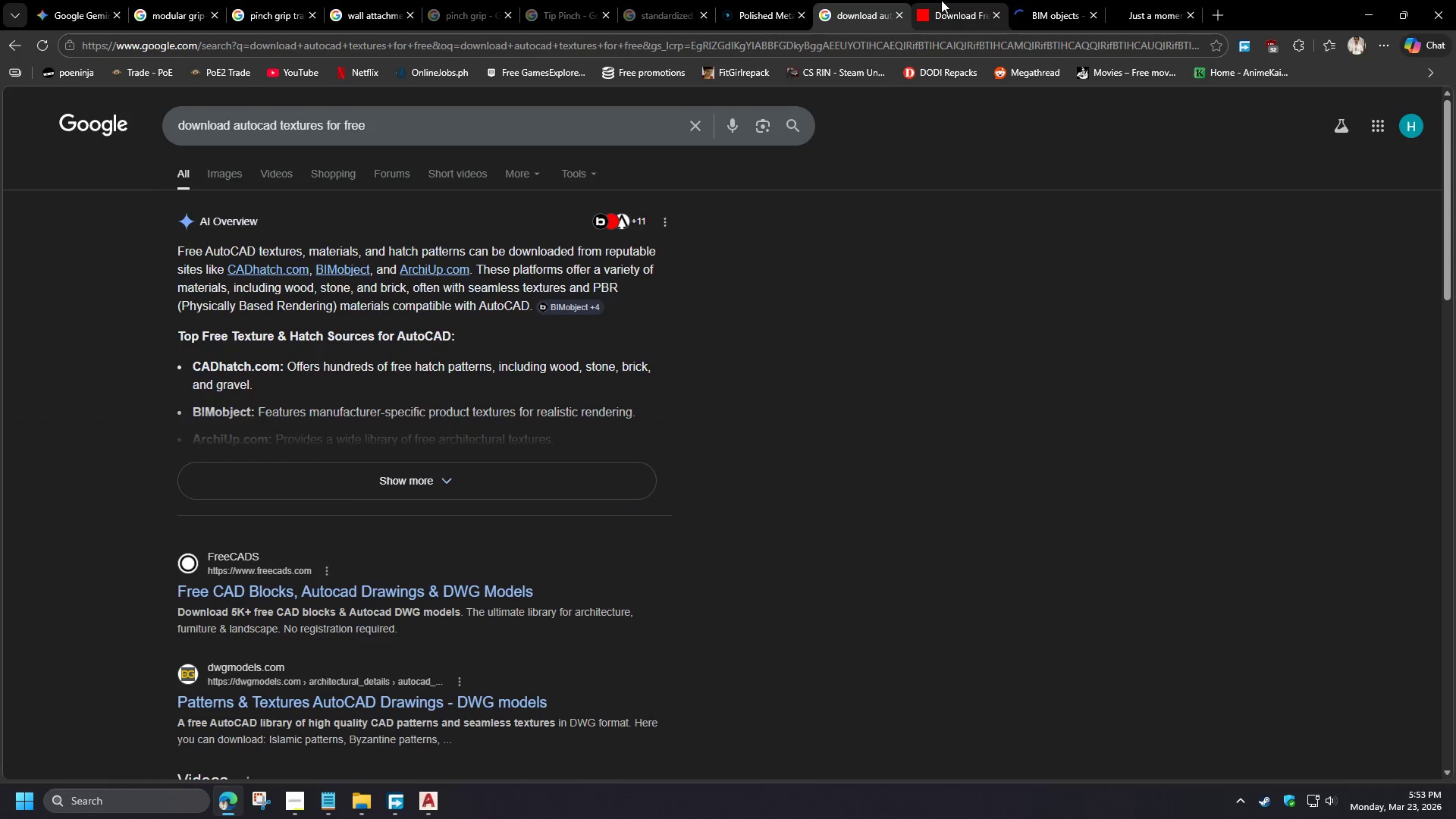 
left_click([967, 0])
 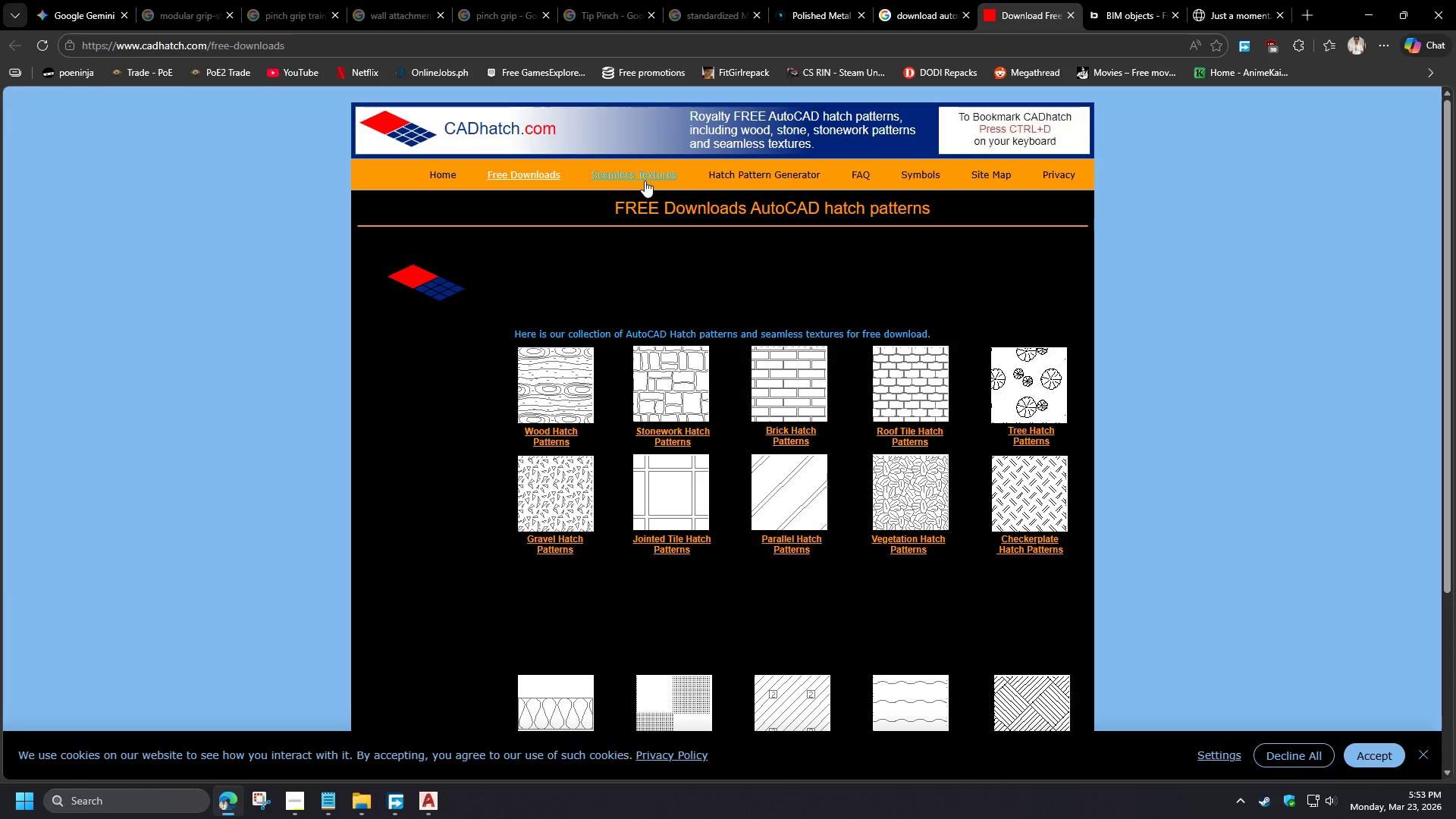 
left_click([644, 178])
 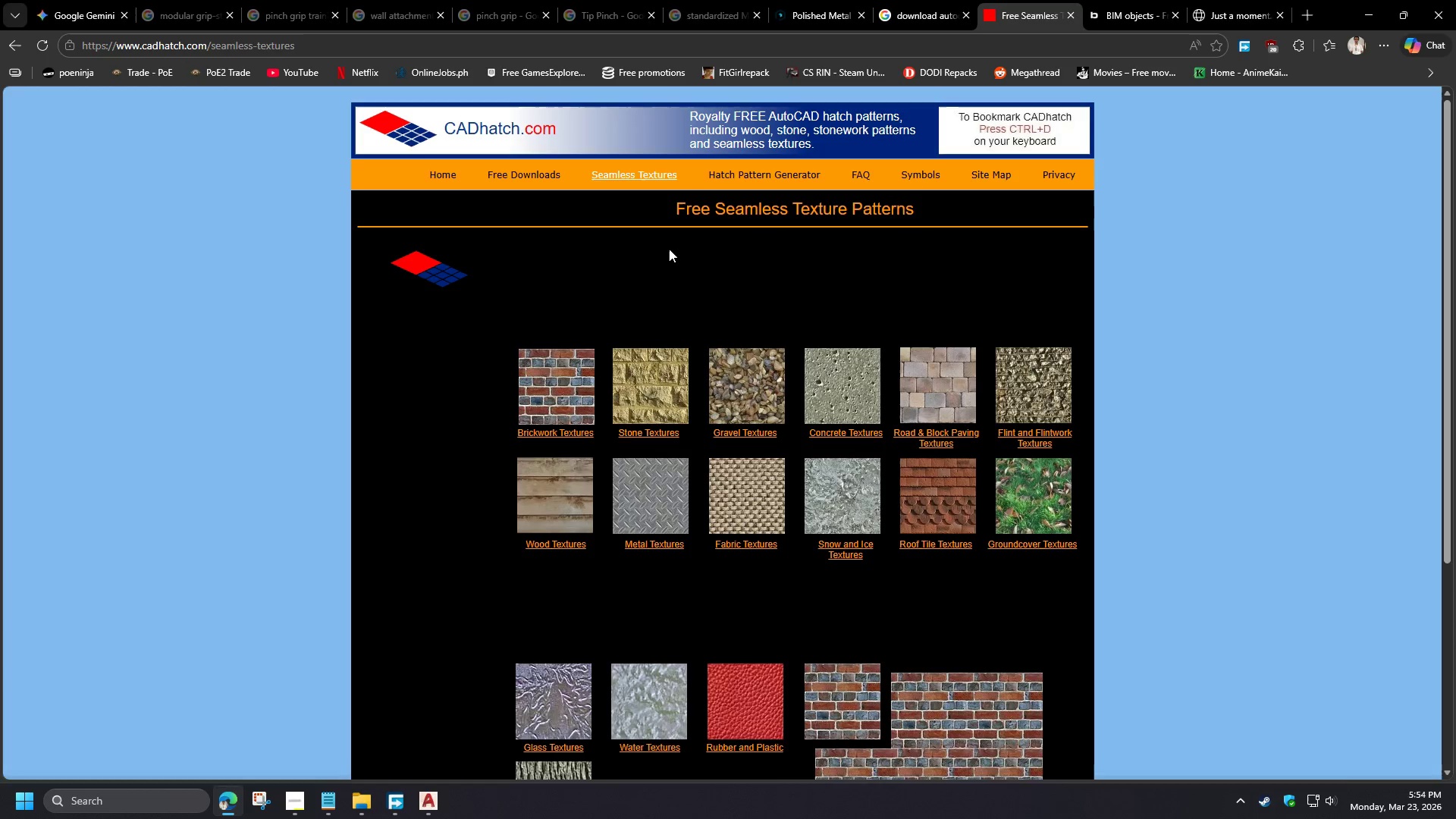 
wait(7.77)
 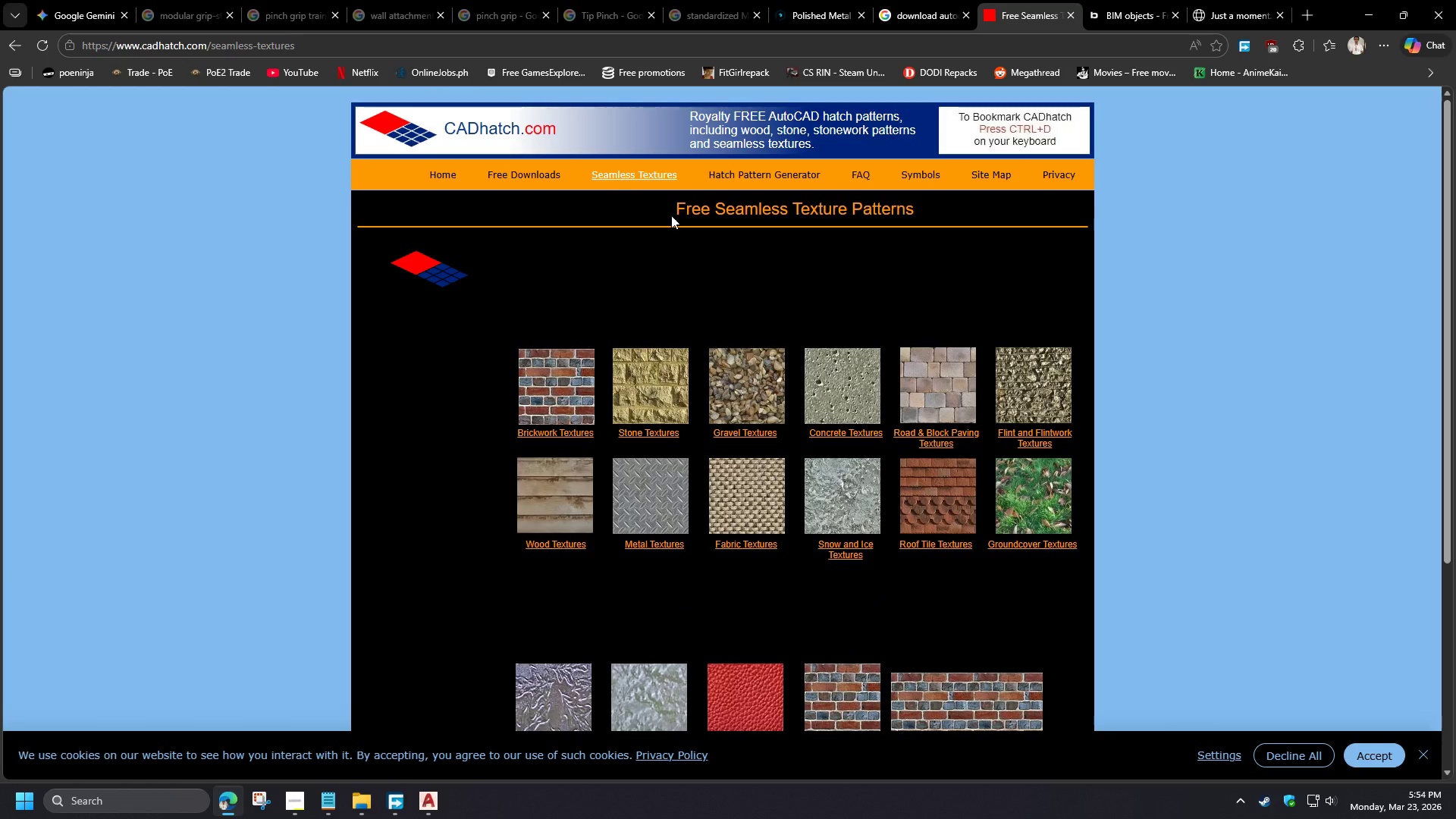 
left_click([1116, 0])
 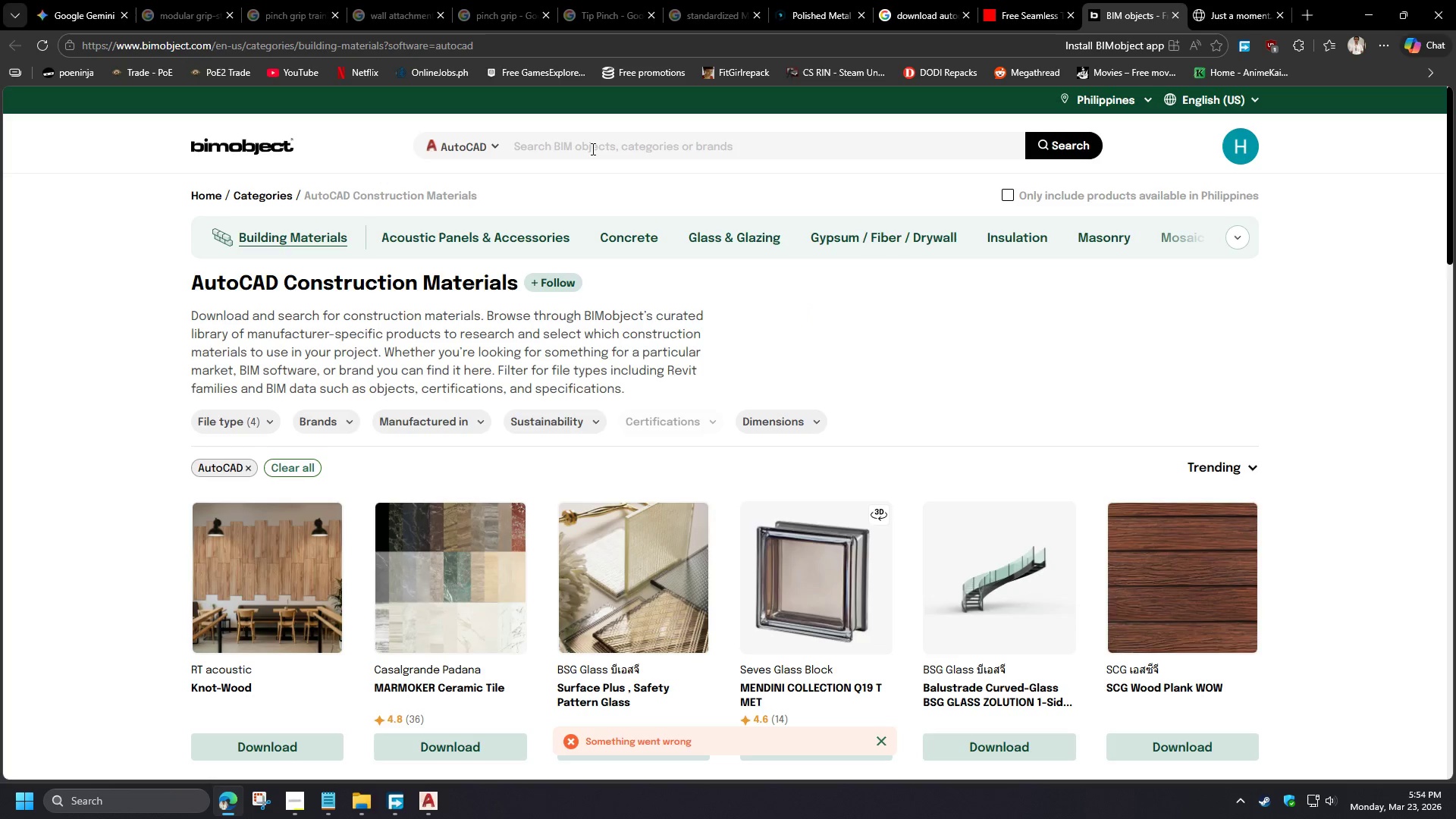 
type(brush)
 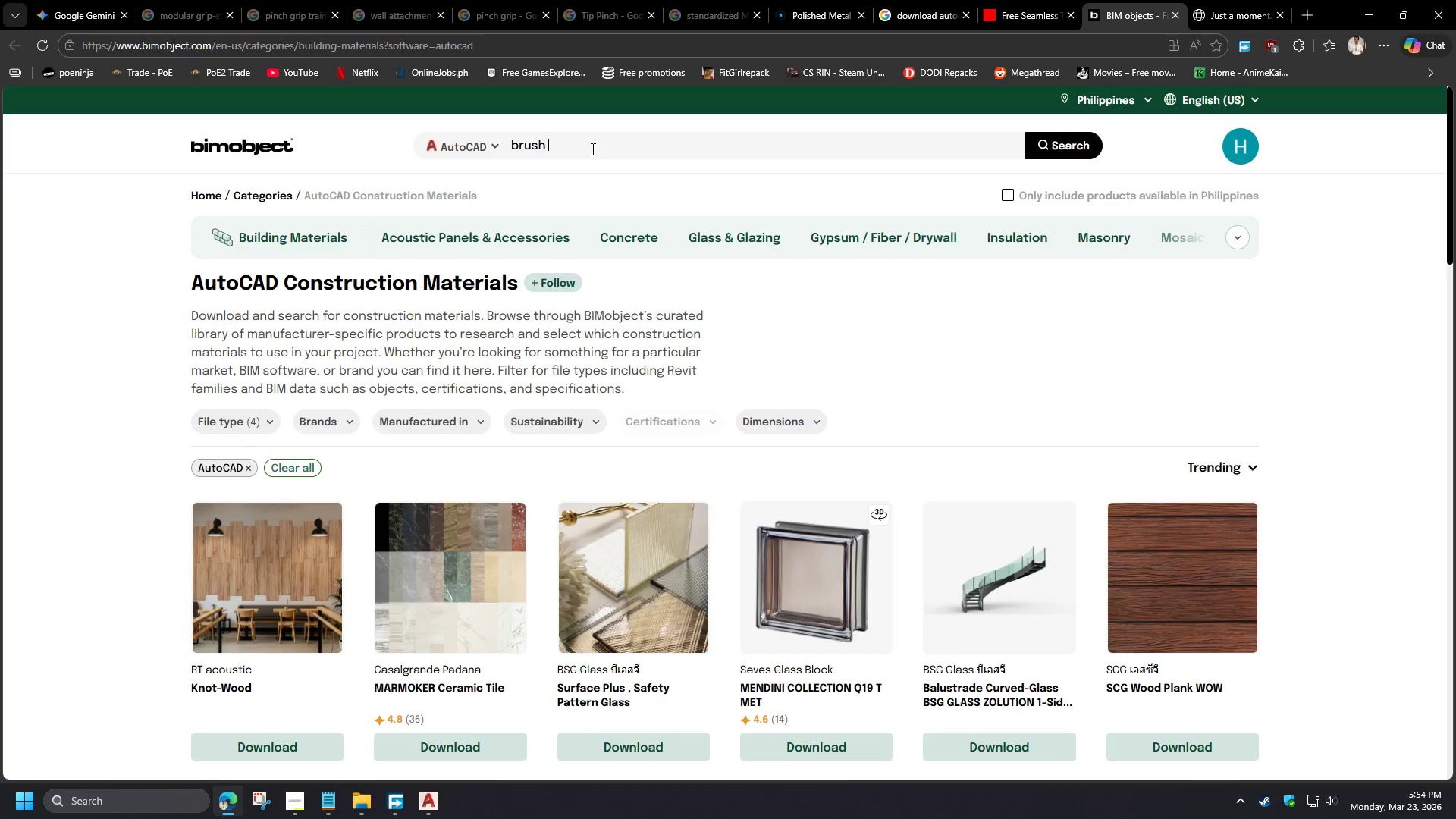 
type( metal)
 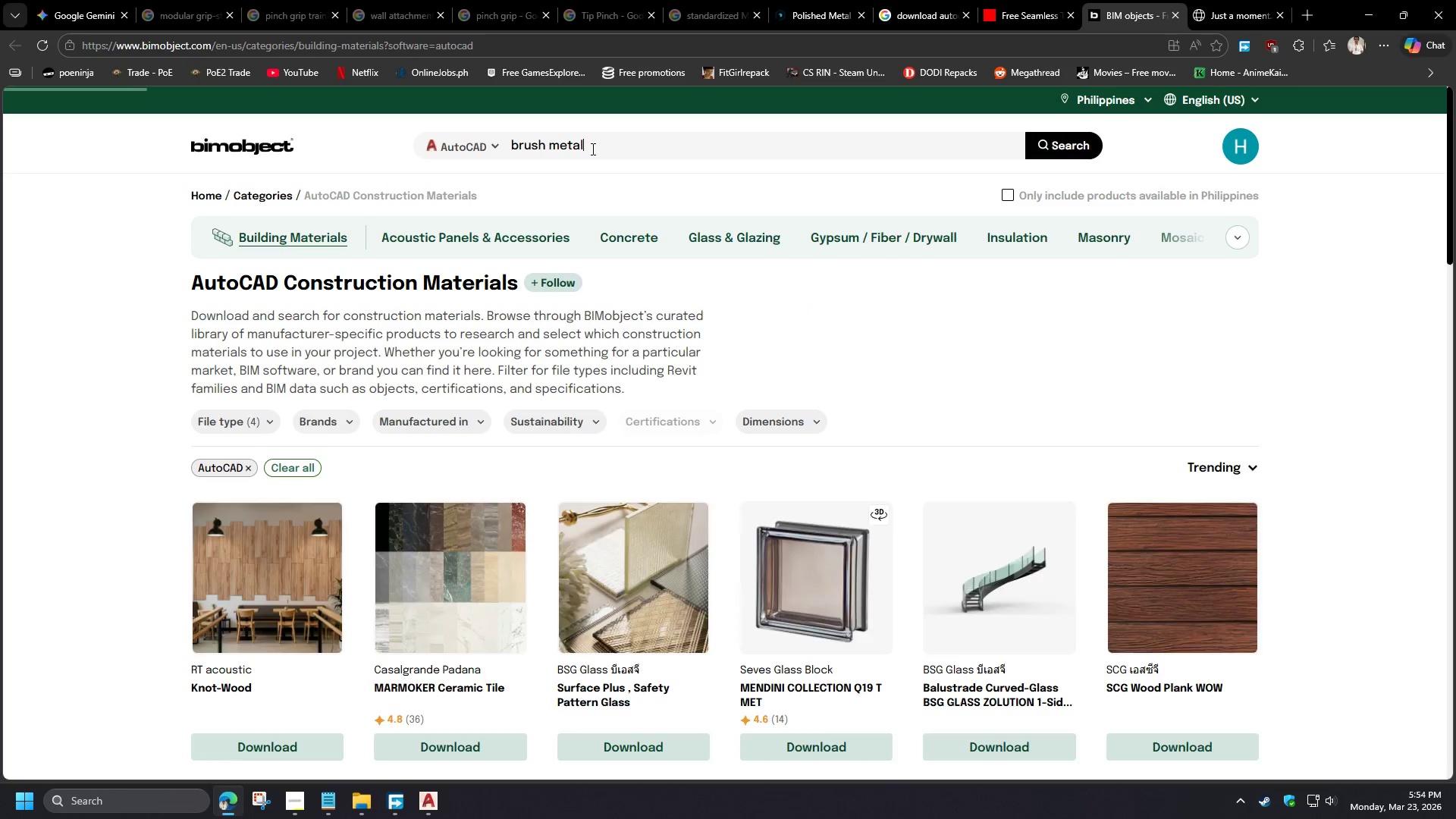 
key(Enter)
 